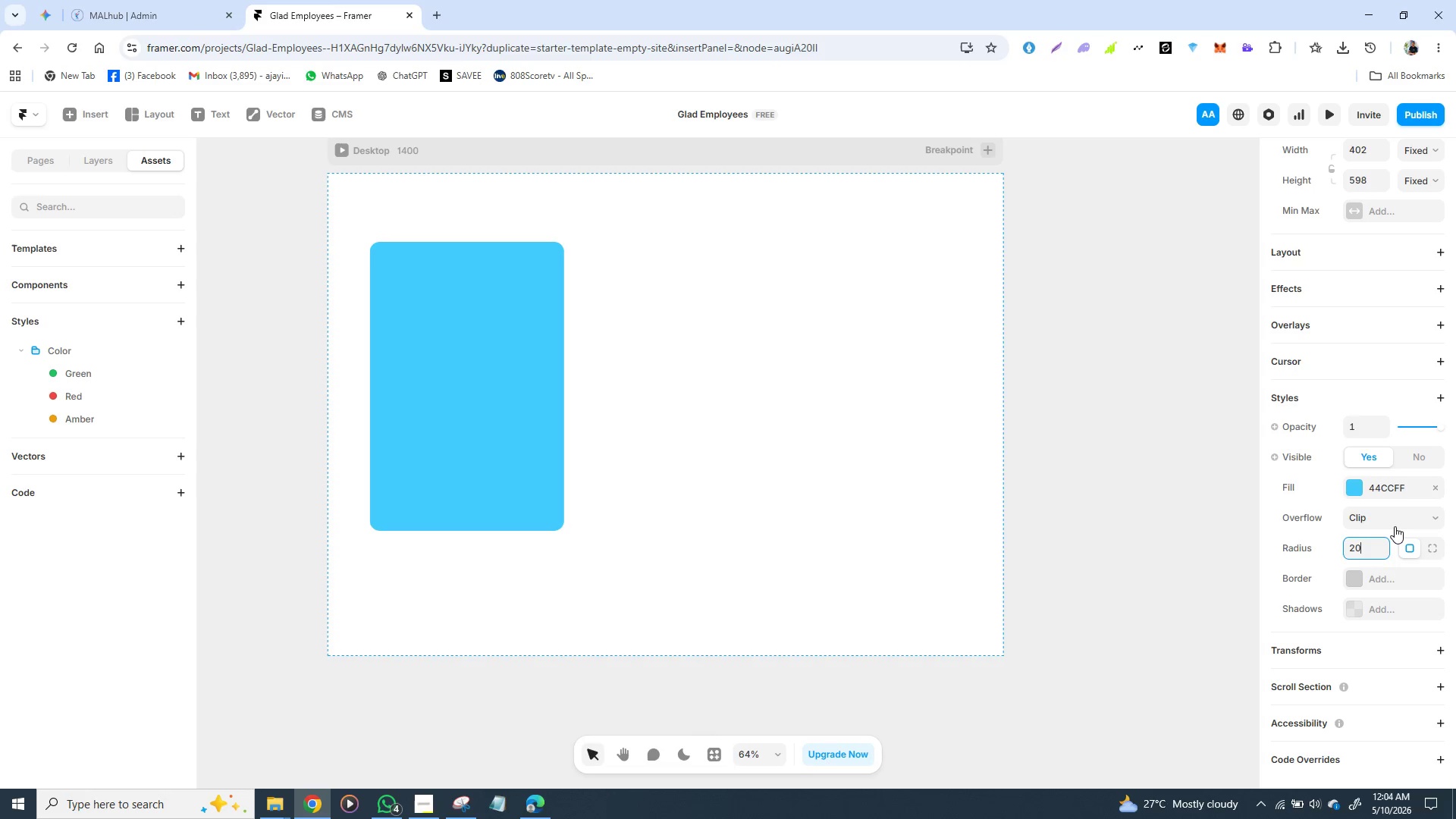 
double_click([1363, 550])
 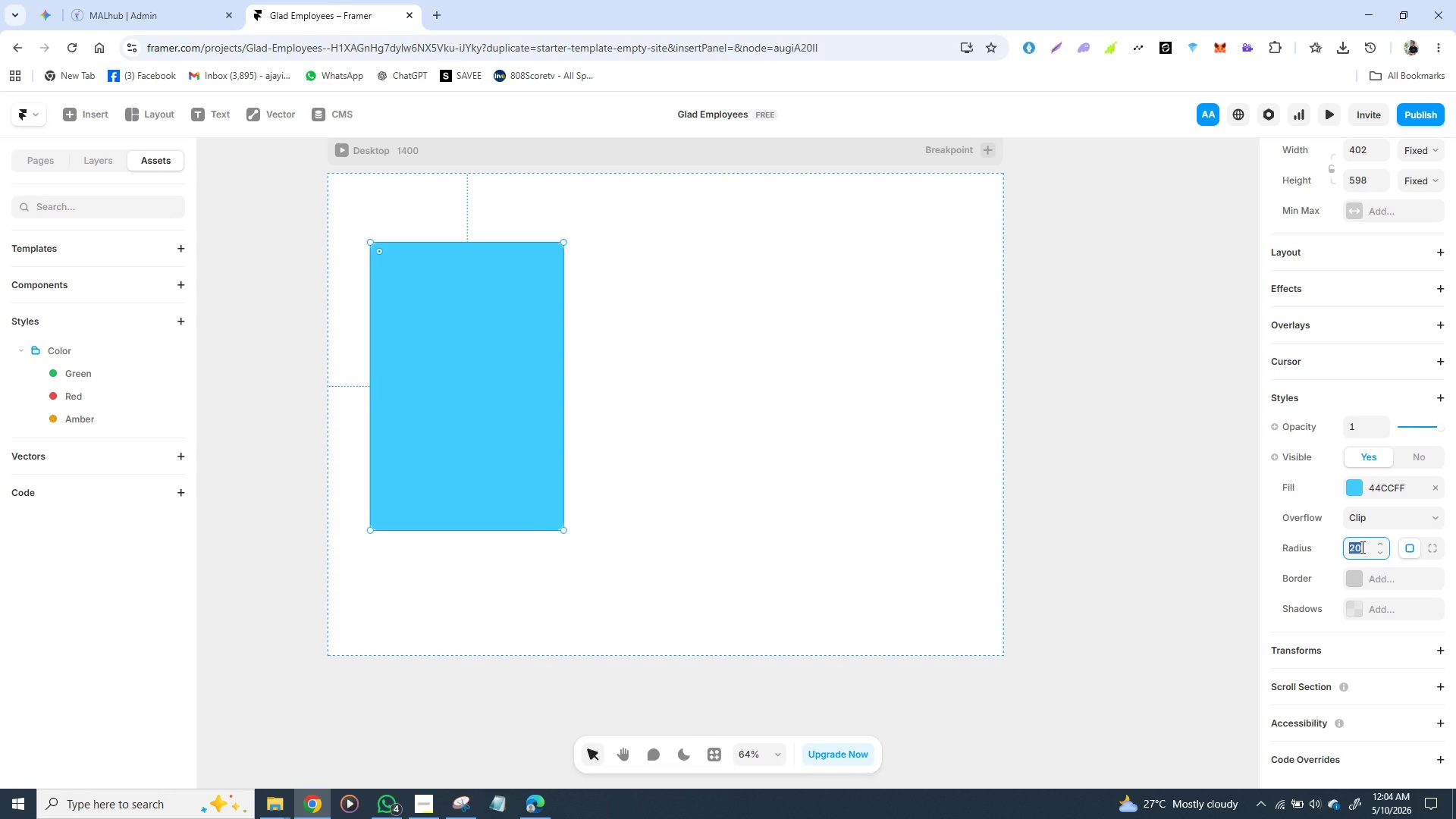 
type(24)
 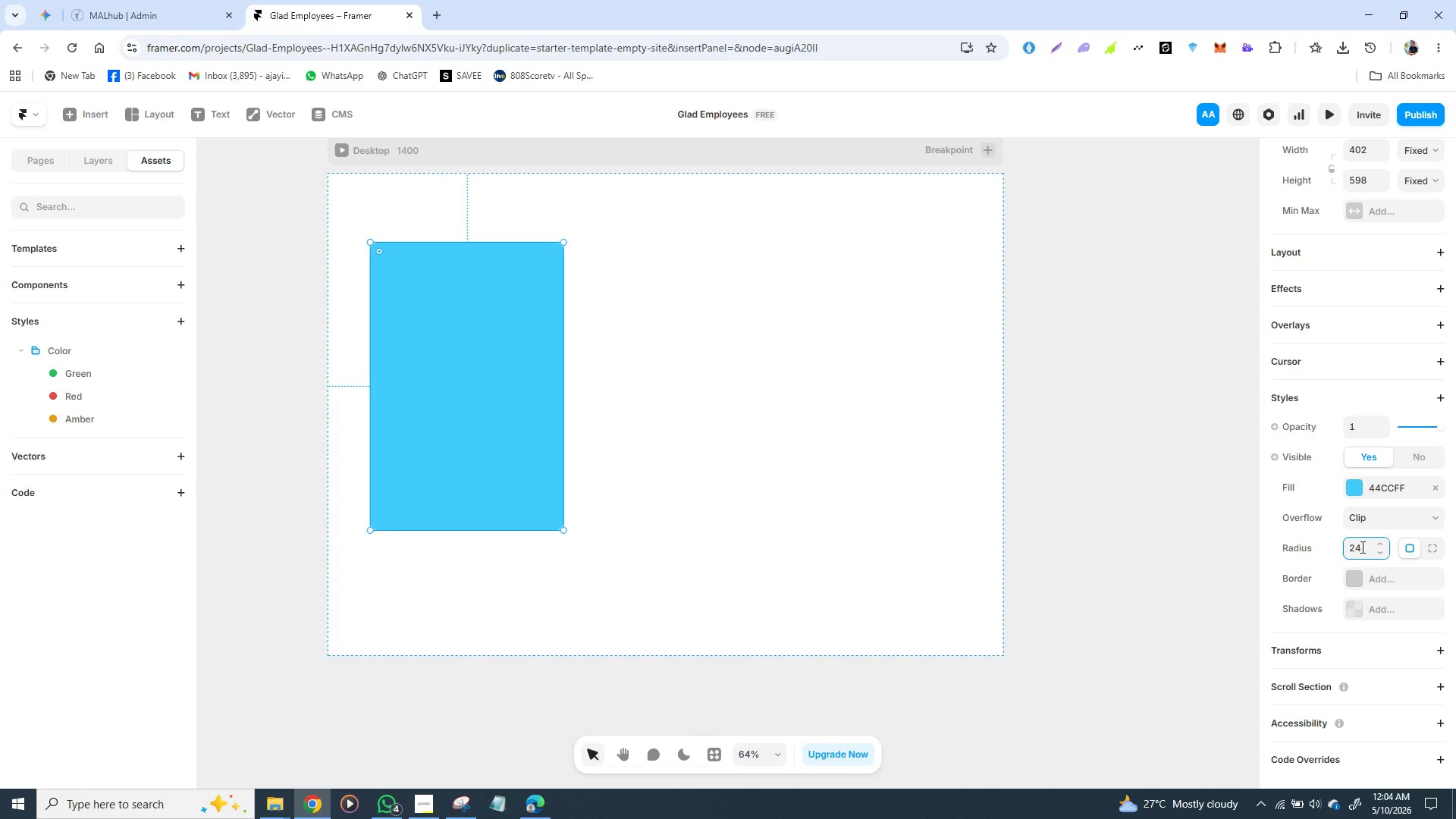 
key(Enter)
 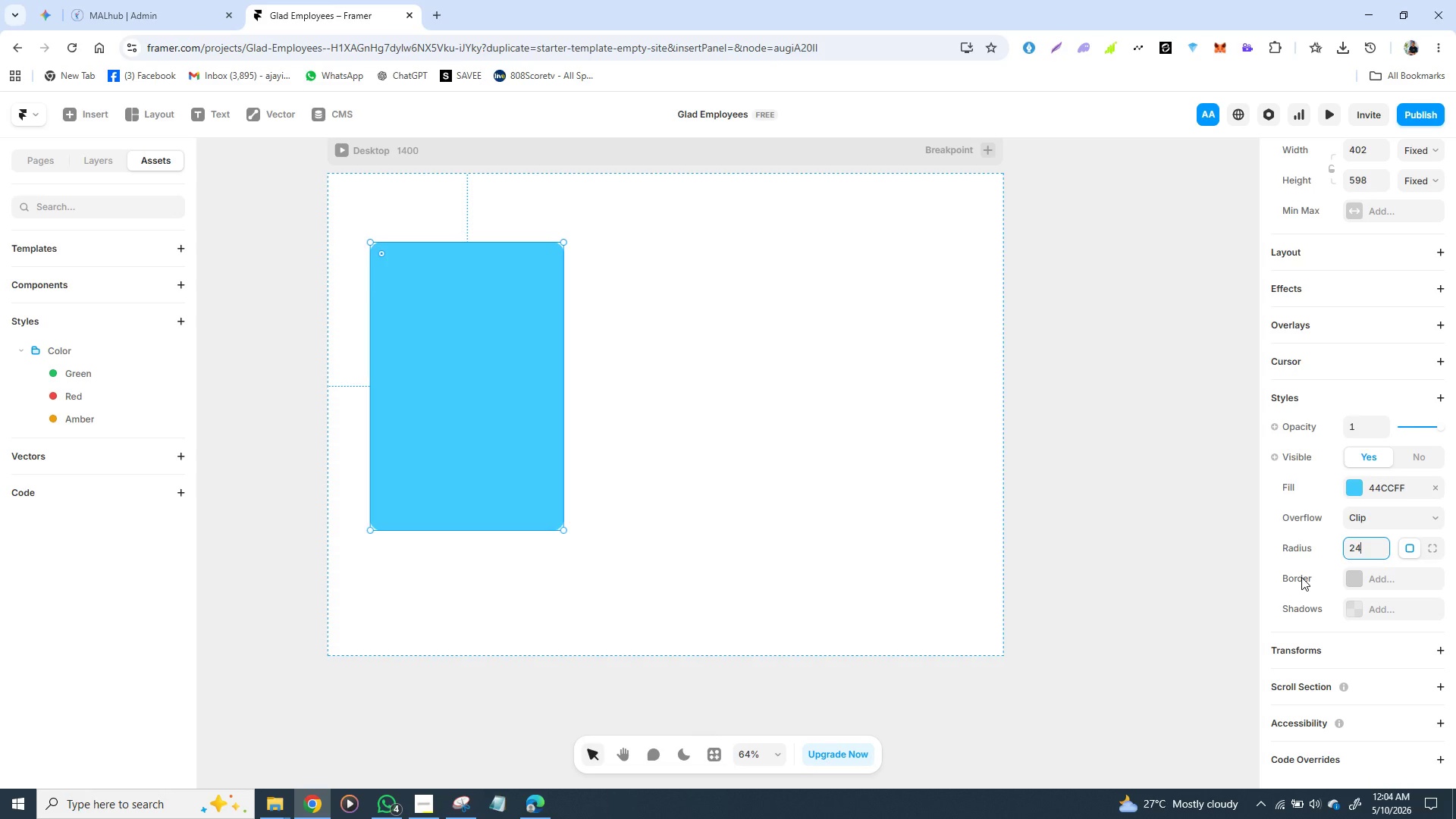 
wait(8.56)
 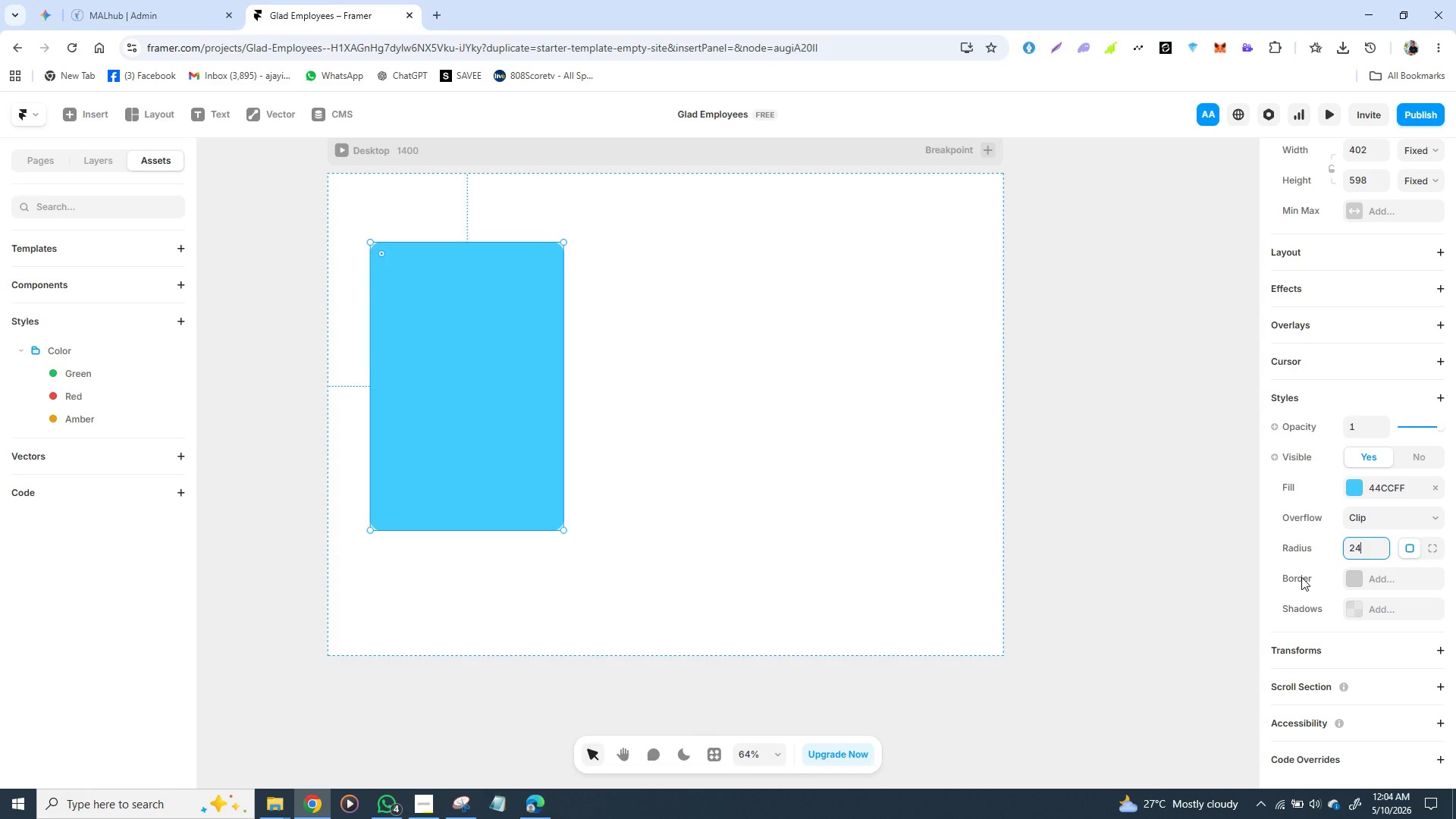 
scroll: coordinate [1307, 601], scroll_direction: down, amount: 2.0
 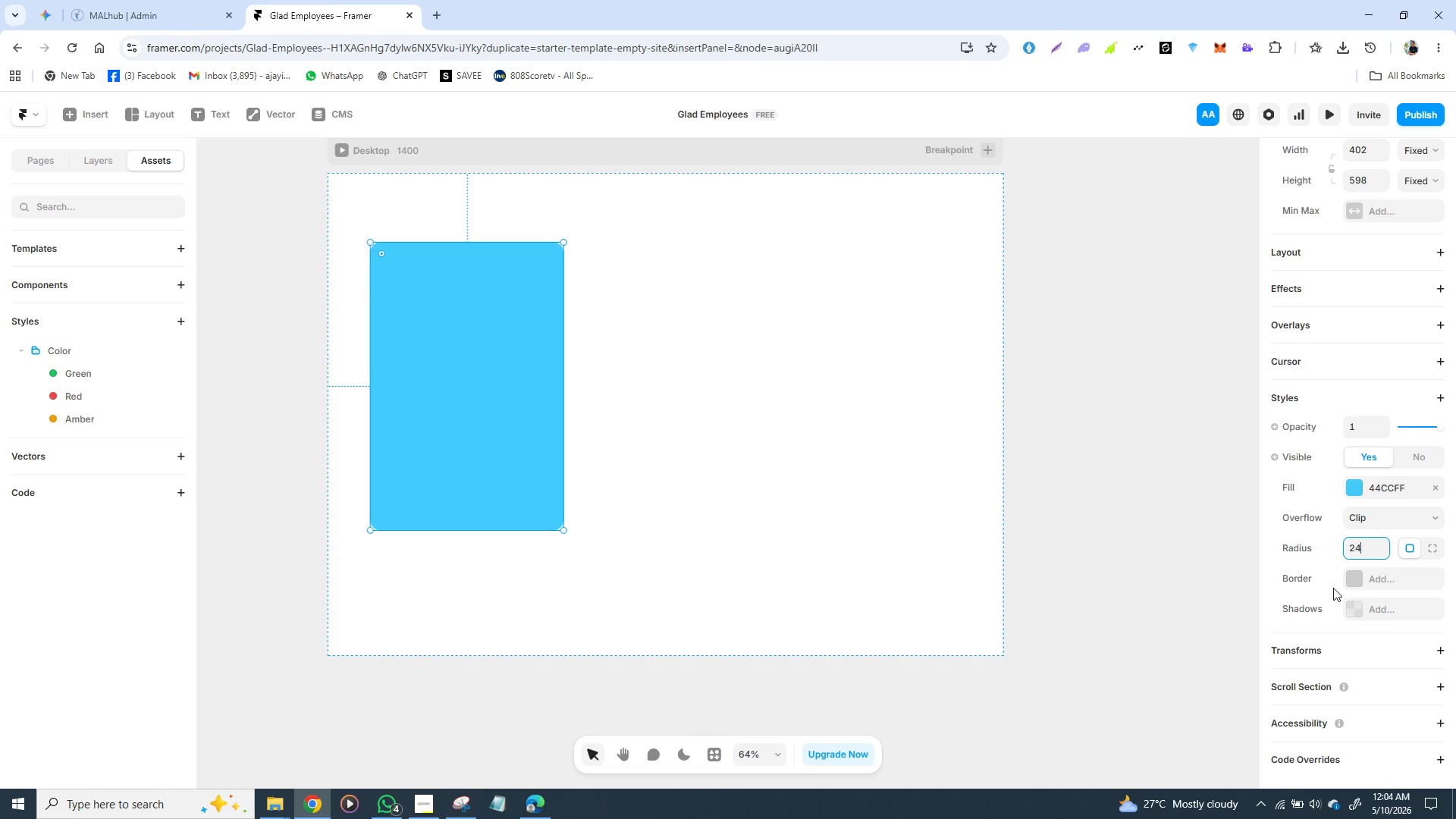 
wait(6.2)
 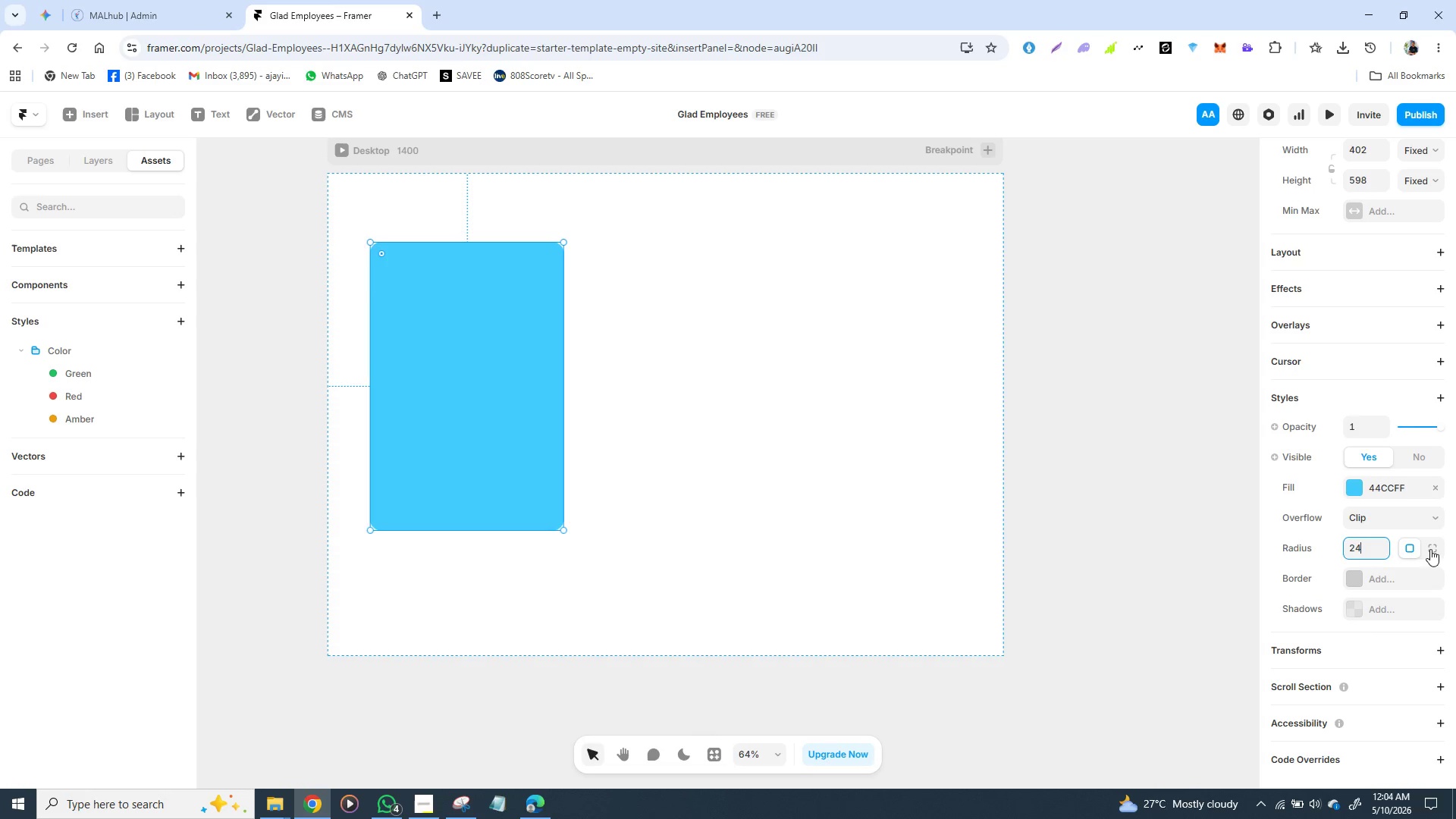 
left_click([1356, 579])
 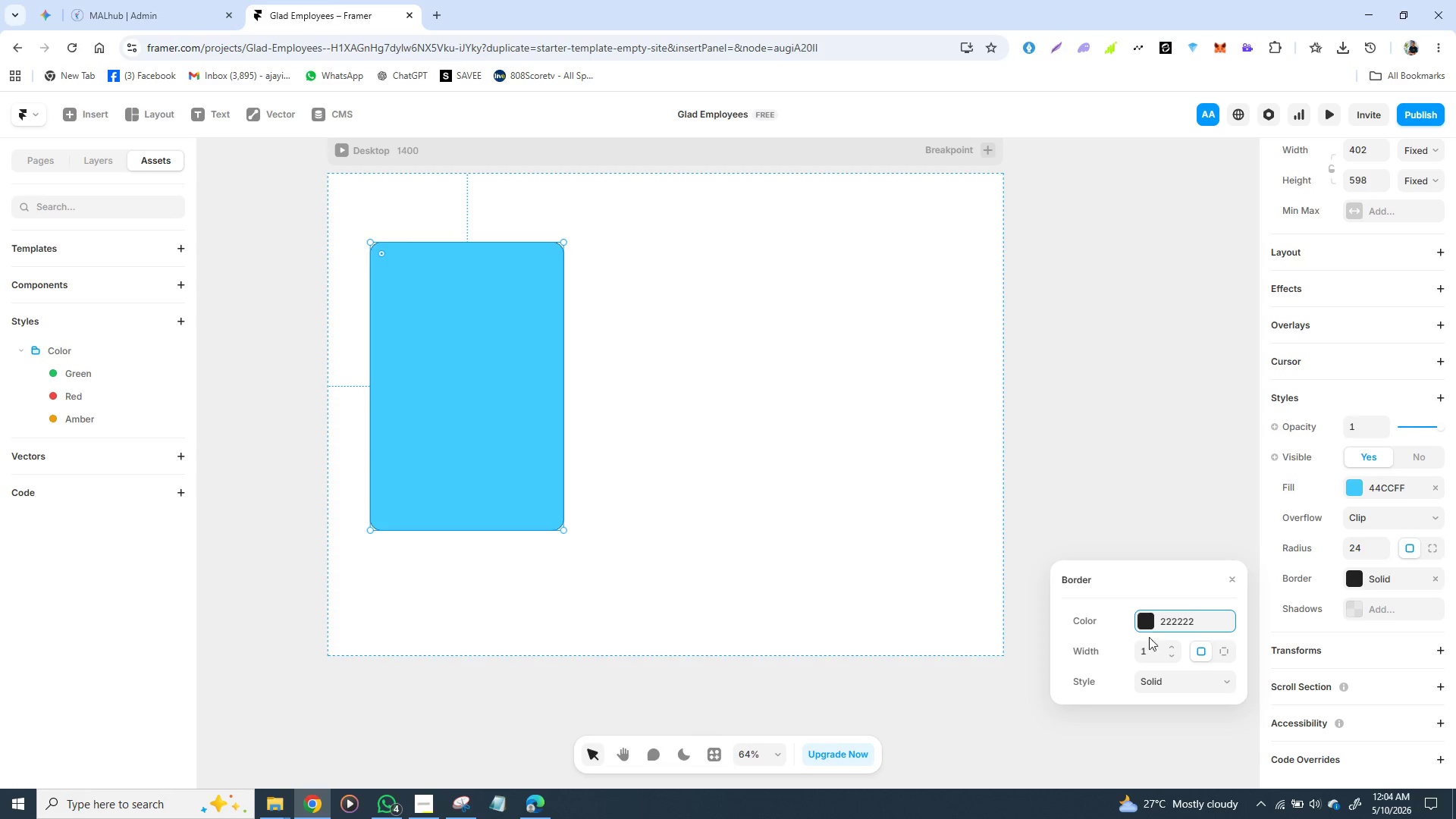 
left_click([1143, 620])
 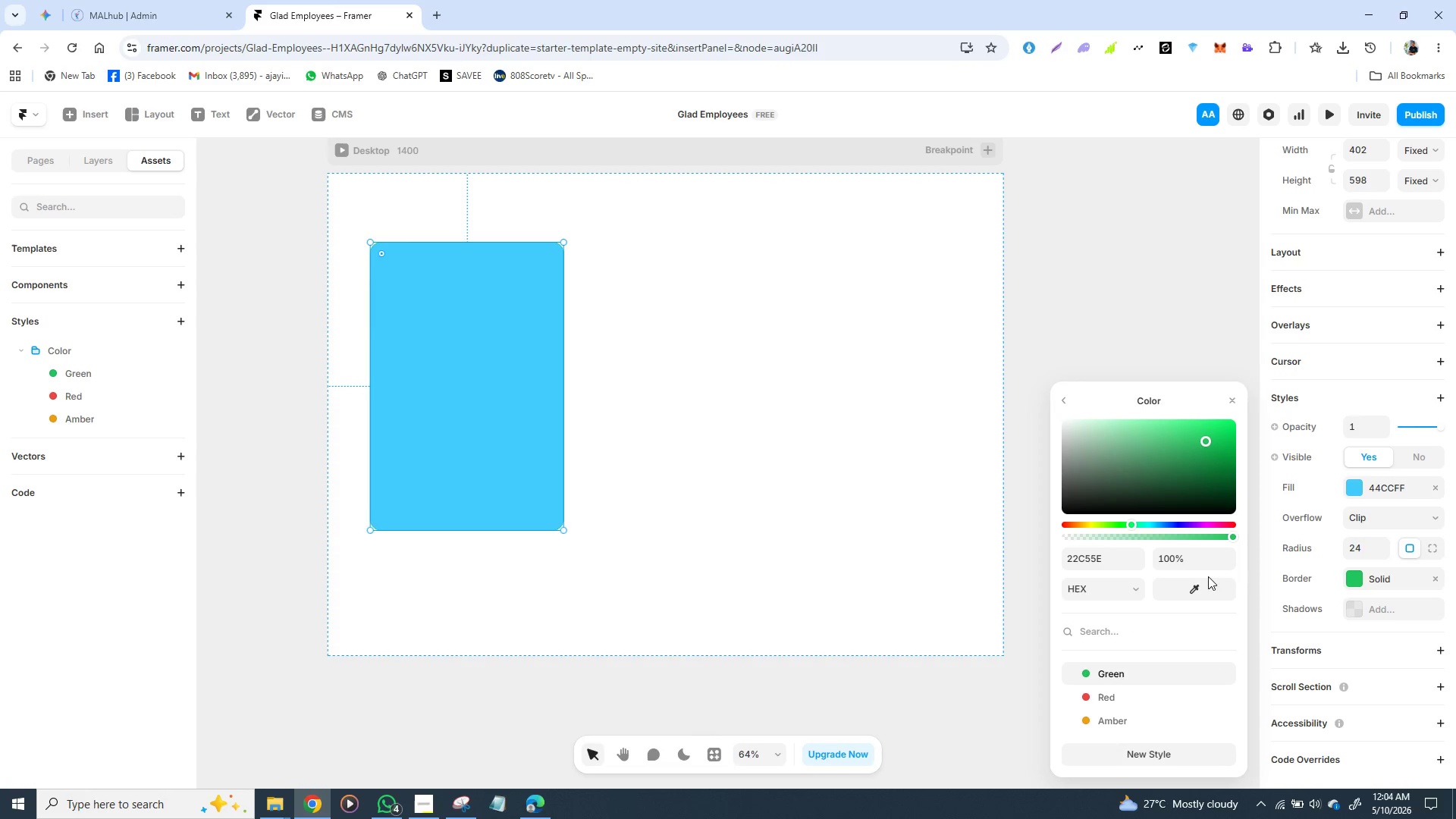 
wait(6.75)
 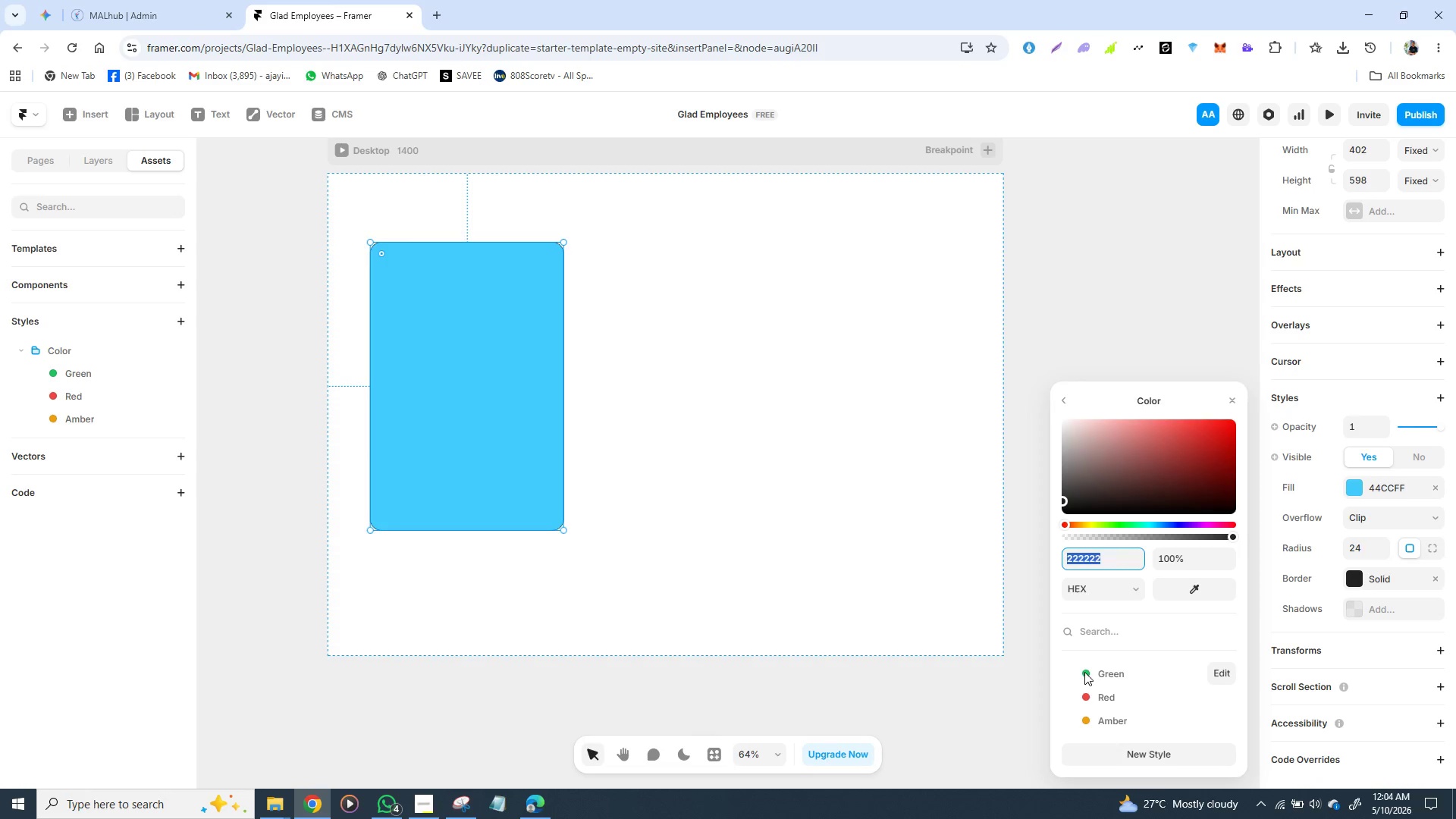 
left_click([1027, 482])
 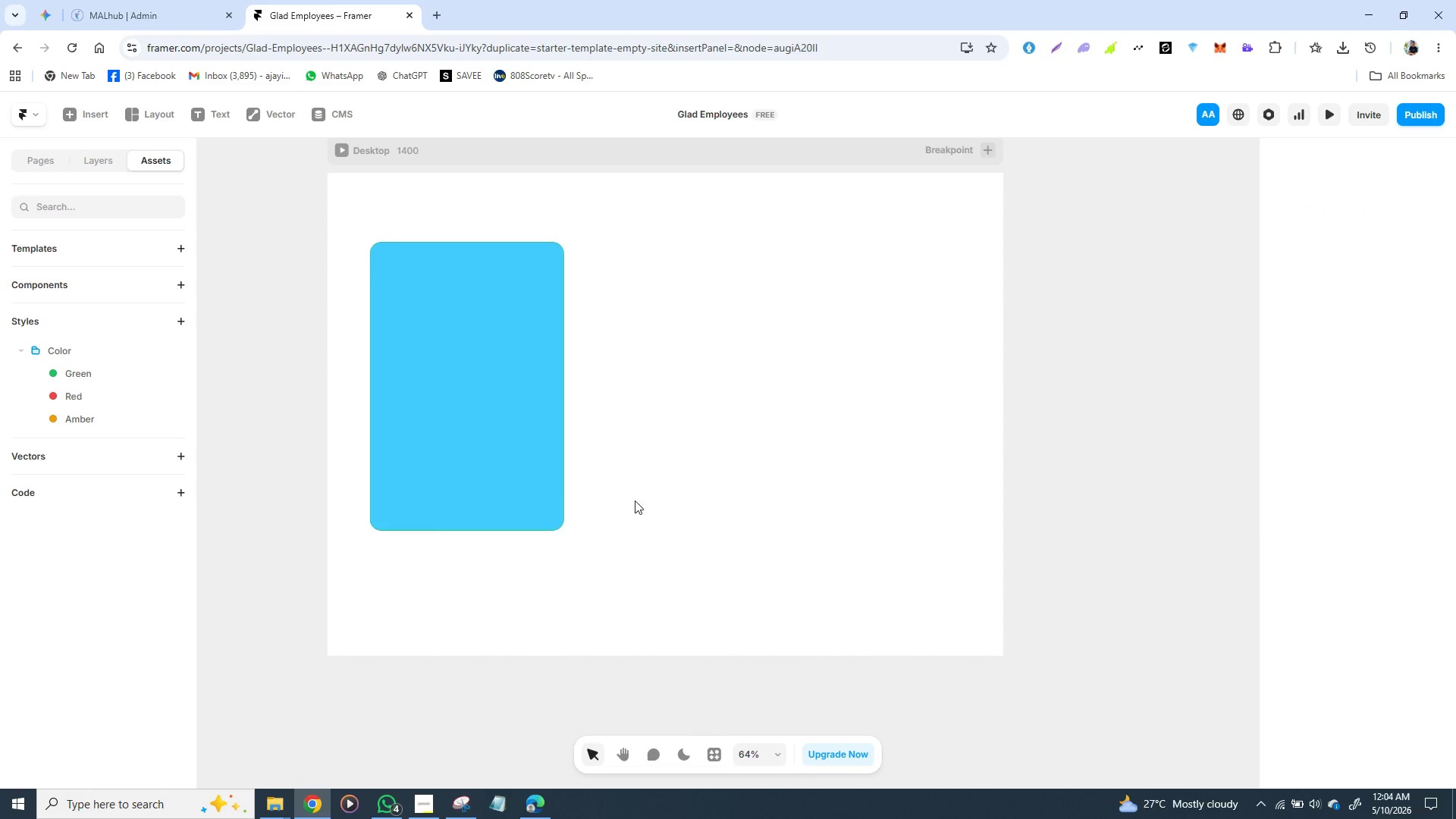 
left_click([536, 485])
 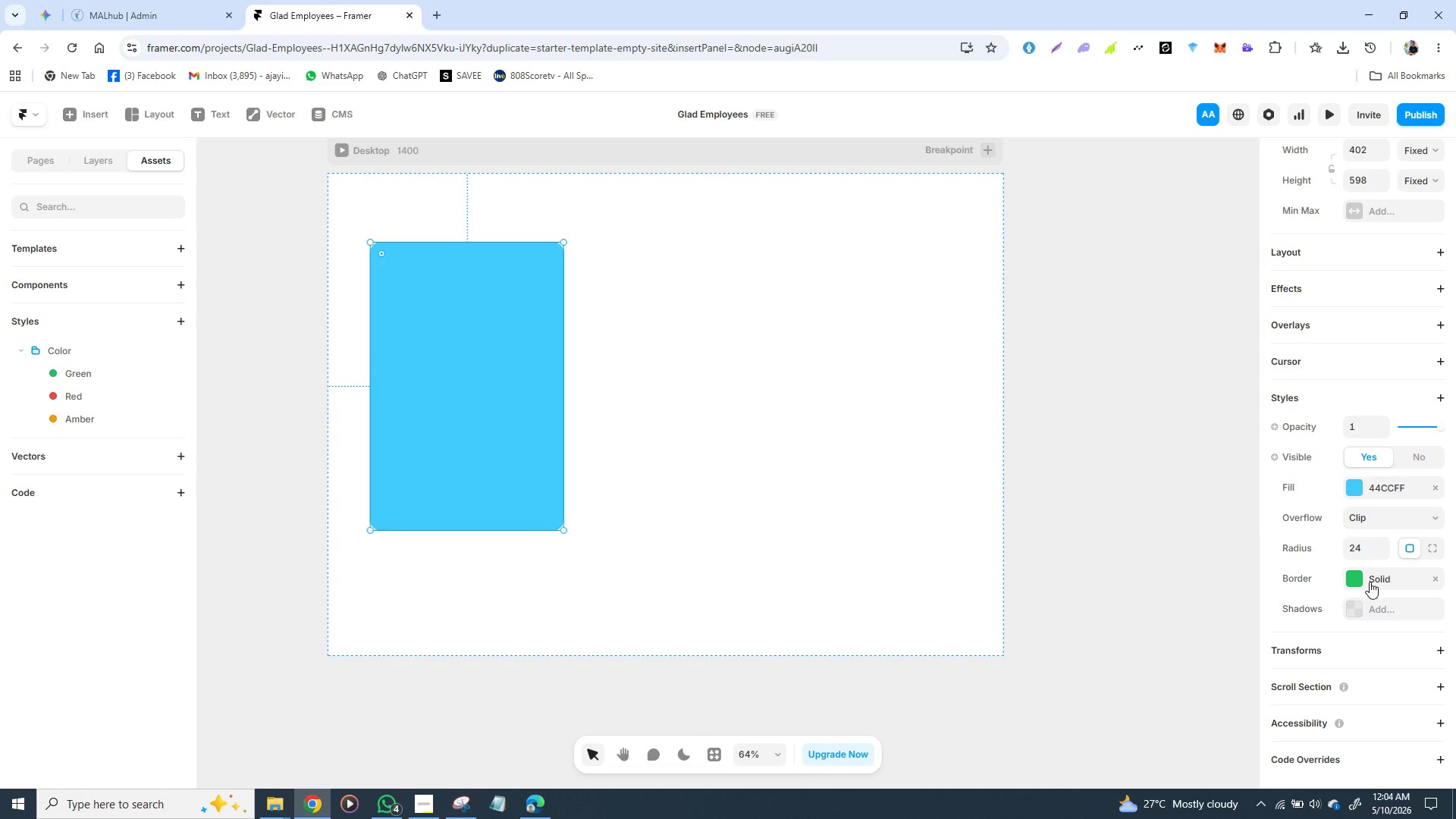 
left_click([1355, 581])
 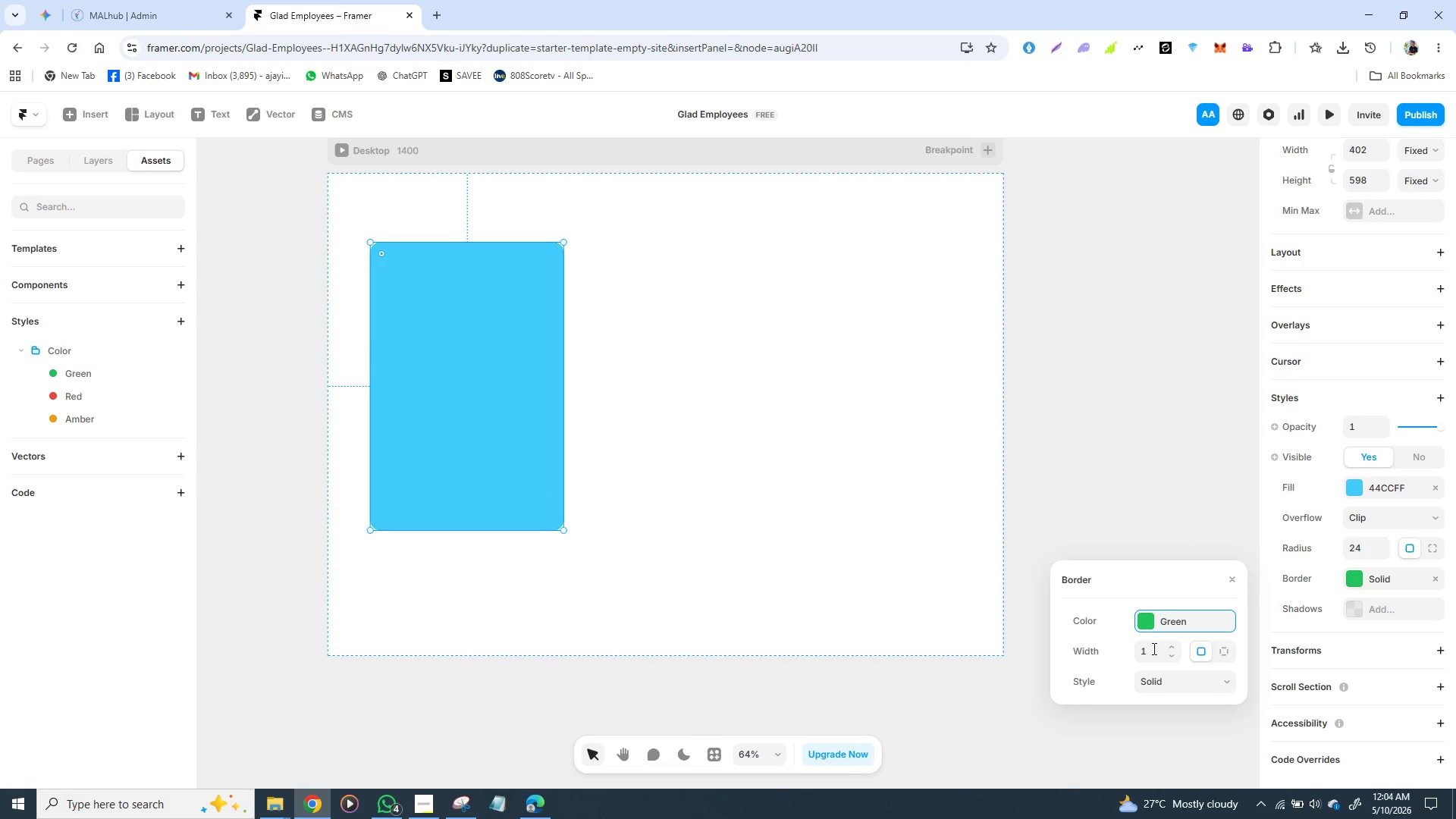 
left_click([1153, 648])
 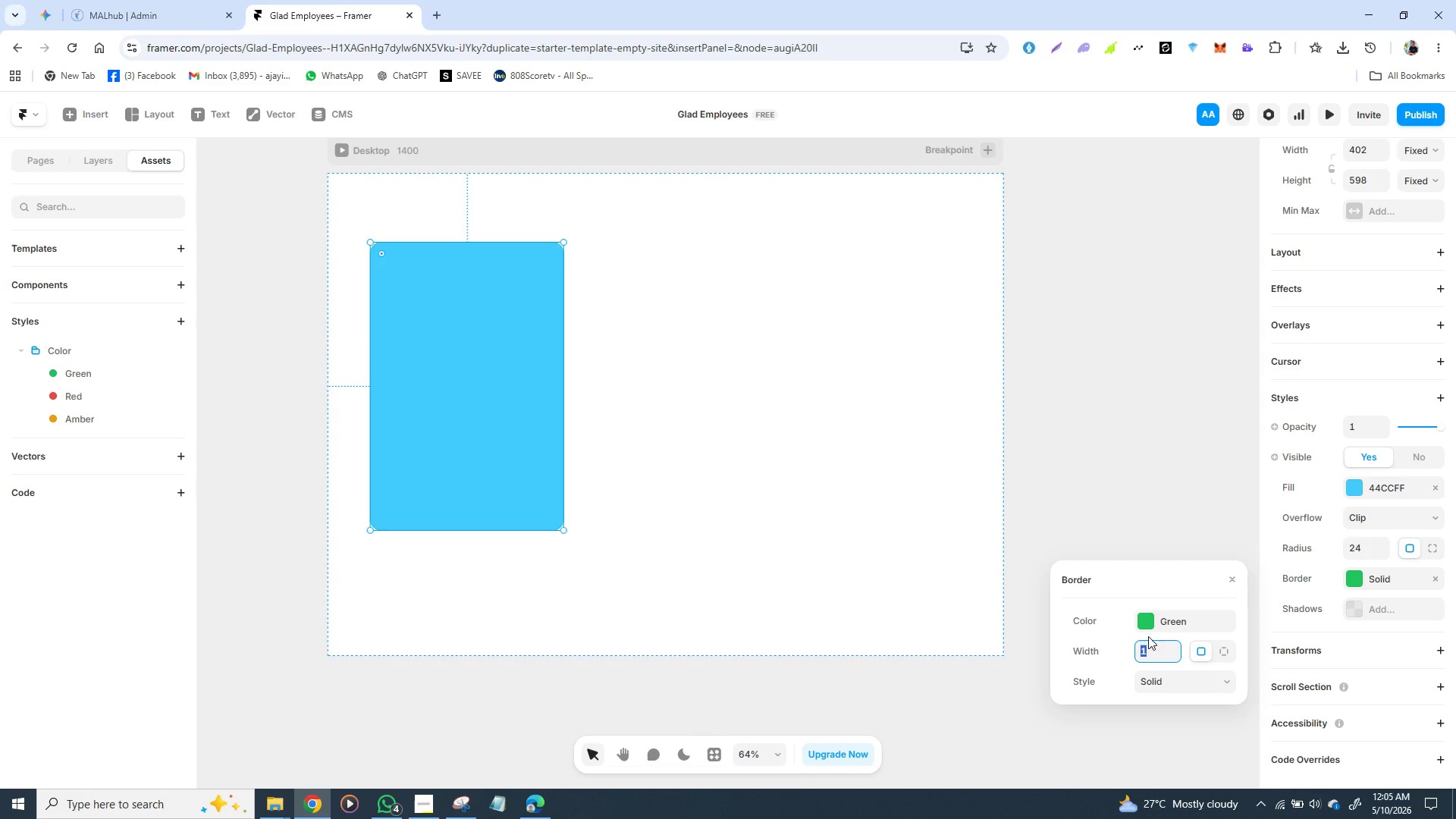 
key(2)
 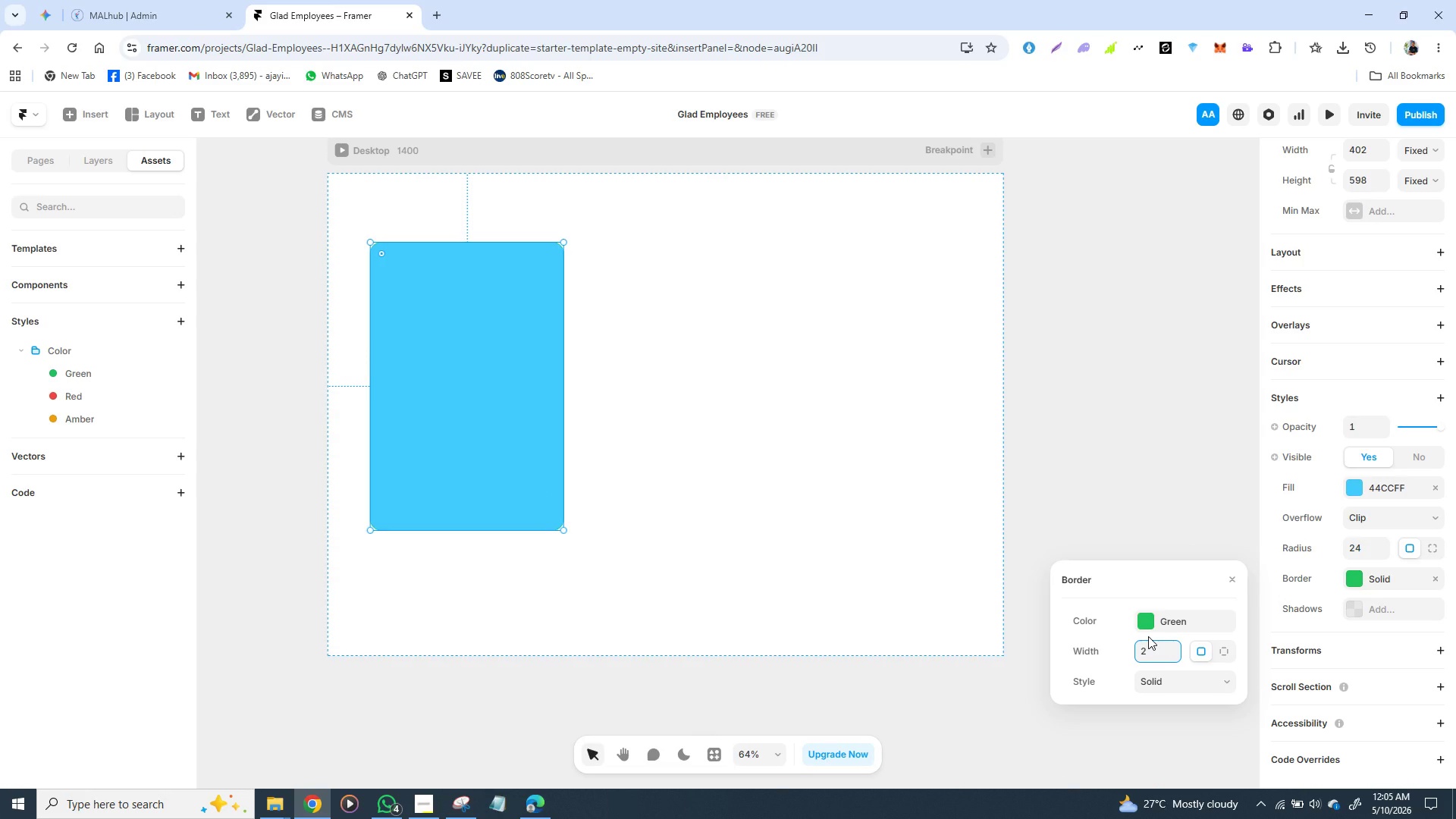 
key(Enter)
 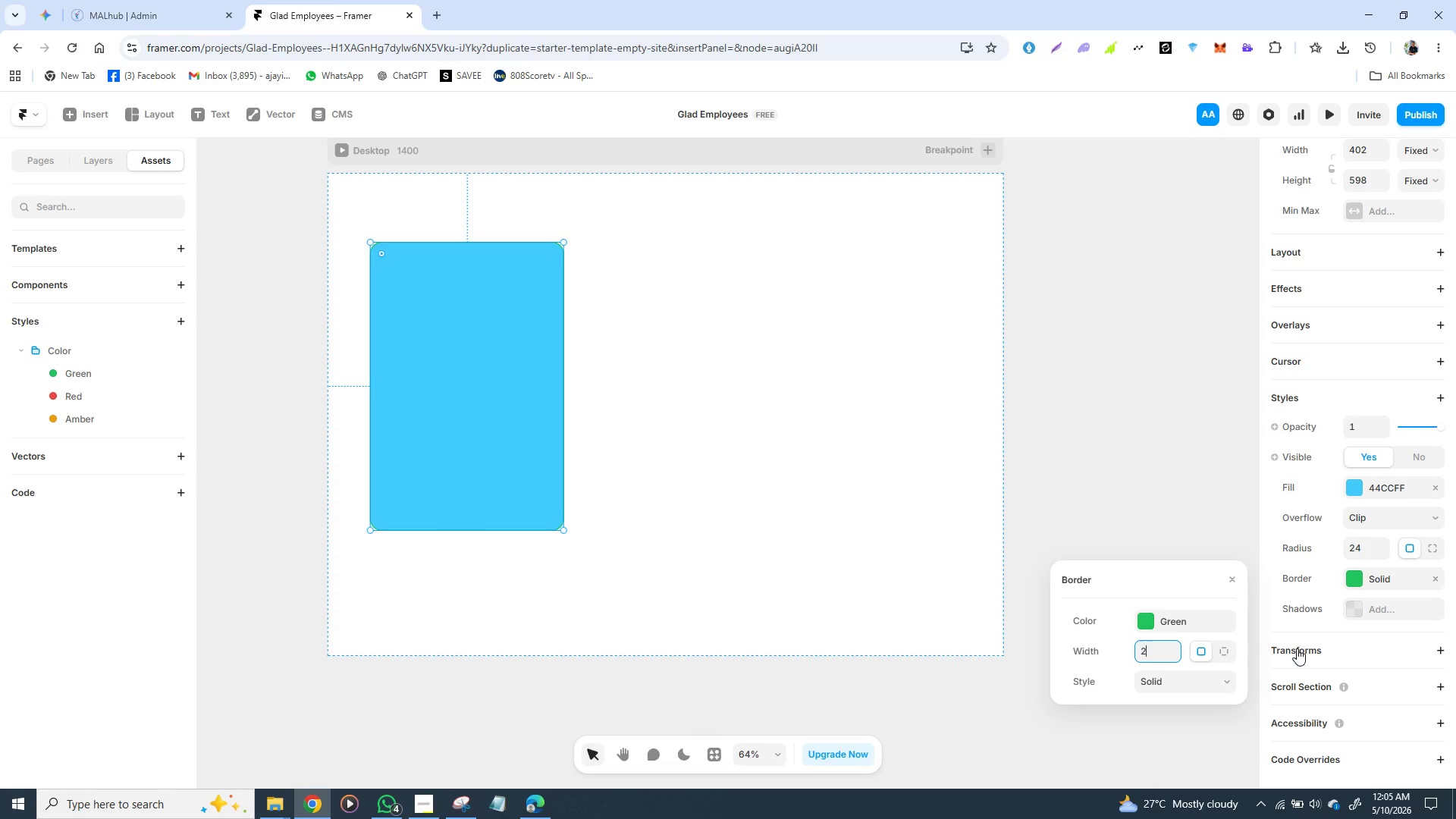 
wait(13.51)
 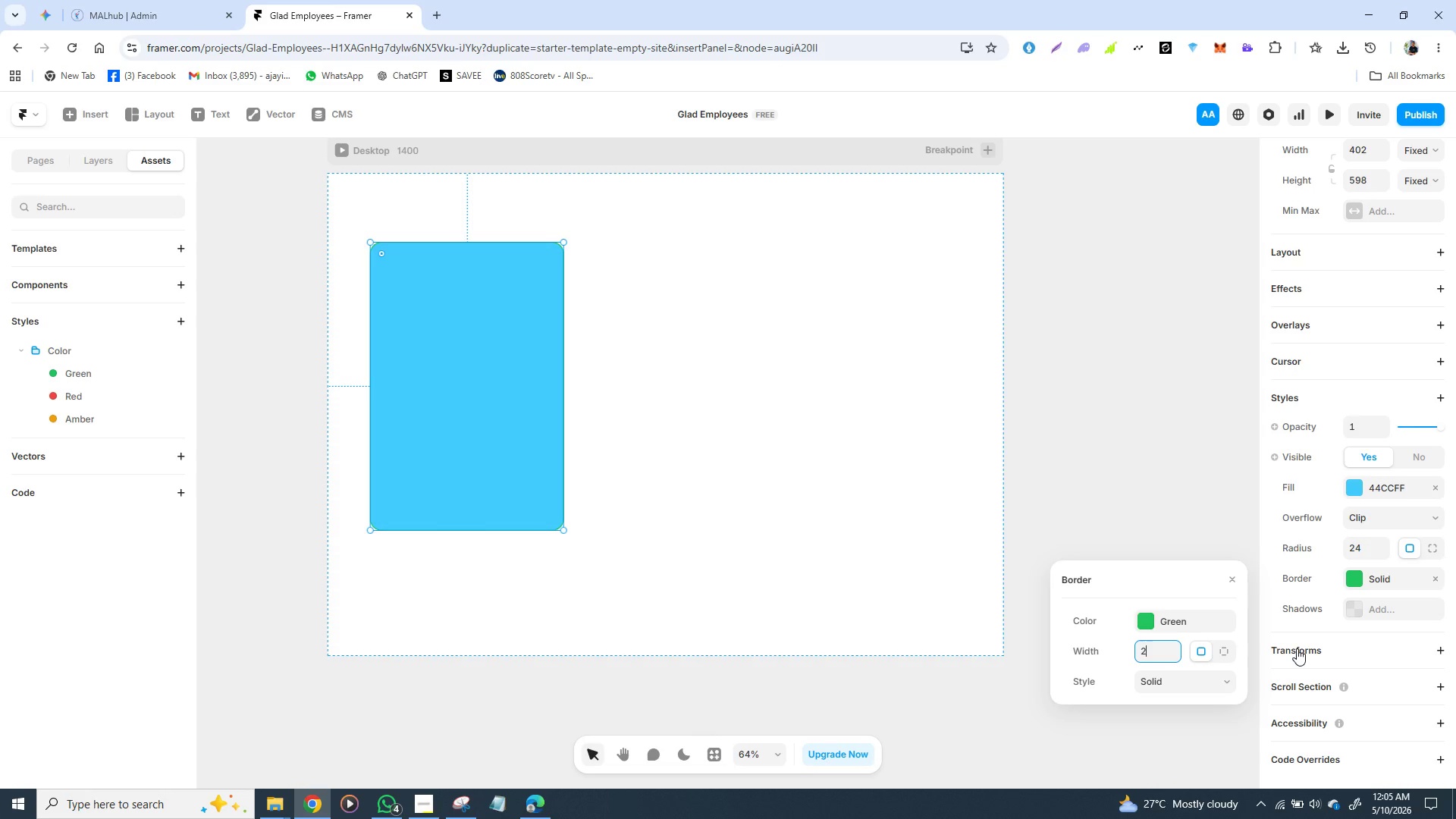 
mouse_move([1335, 494])
 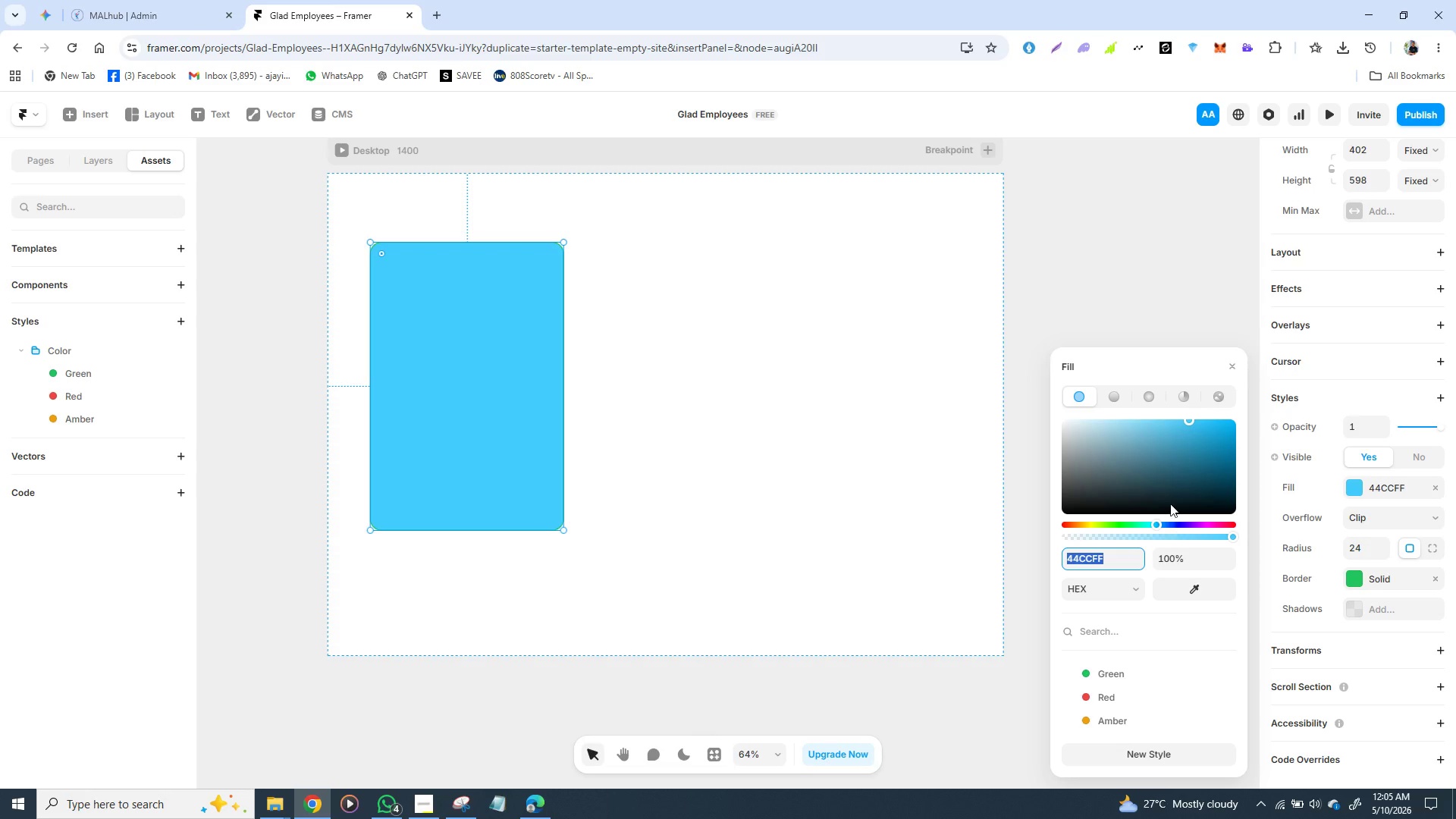 
wait(42.83)
 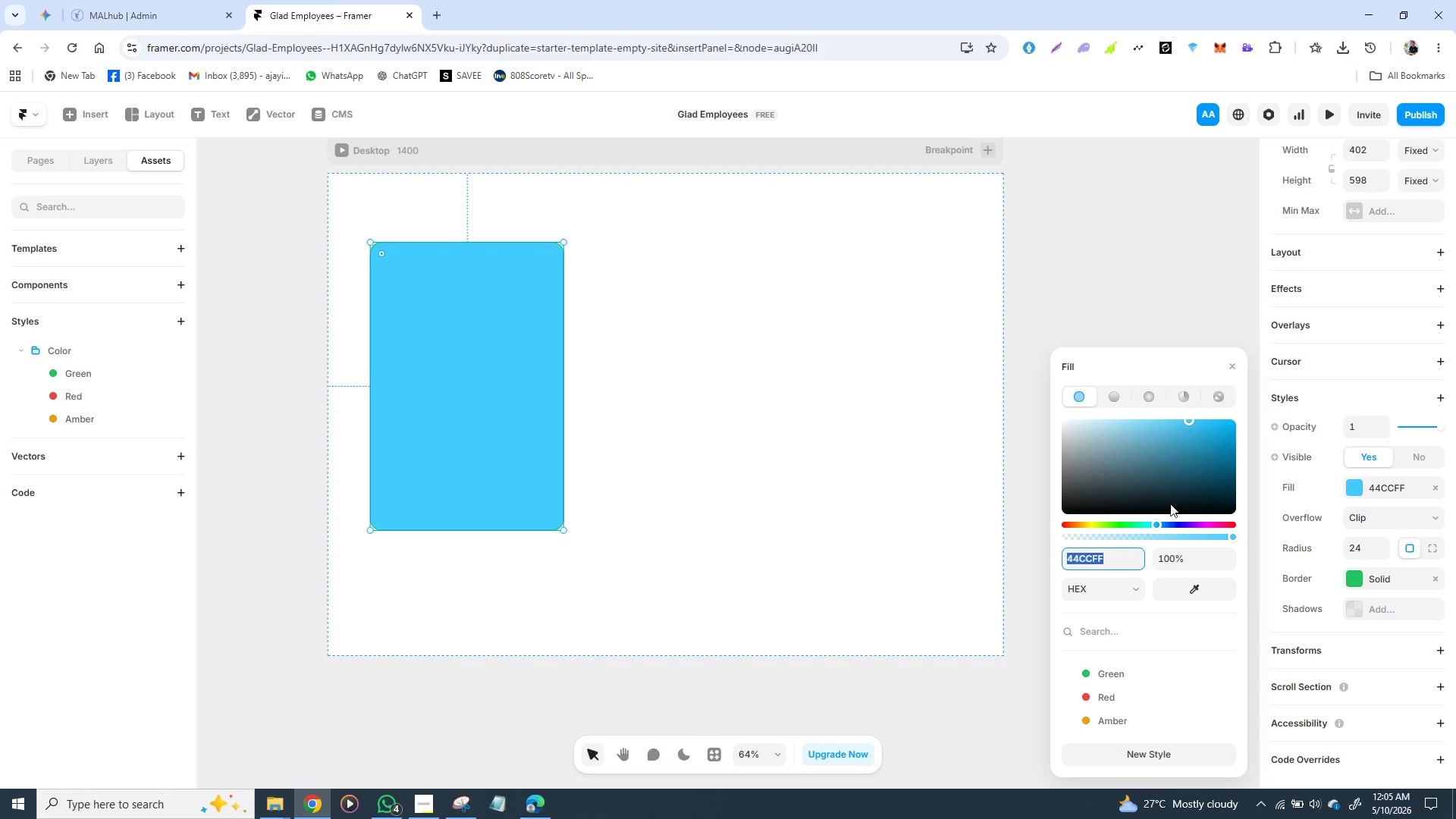 
left_click([1151, 750])
 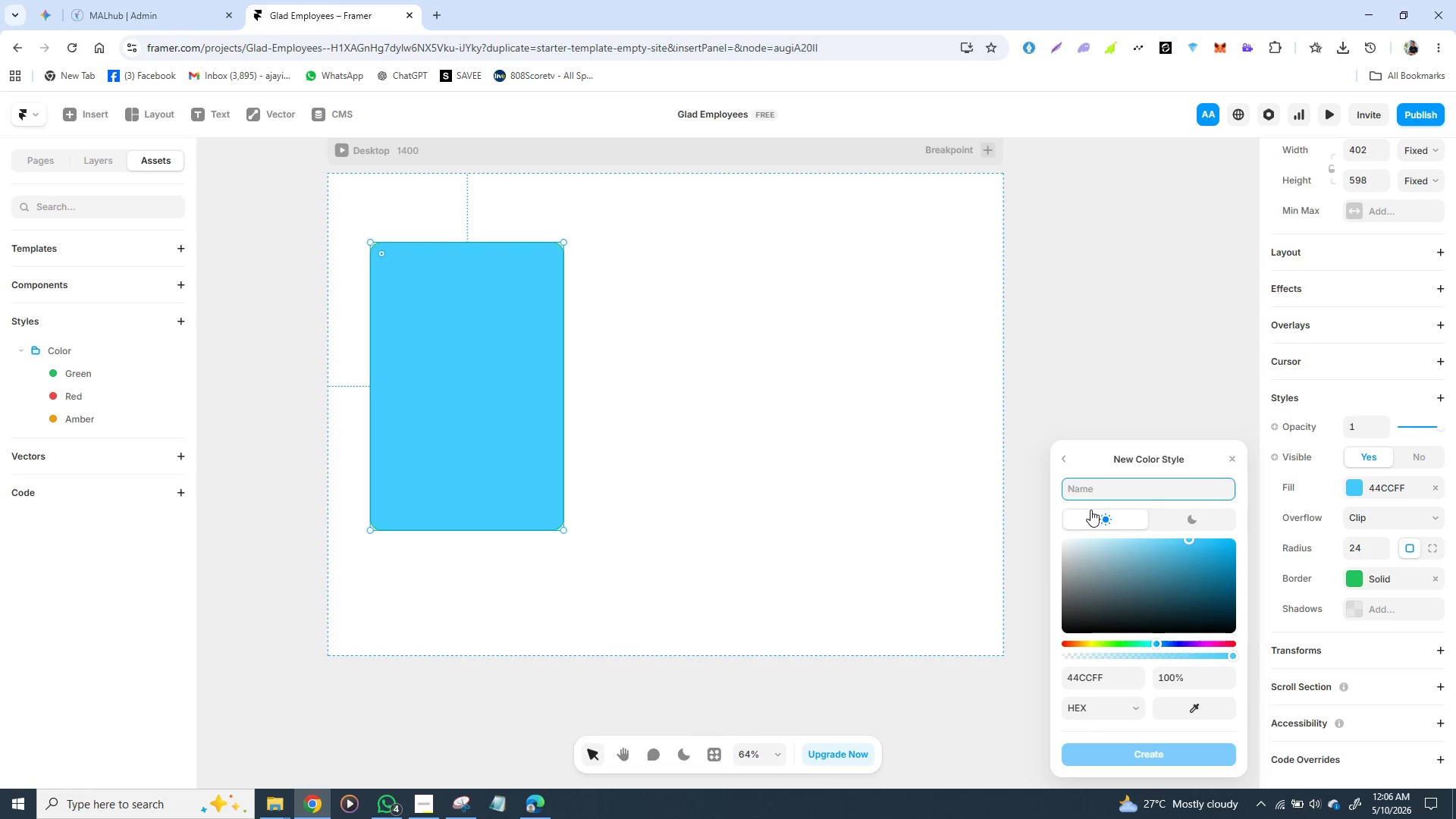 
type(b)
key(Backspace)
type(Backgra)
key(Backspace)
type(ound )
 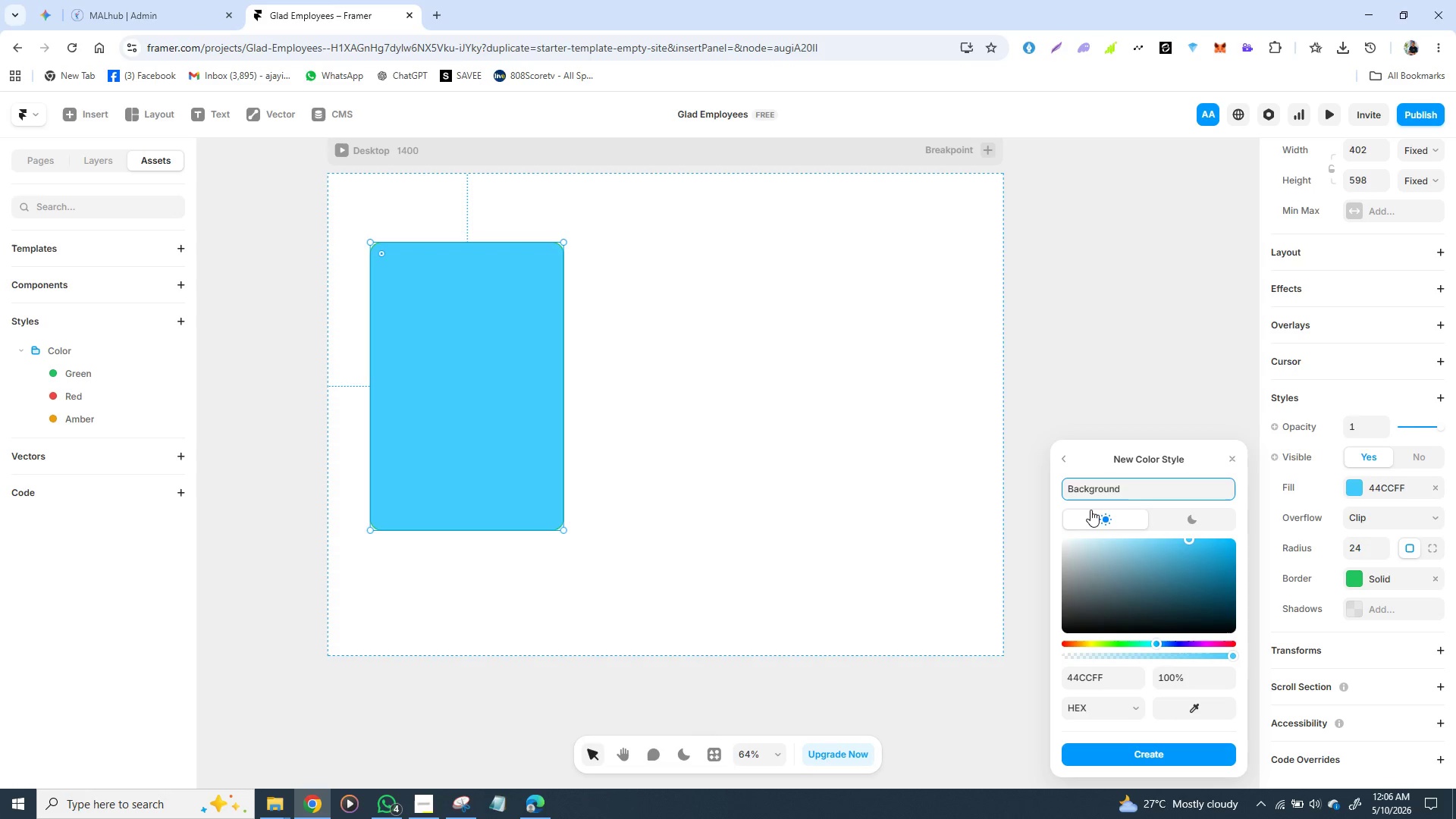 
left_click([1093, 671])
 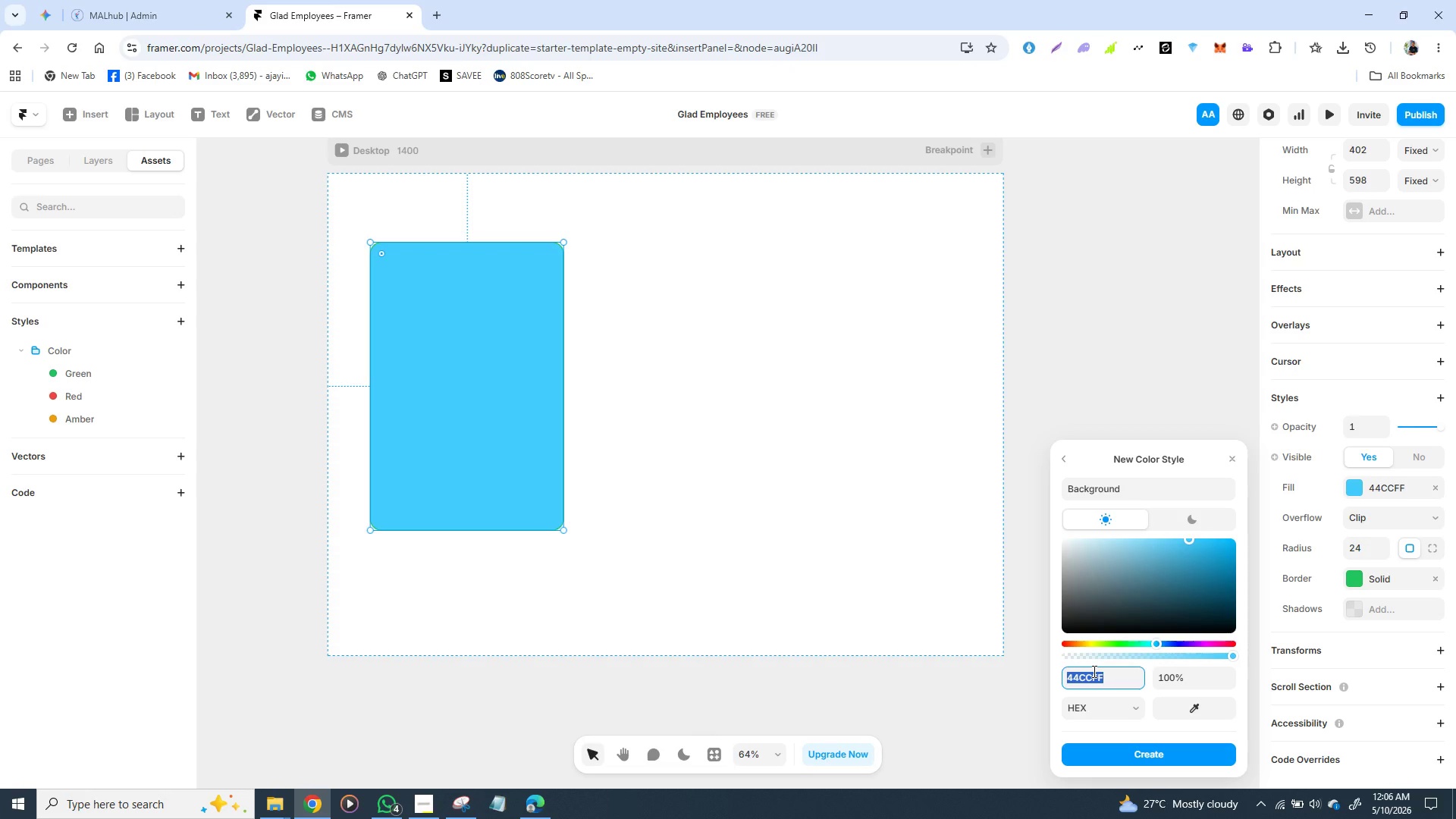 
type(0f)
 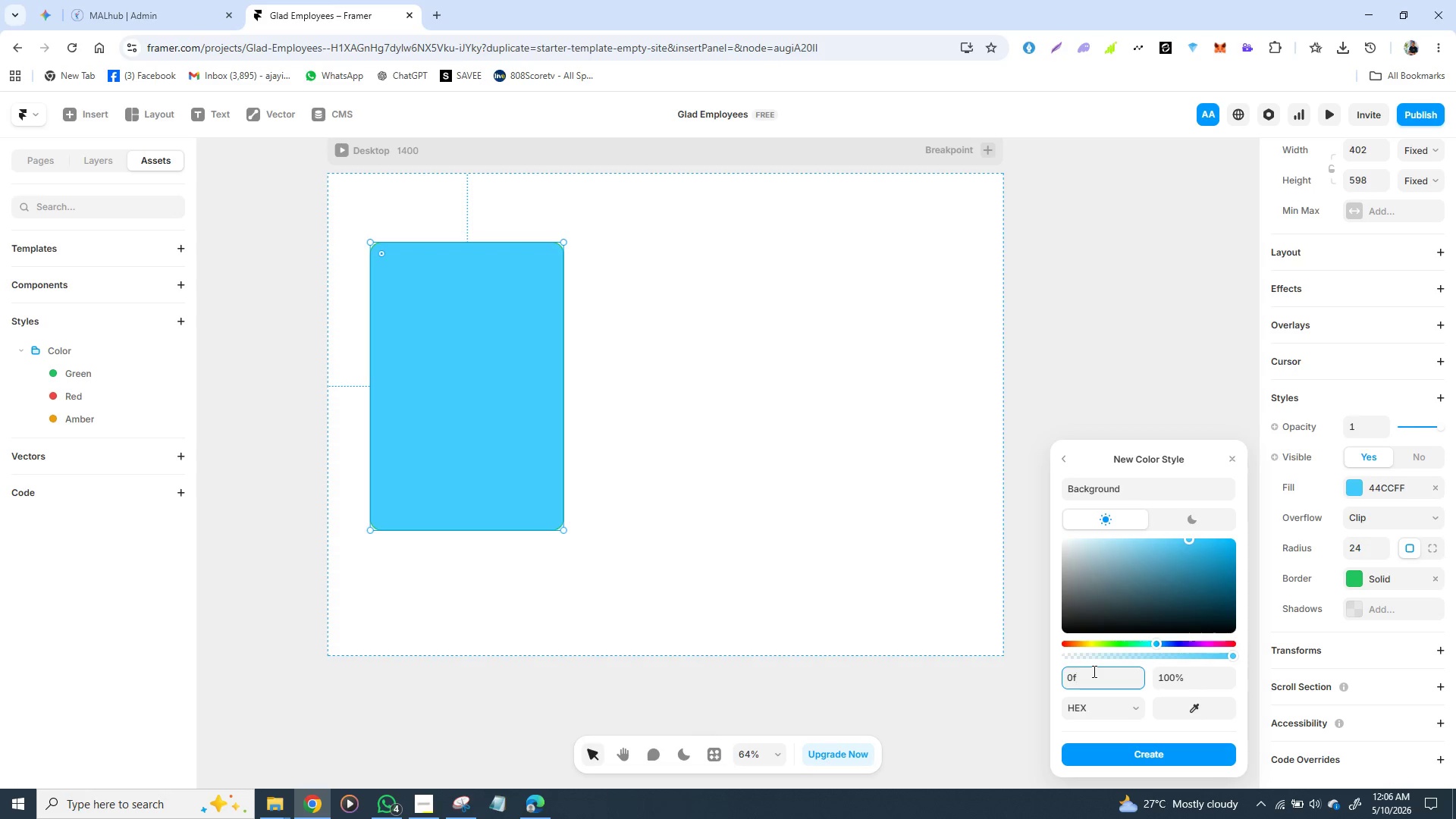 
type(172a)
 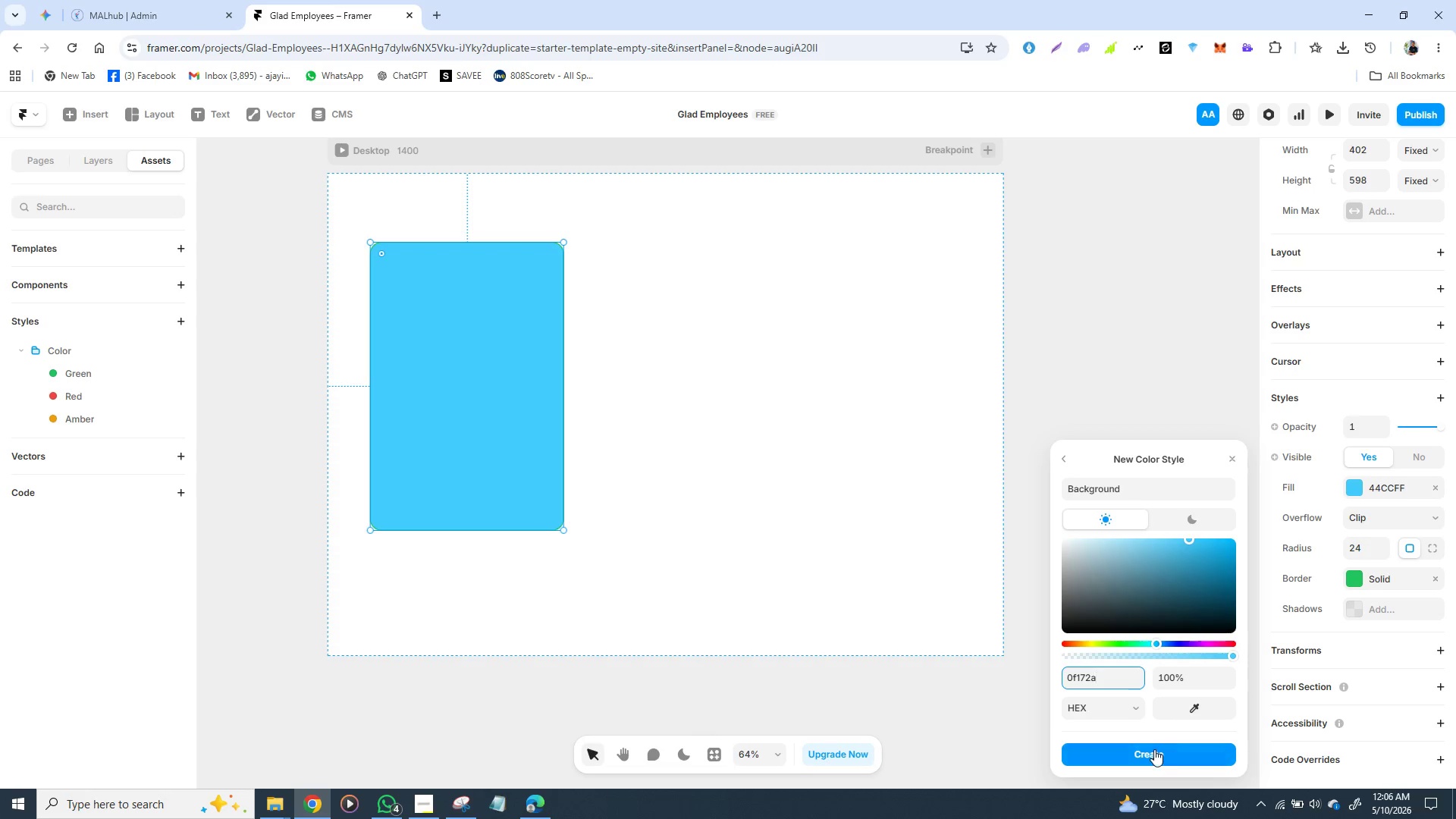 
left_click([1149, 753])
 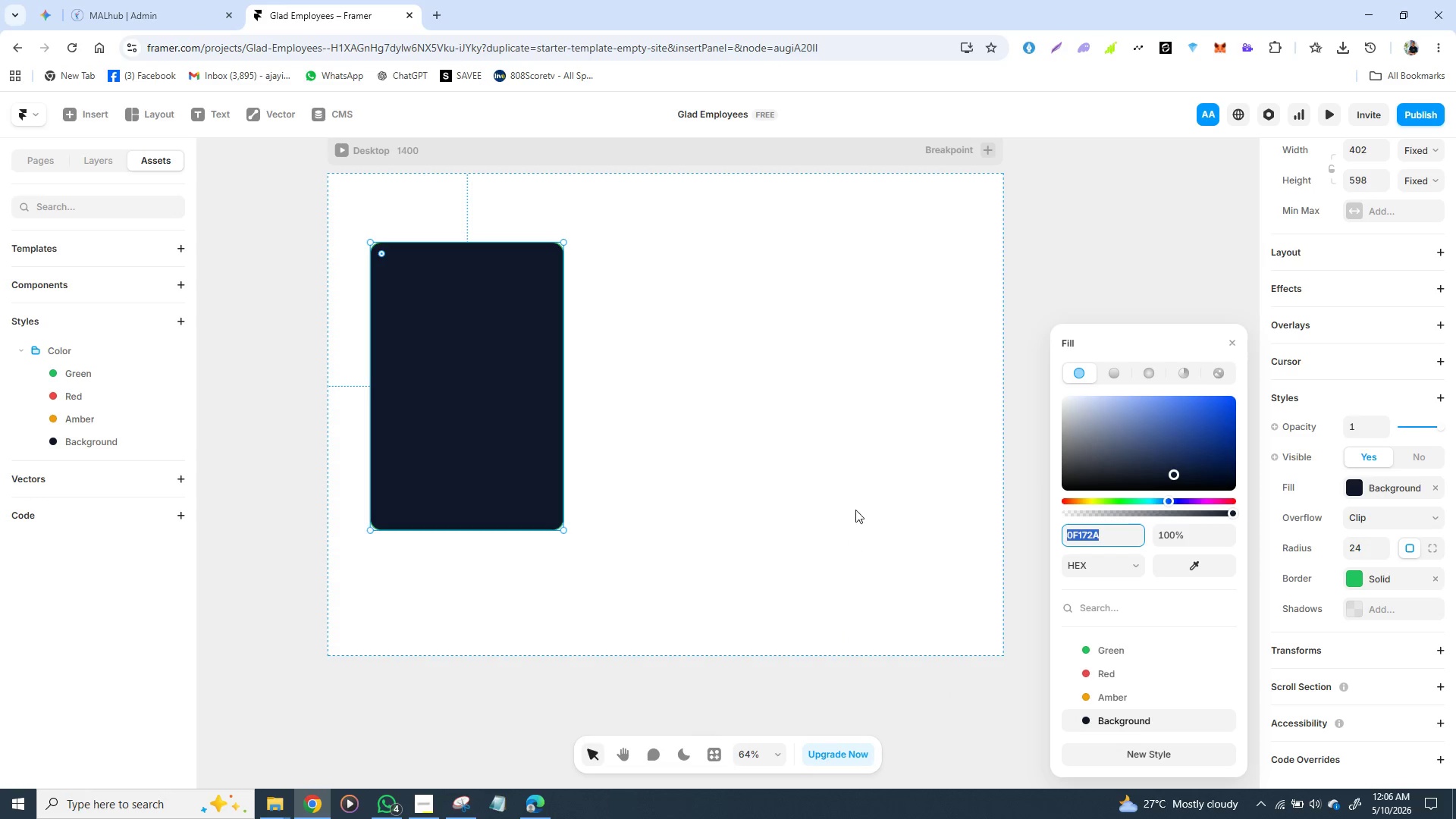 
left_click([849, 496])
 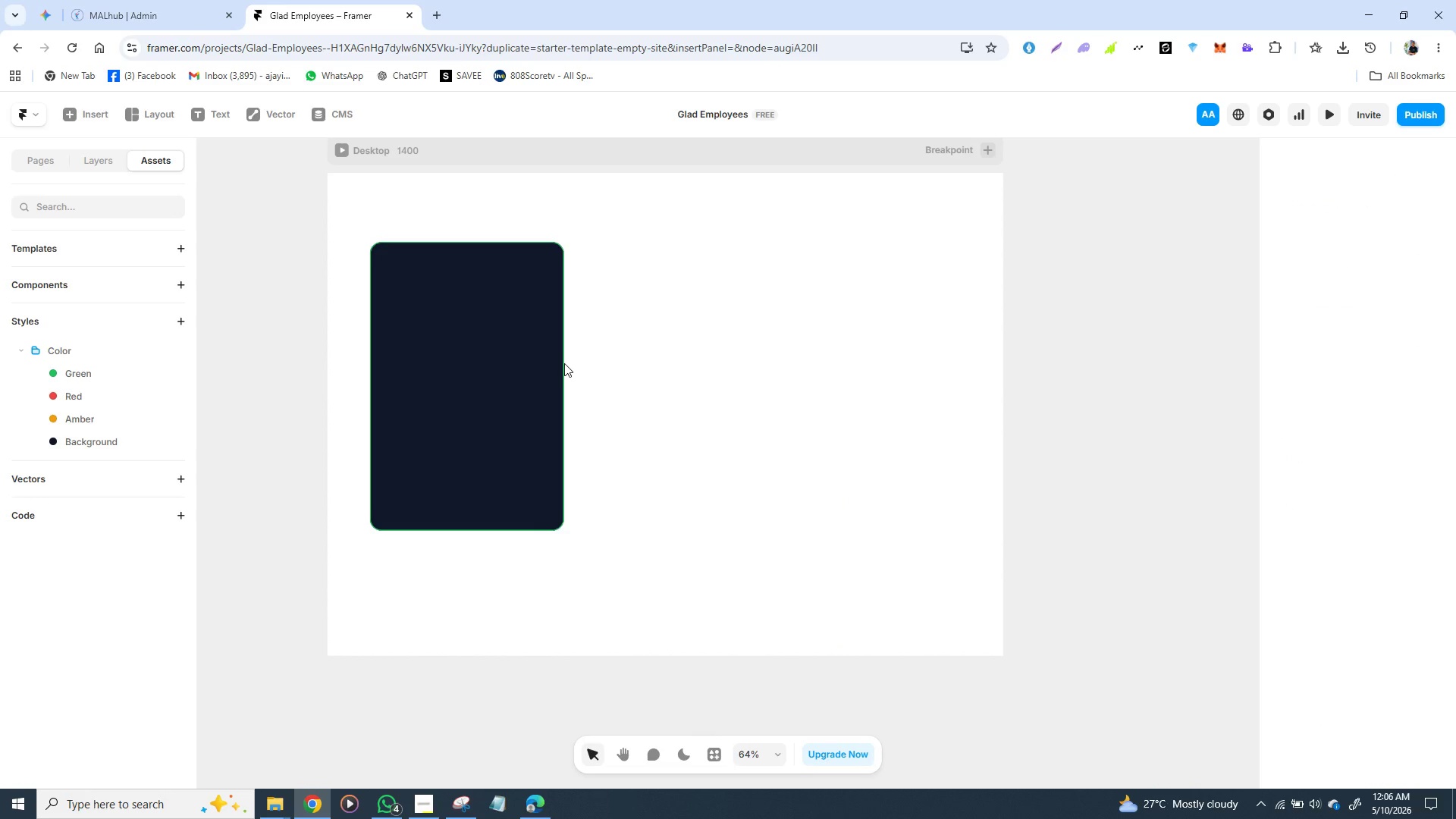 
left_click([563, 363])
 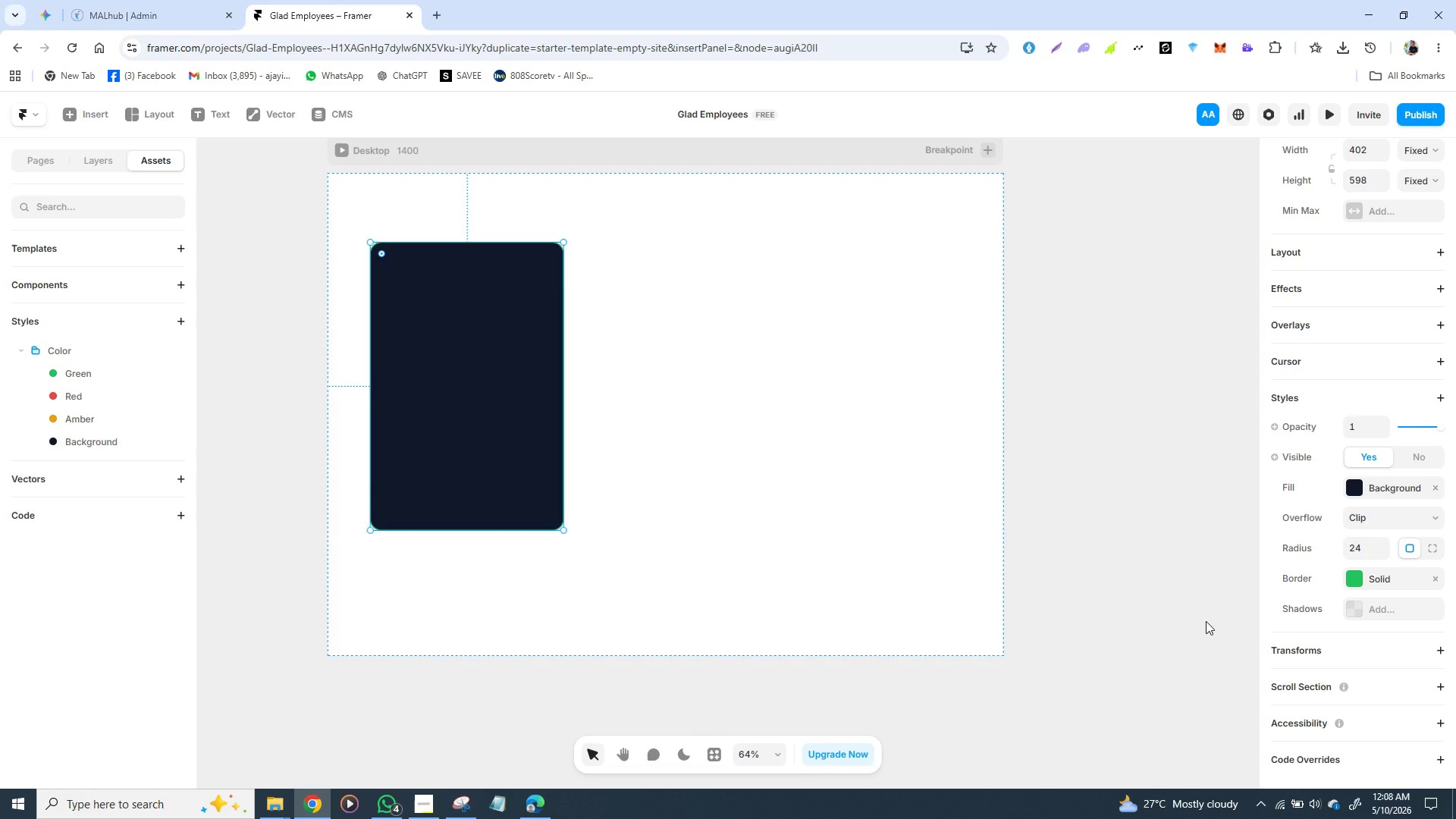 
wait(108.86)
 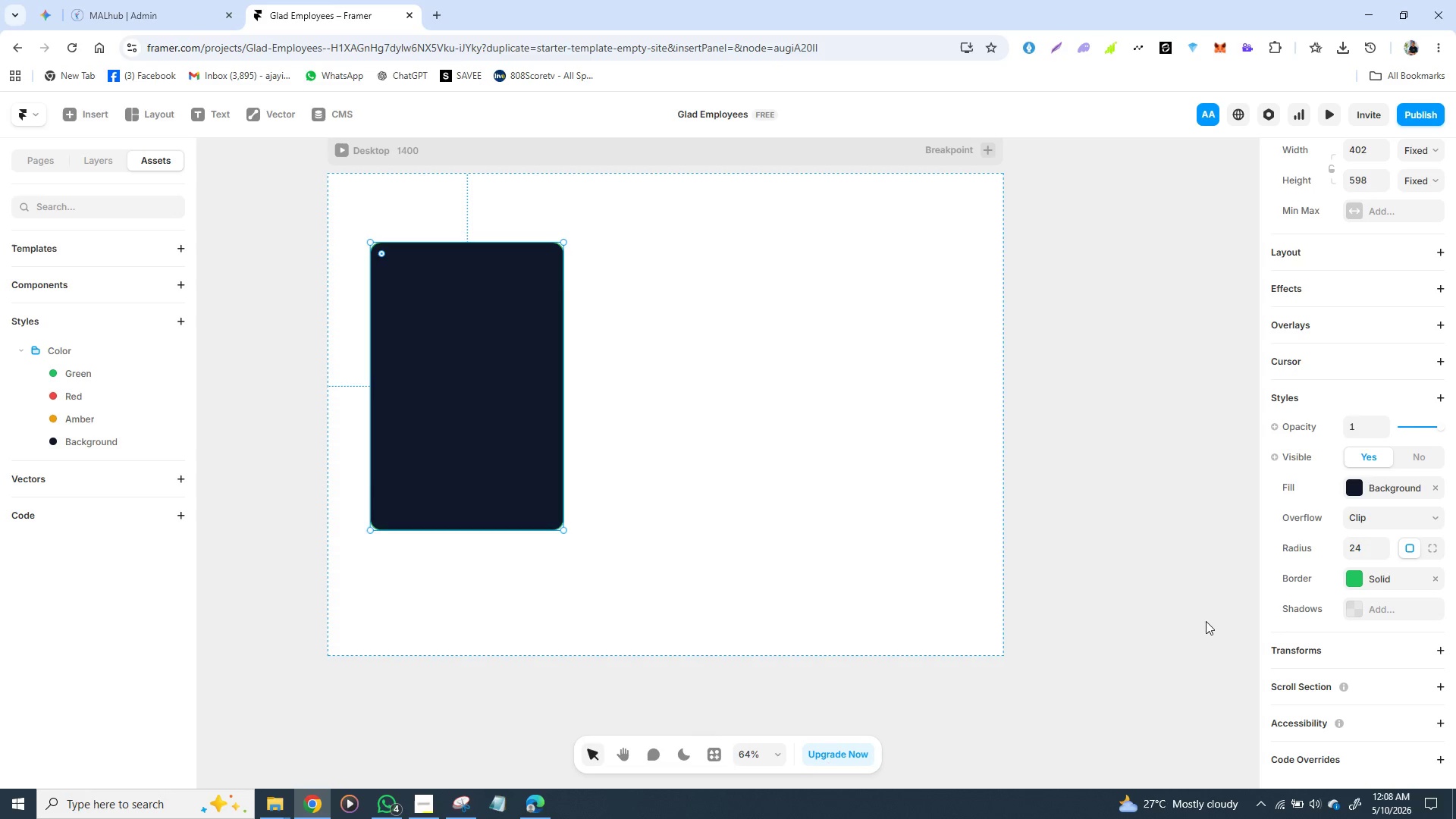 
left_click([1357, 581])
 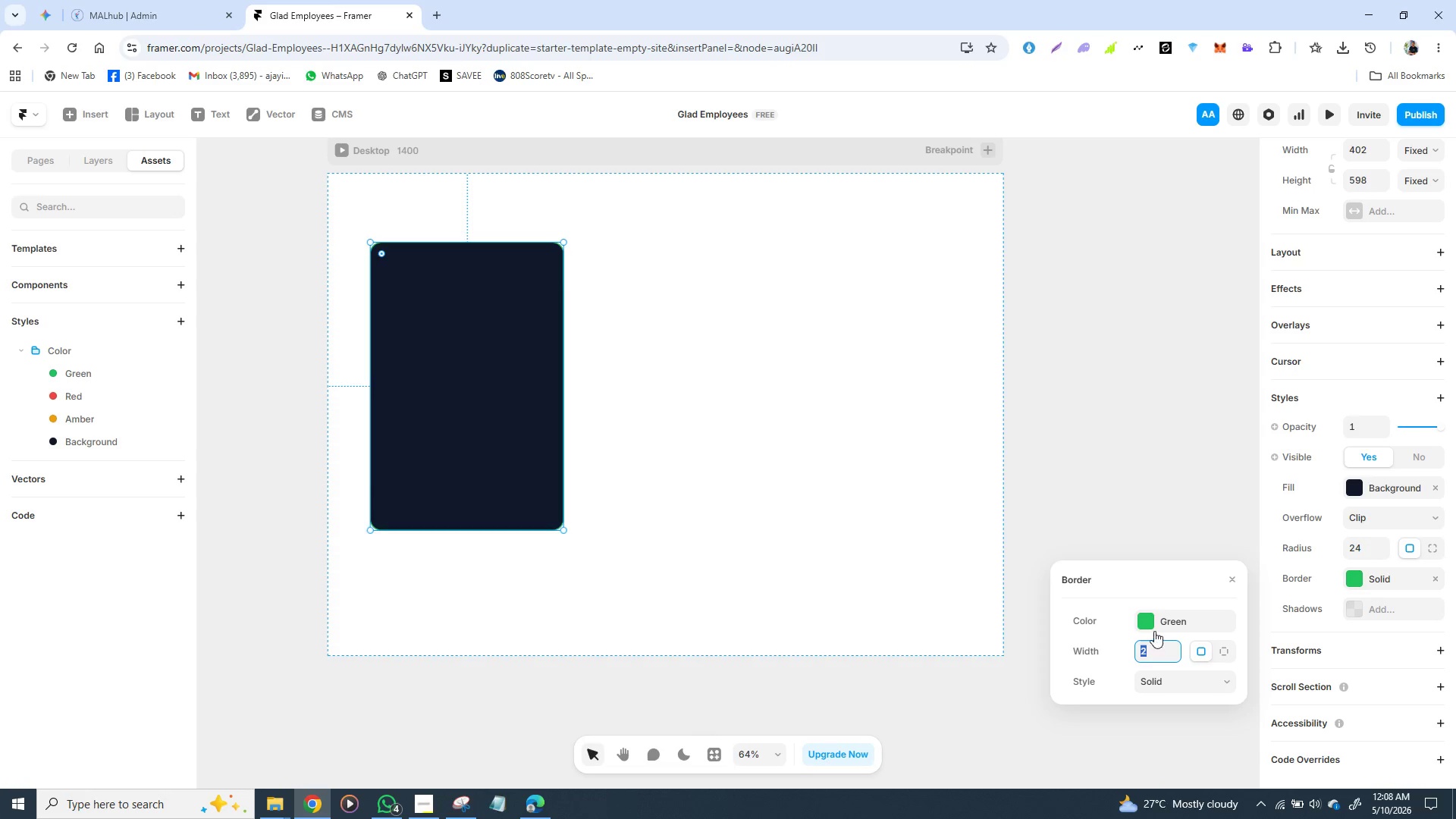 
type(34)
key(Backspace)
key(Backspace)
type(4)
 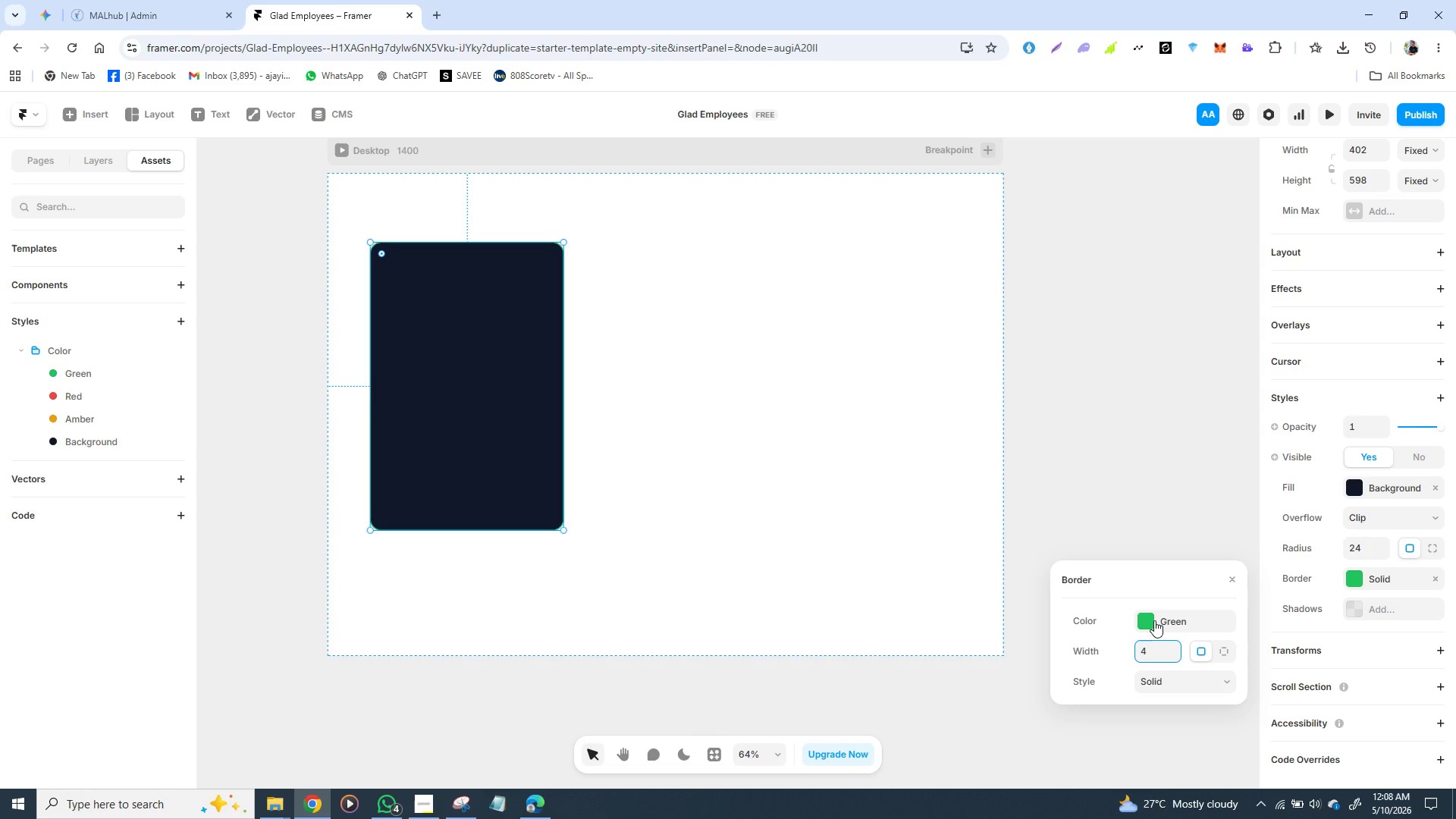 
key(Enter)
 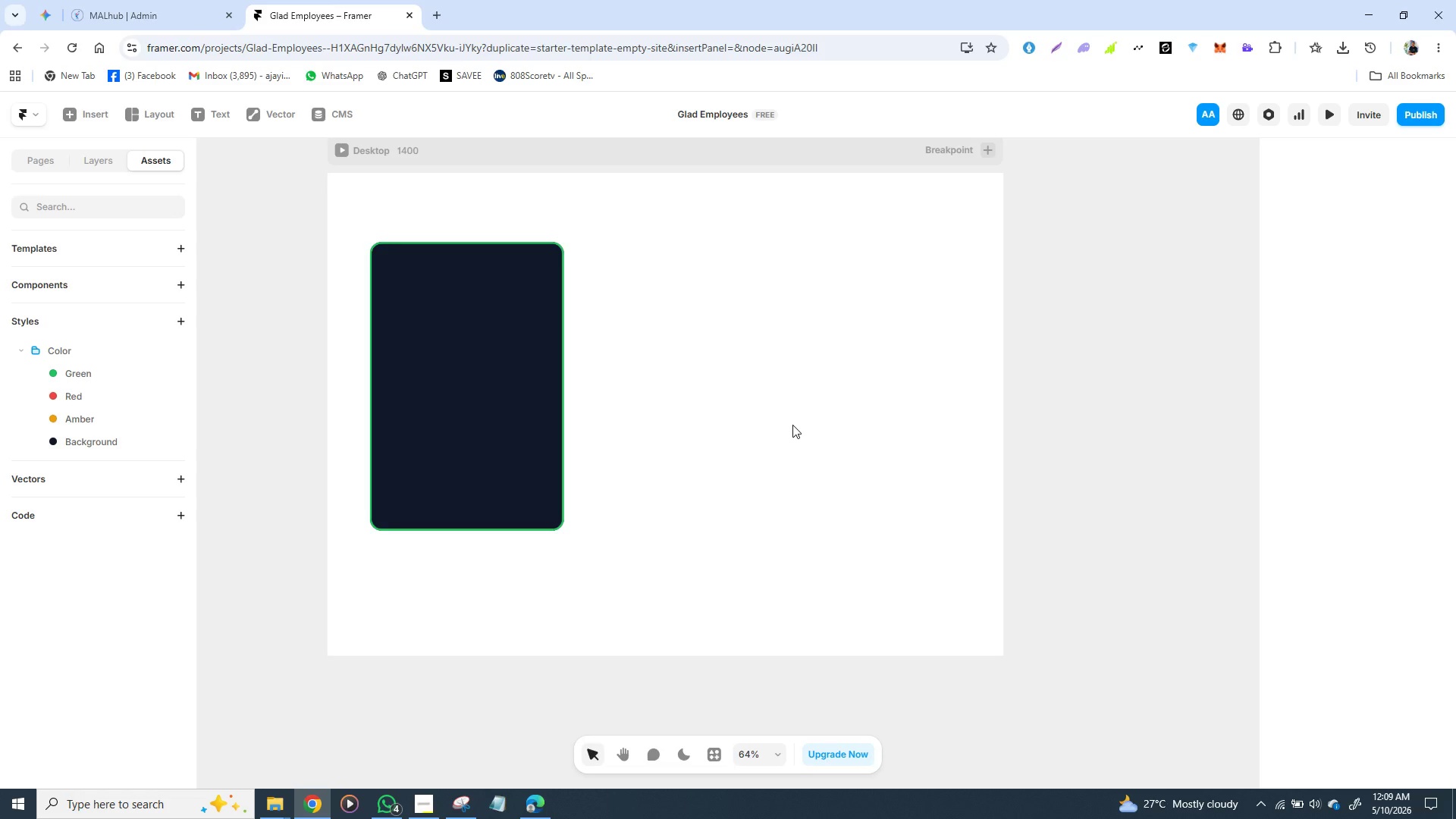 
wait(33.14)
 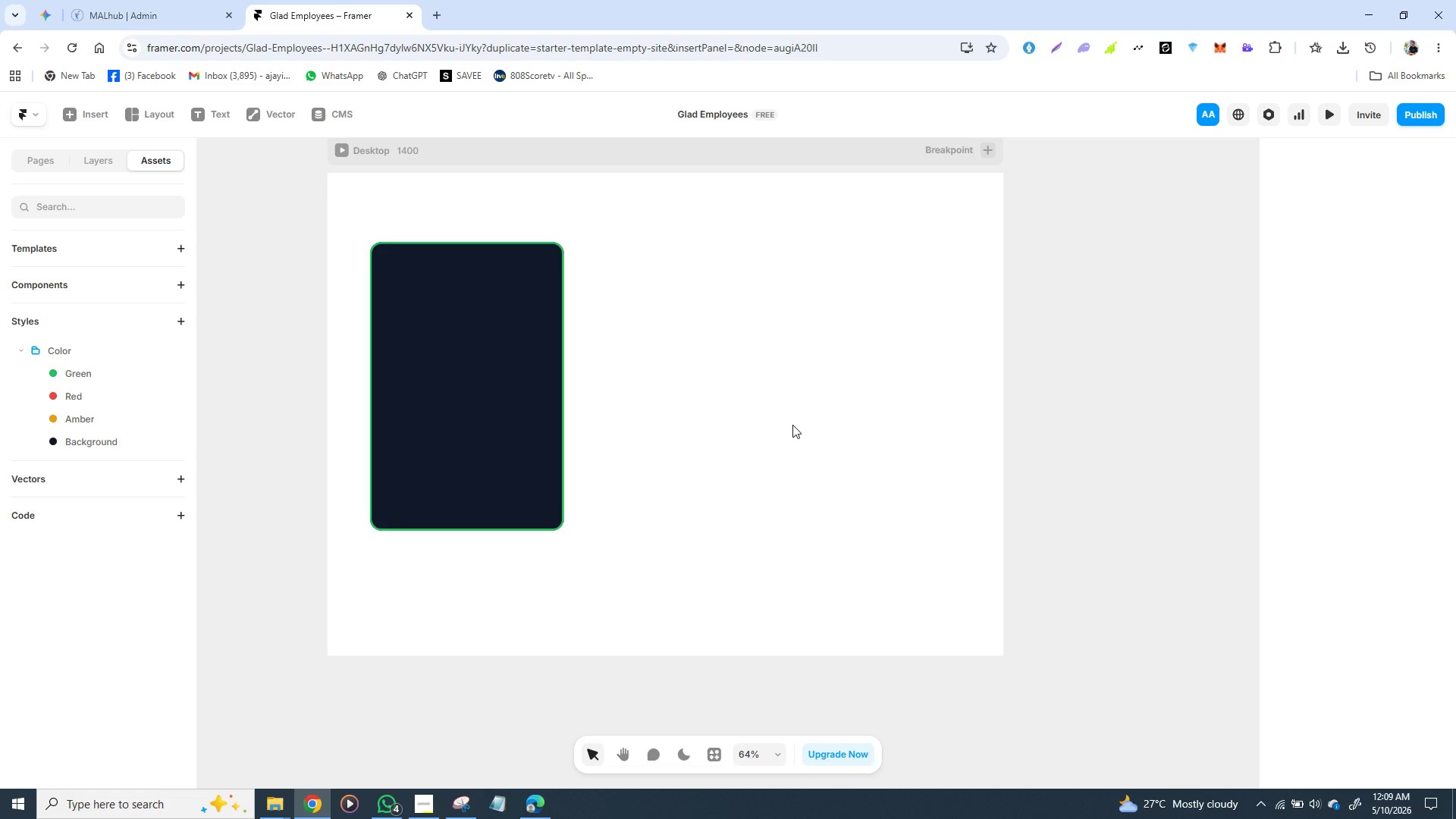 
left_click([789, 187])
 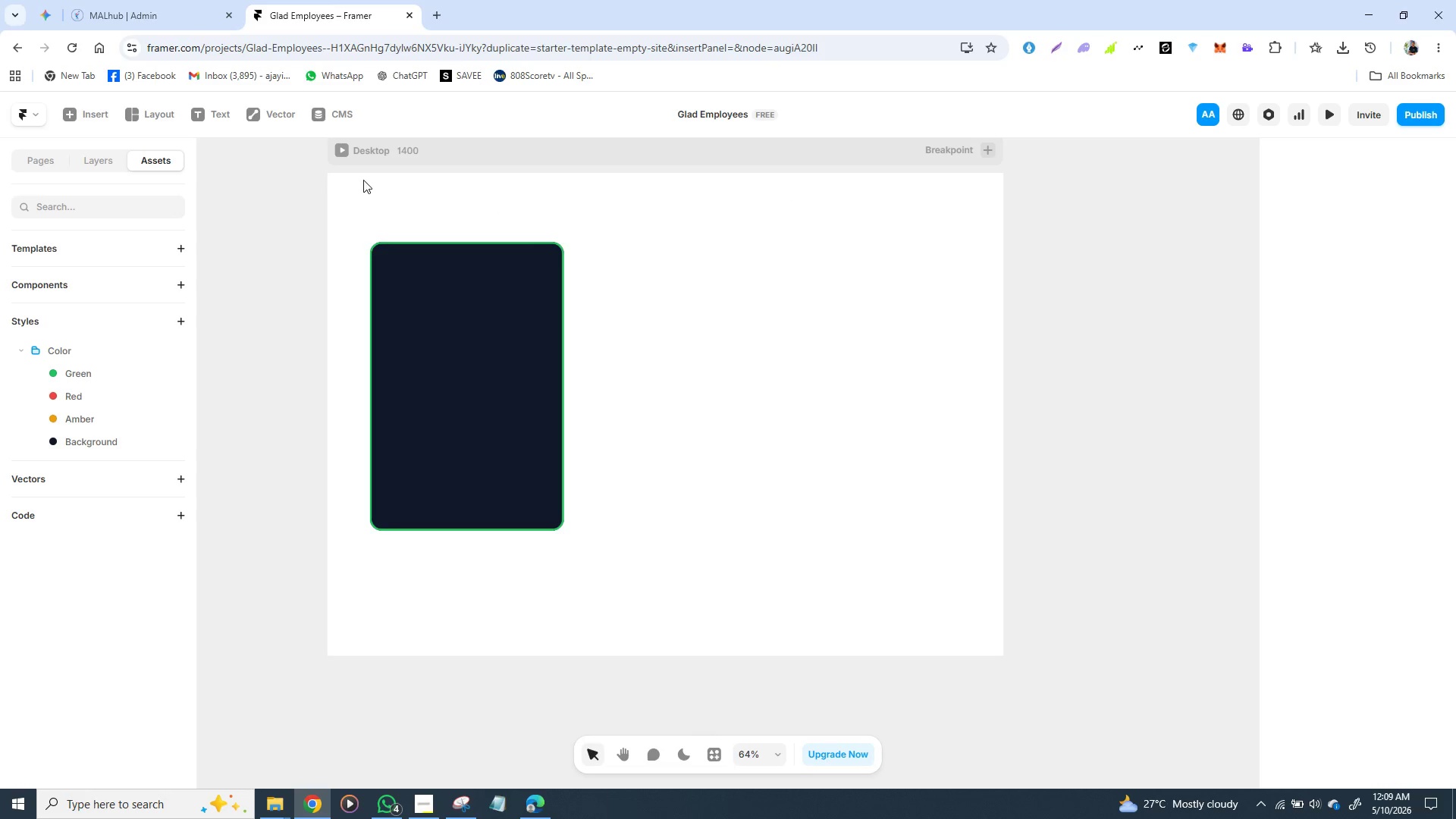 
left_click([363, 178])
 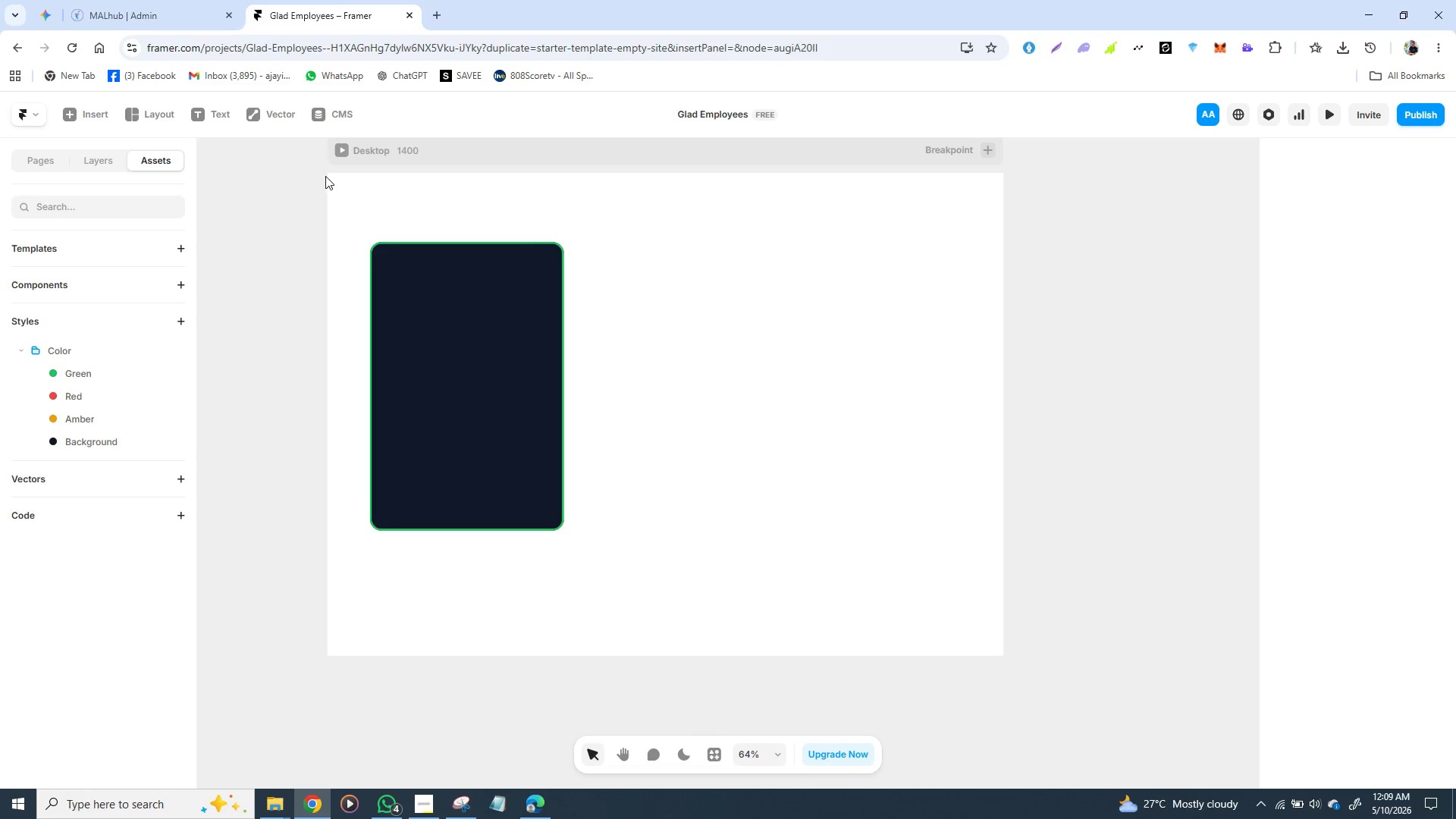 
left_click([325, 175])
 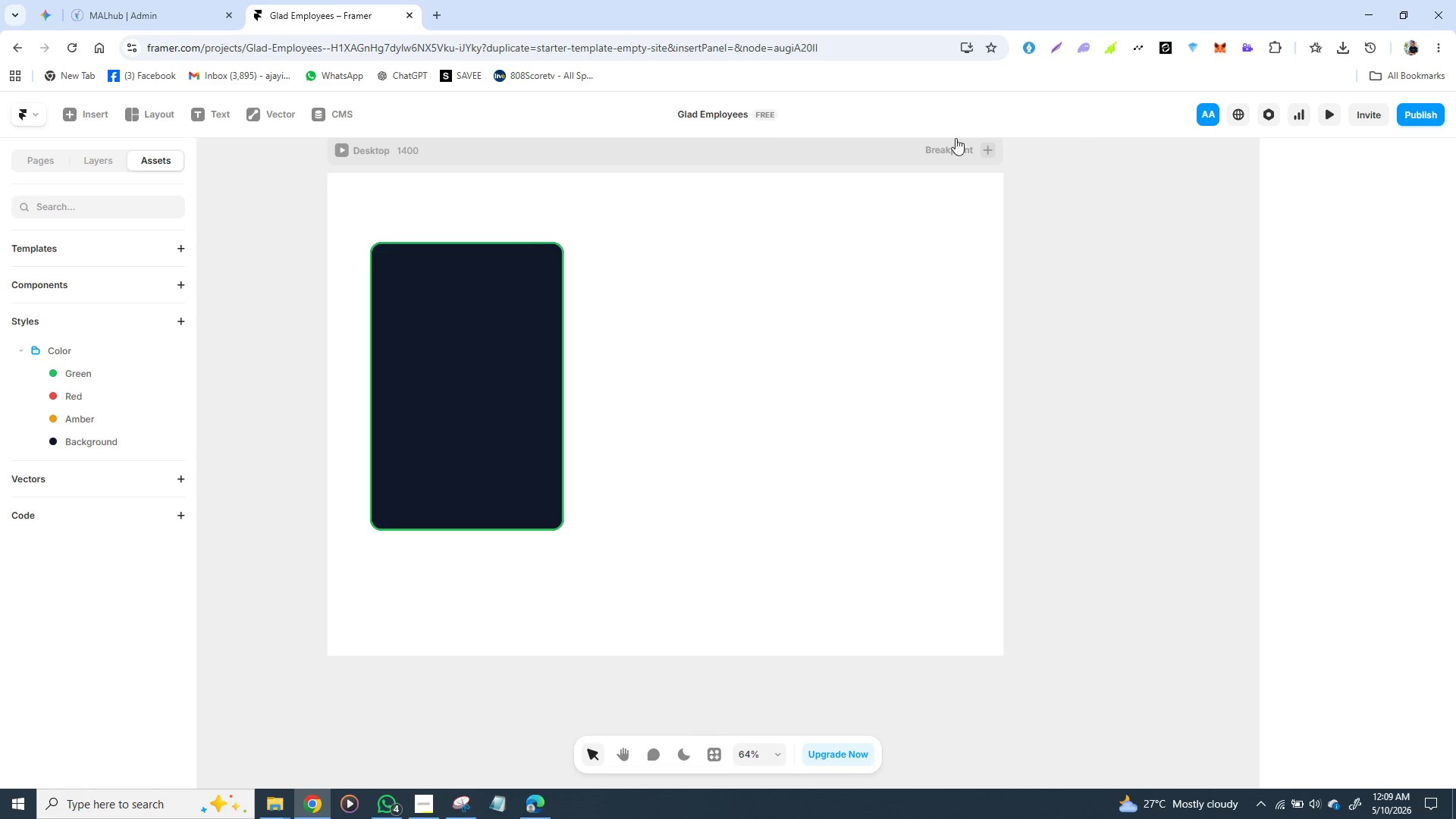 
left_click([713, 149])
 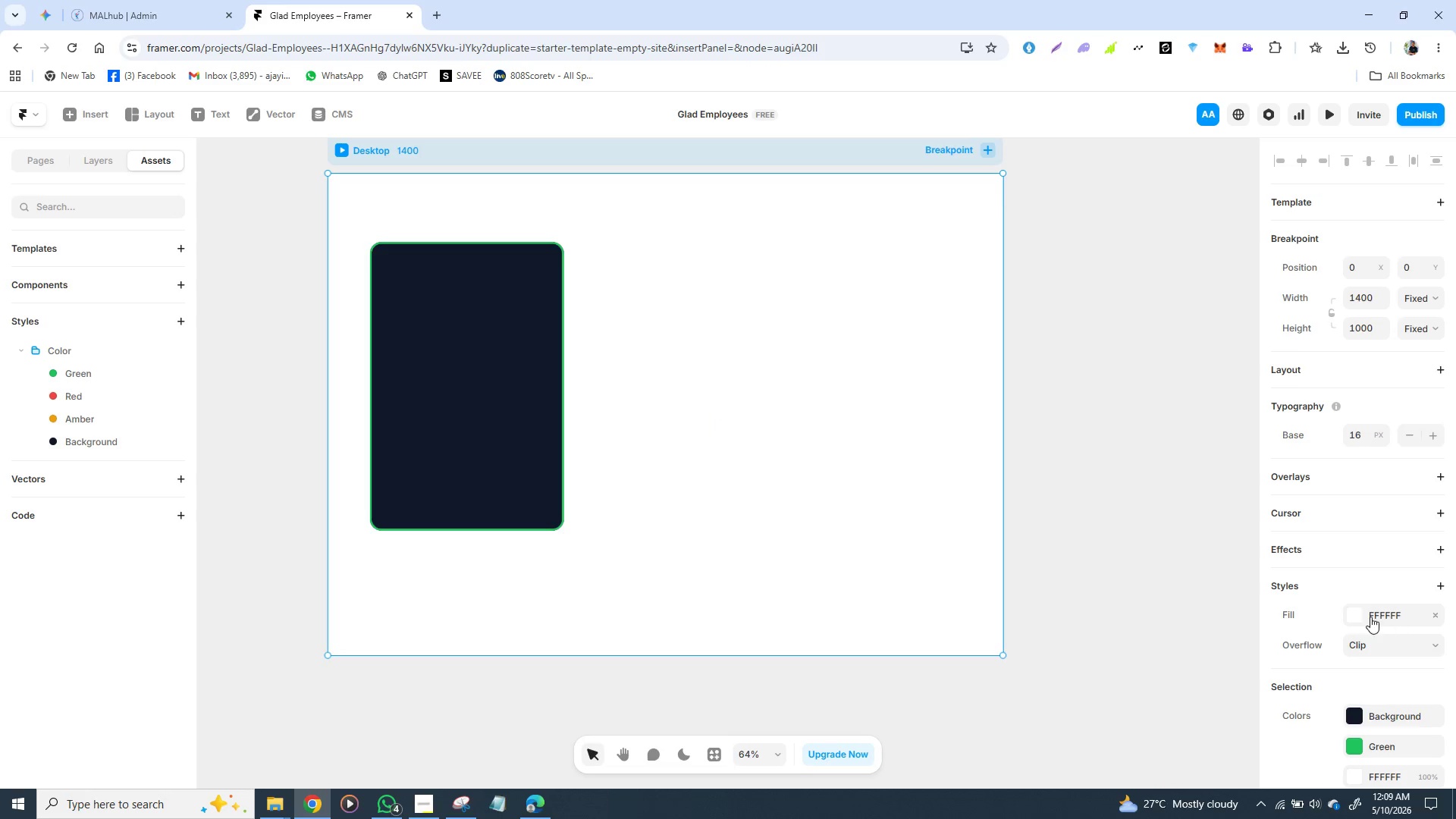 
left_click([1360, 620])
 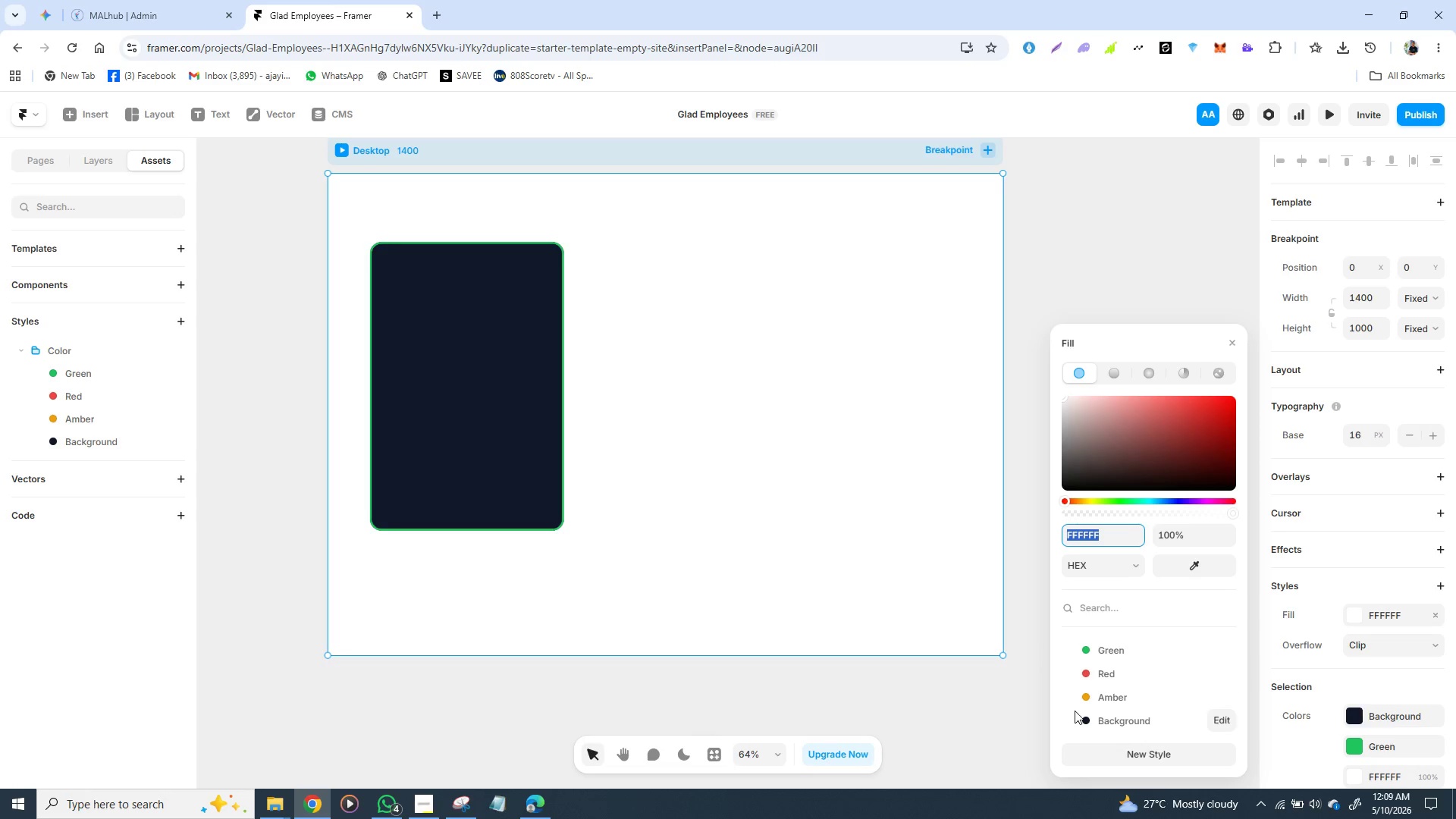 
left_click([1089, 720])
 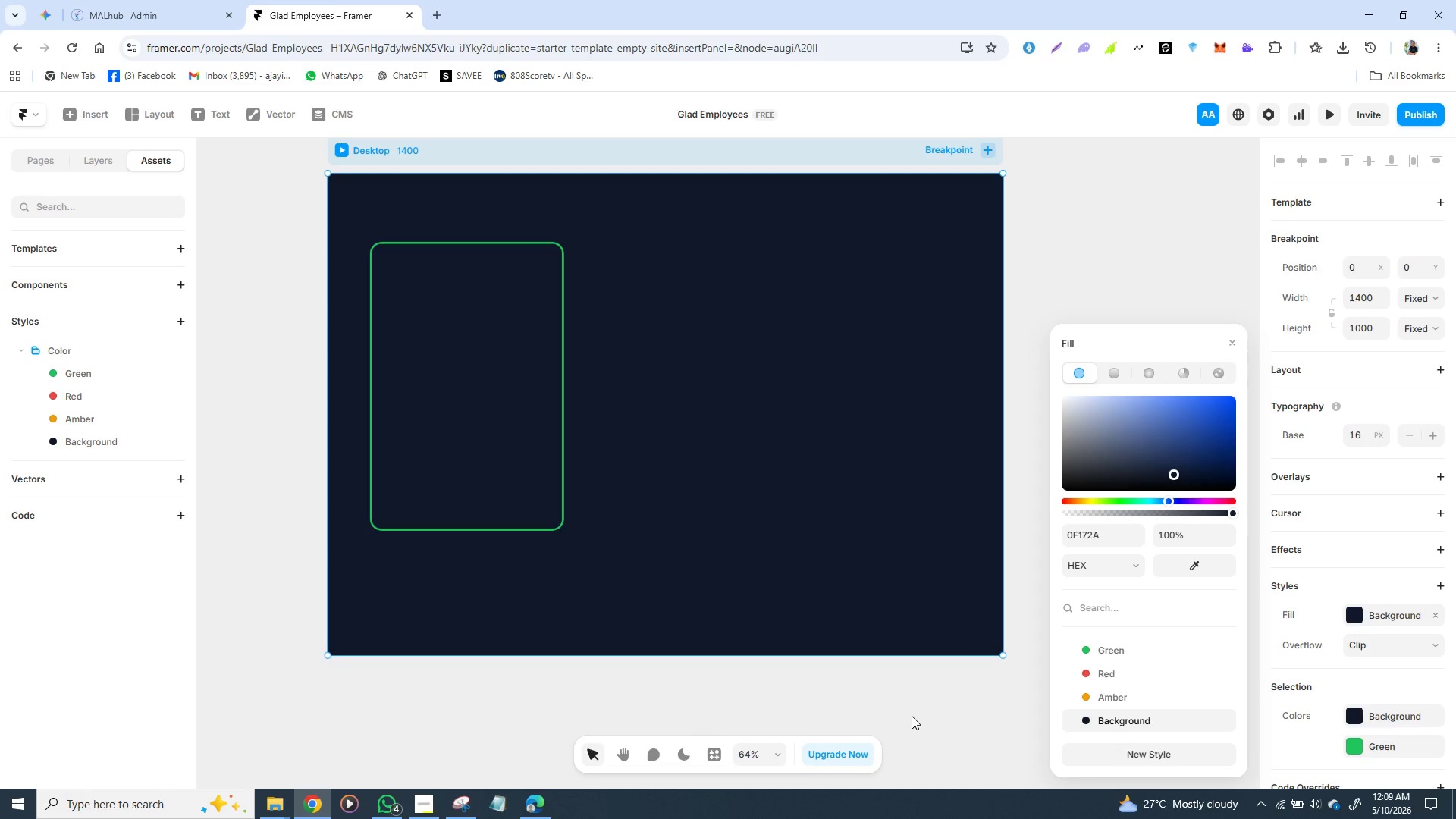 
left_click([907, 710])
 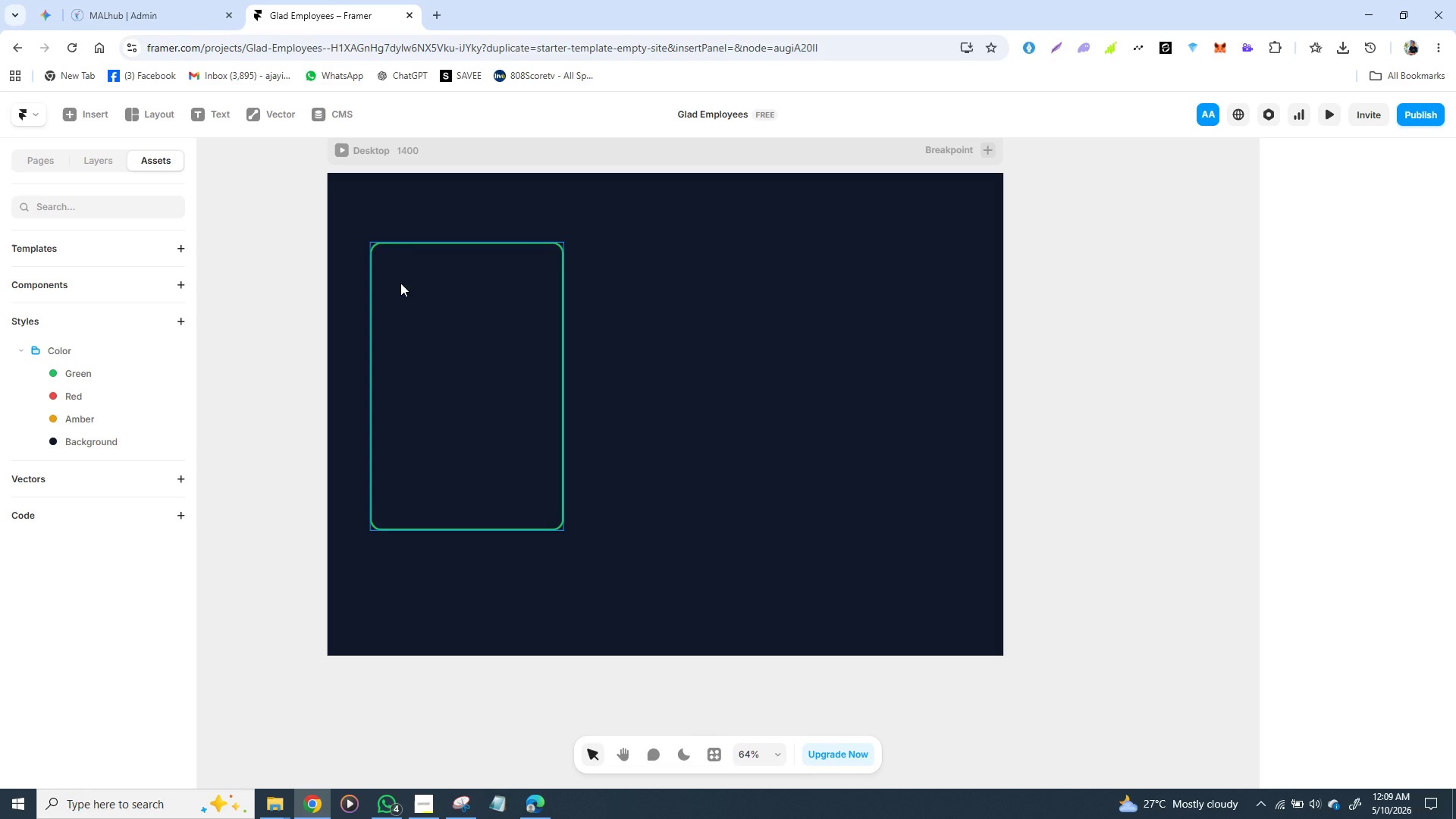 
wait(24.22)
 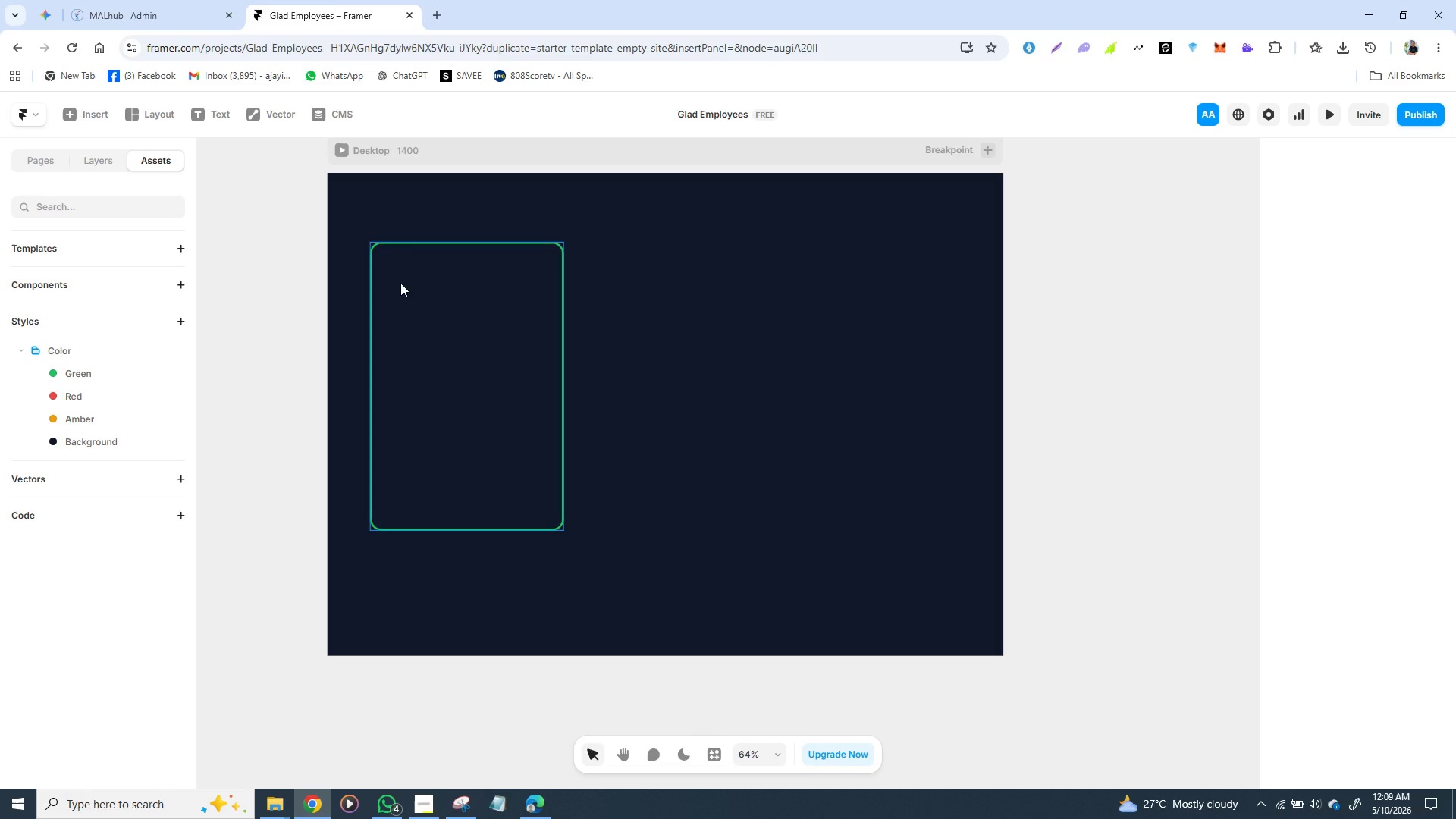 
key(T)
 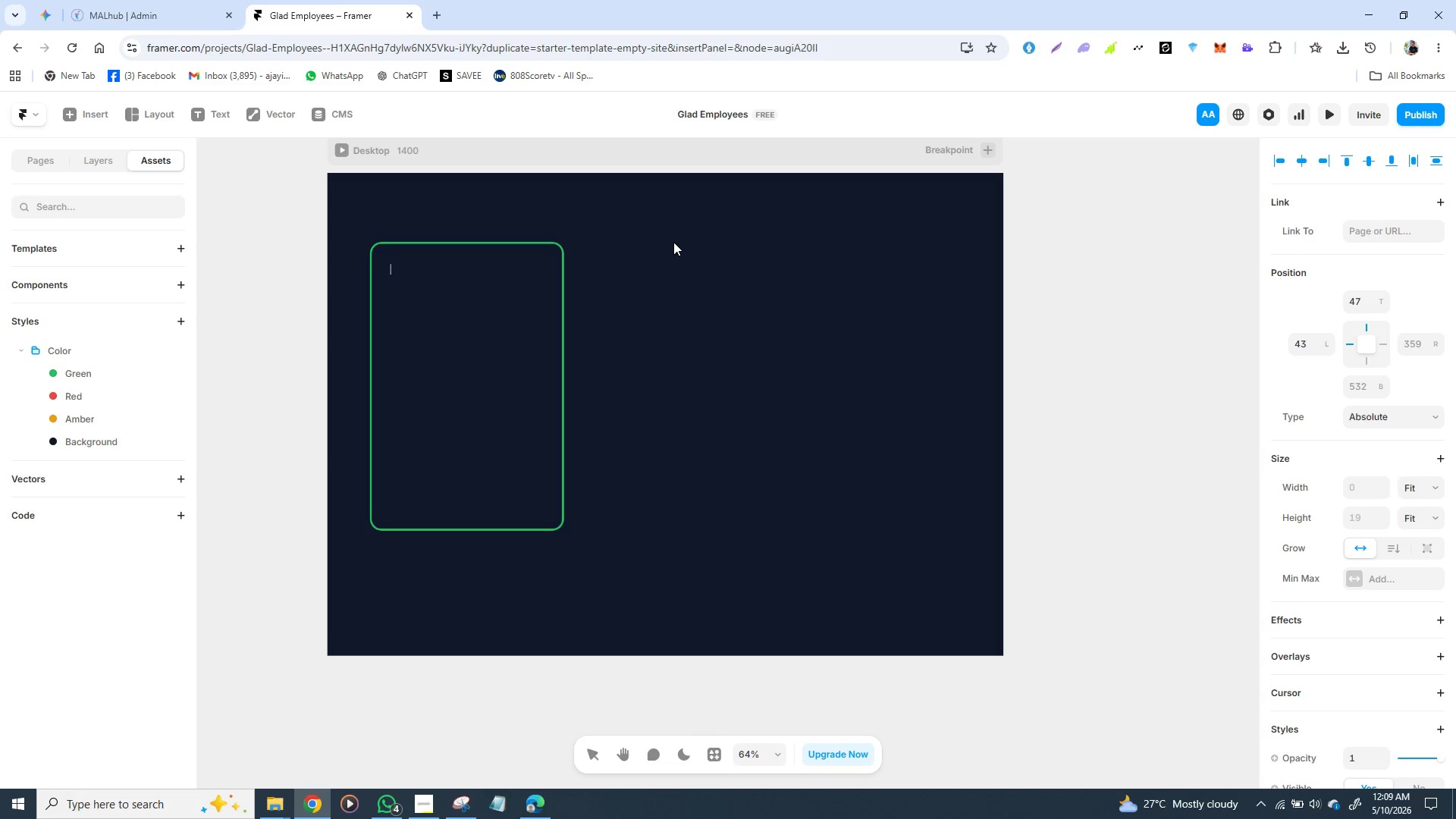 
wait(5.53)
 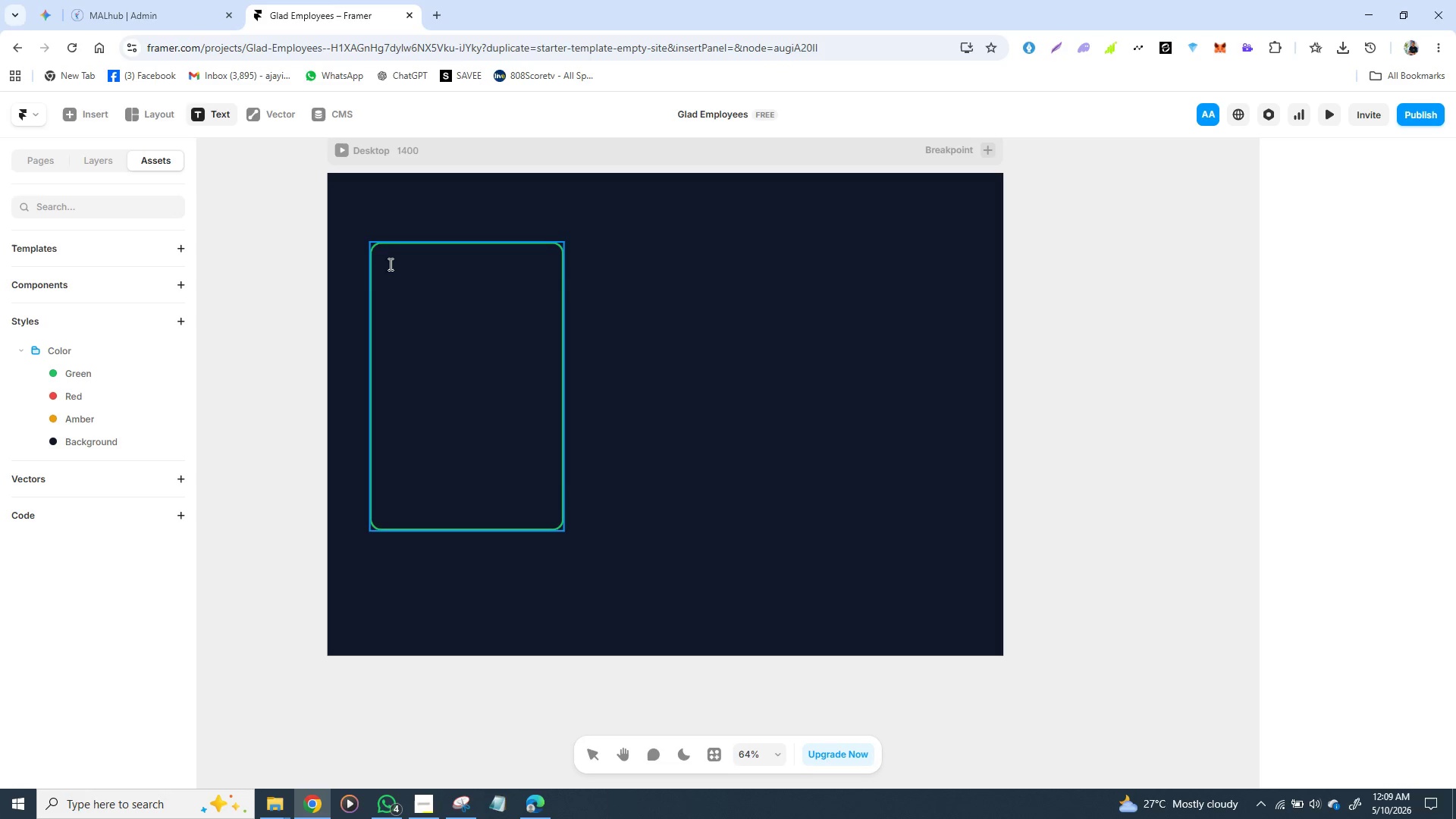 
type(Rest)
 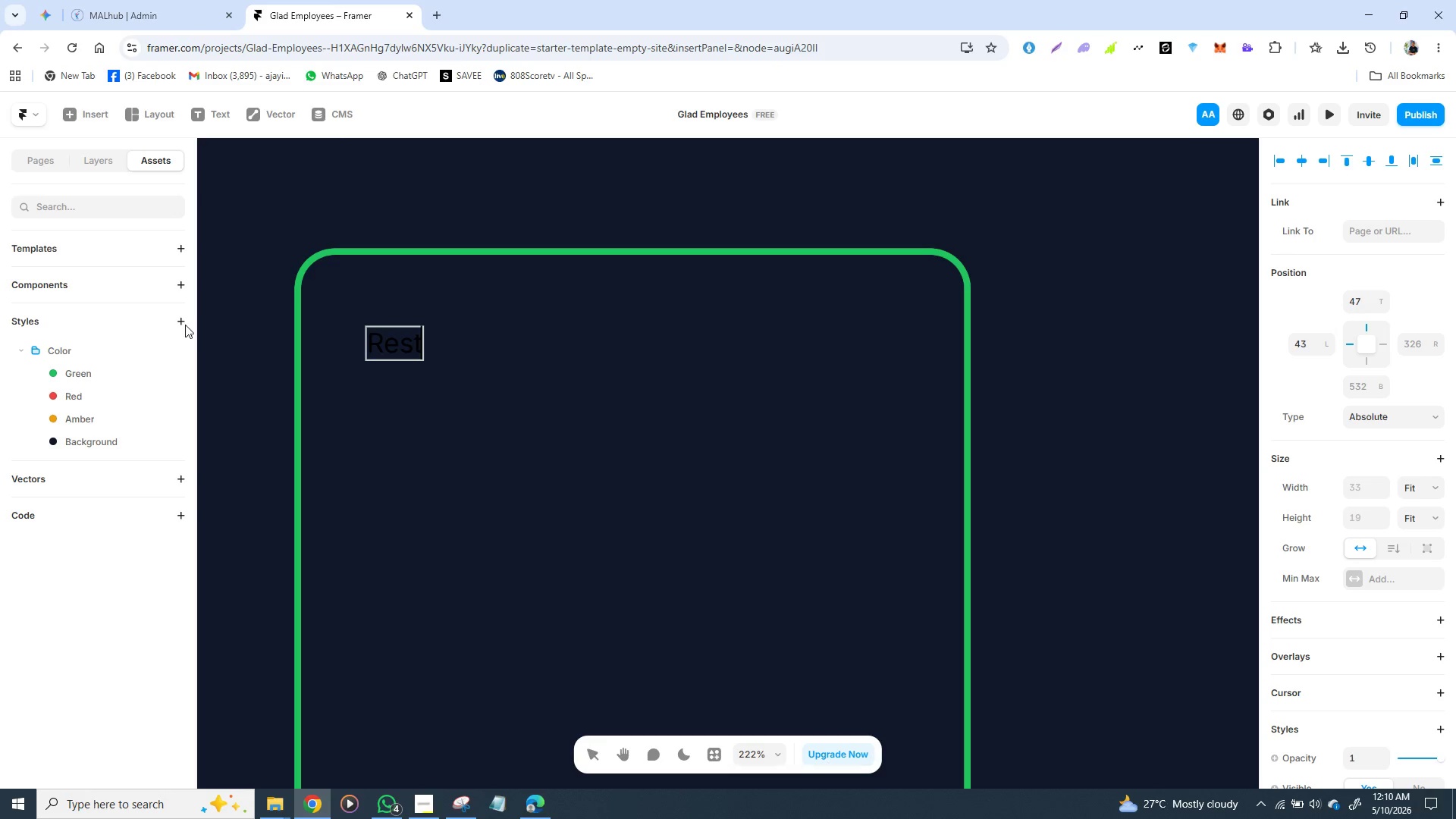 
wait(53.97)
 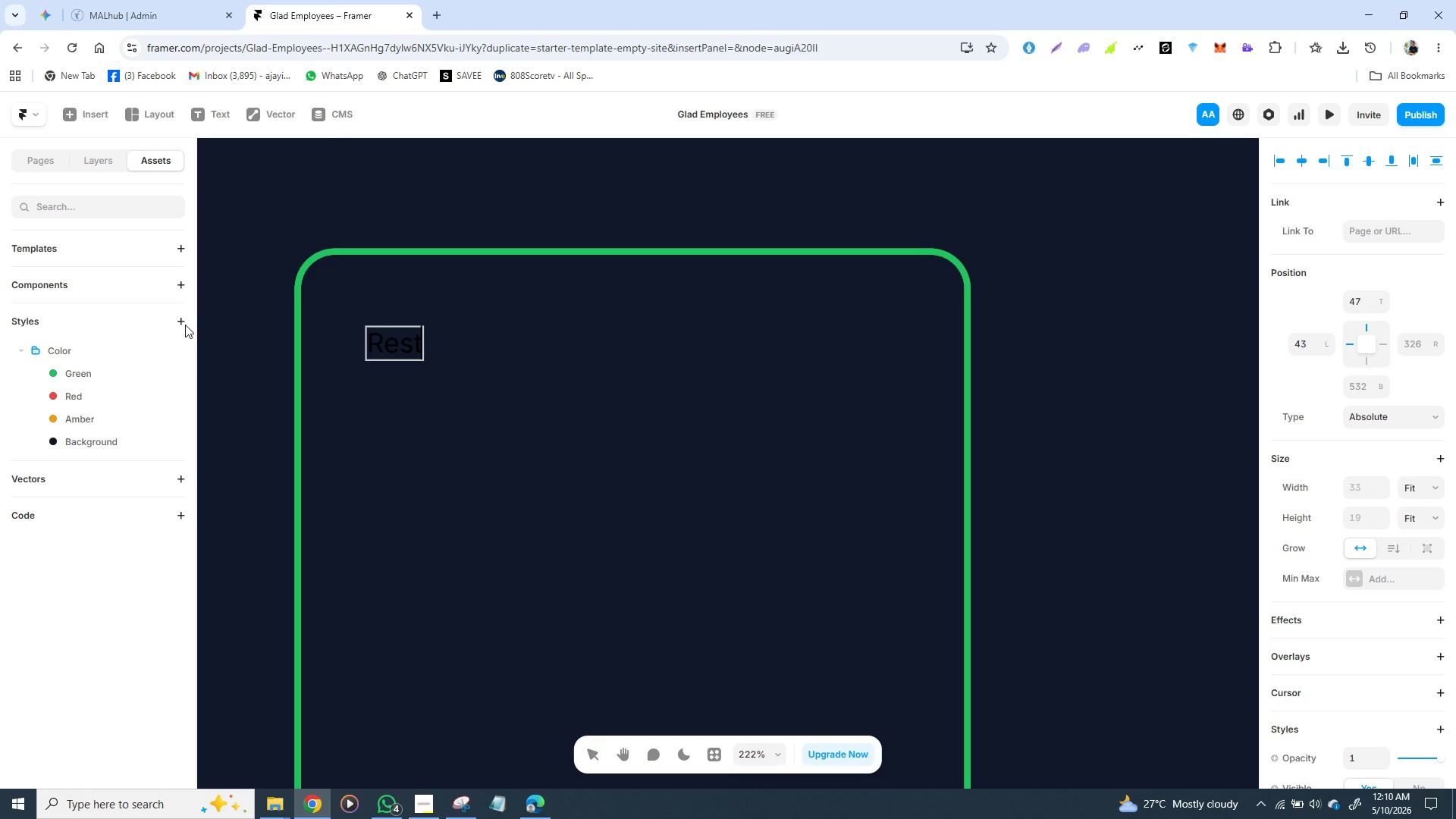 
left_click([182, 320])
 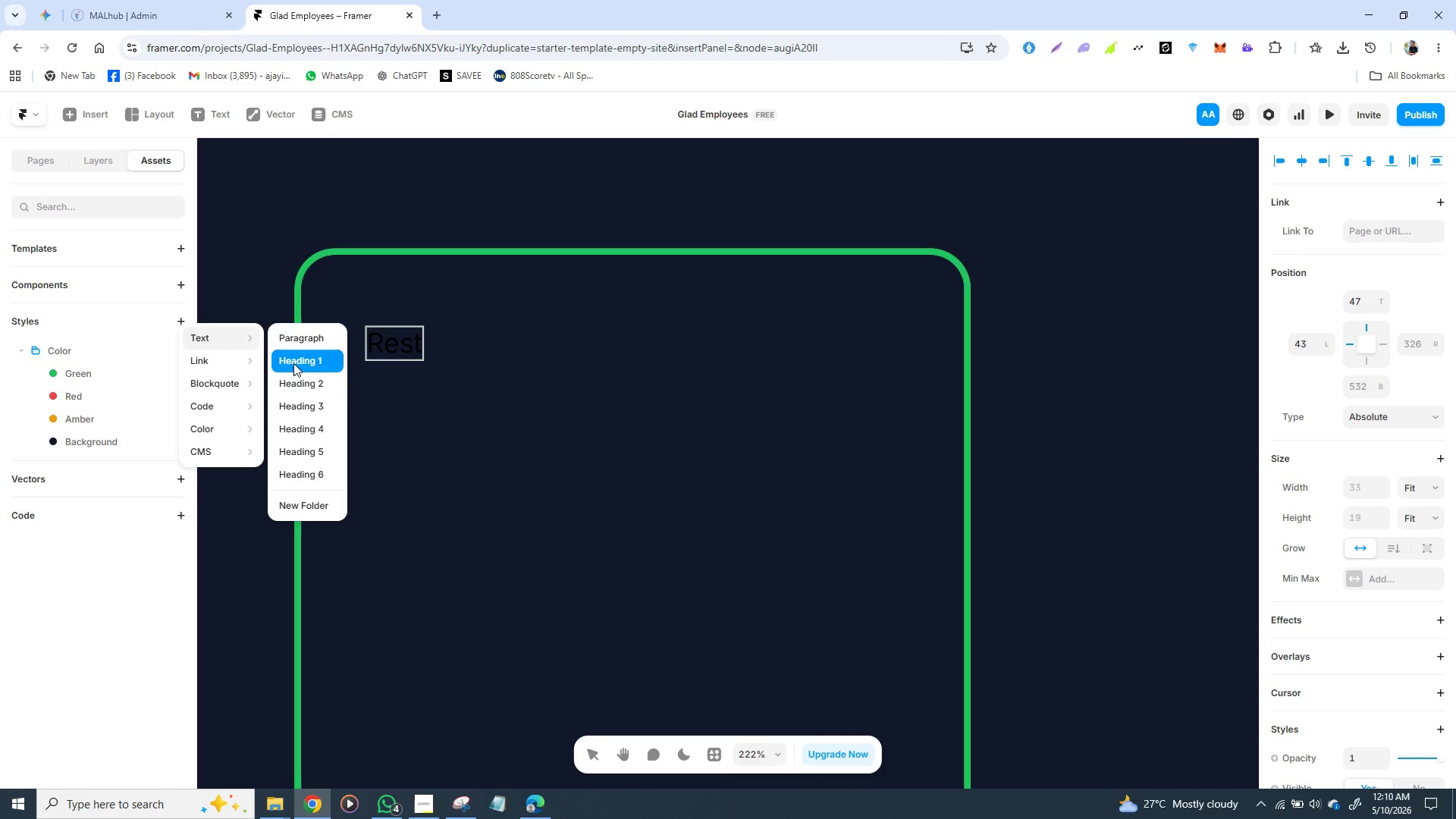 
wait(7.28)
 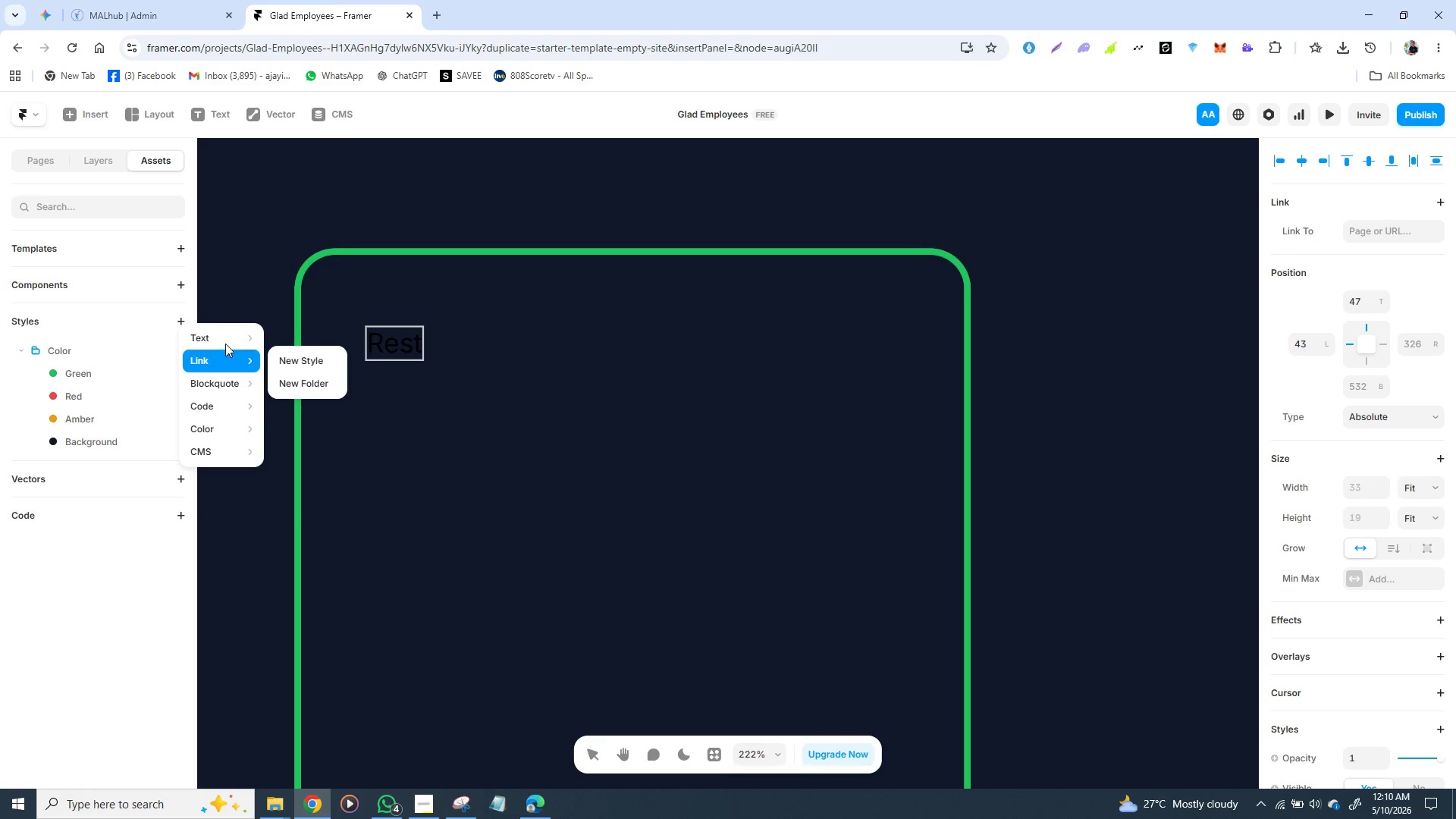 
left_click([293, 358])
 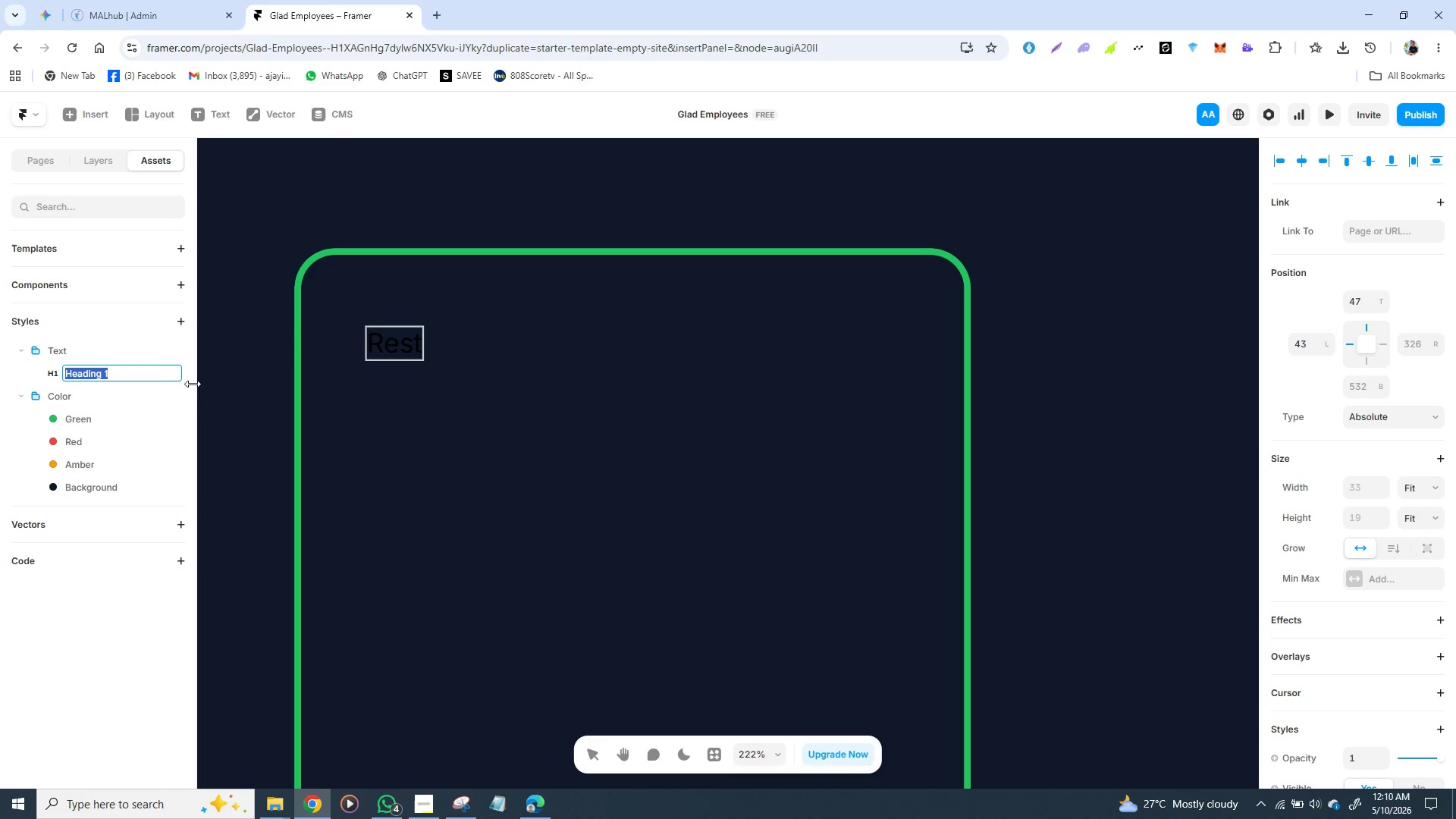 
left_click([110, 369])
 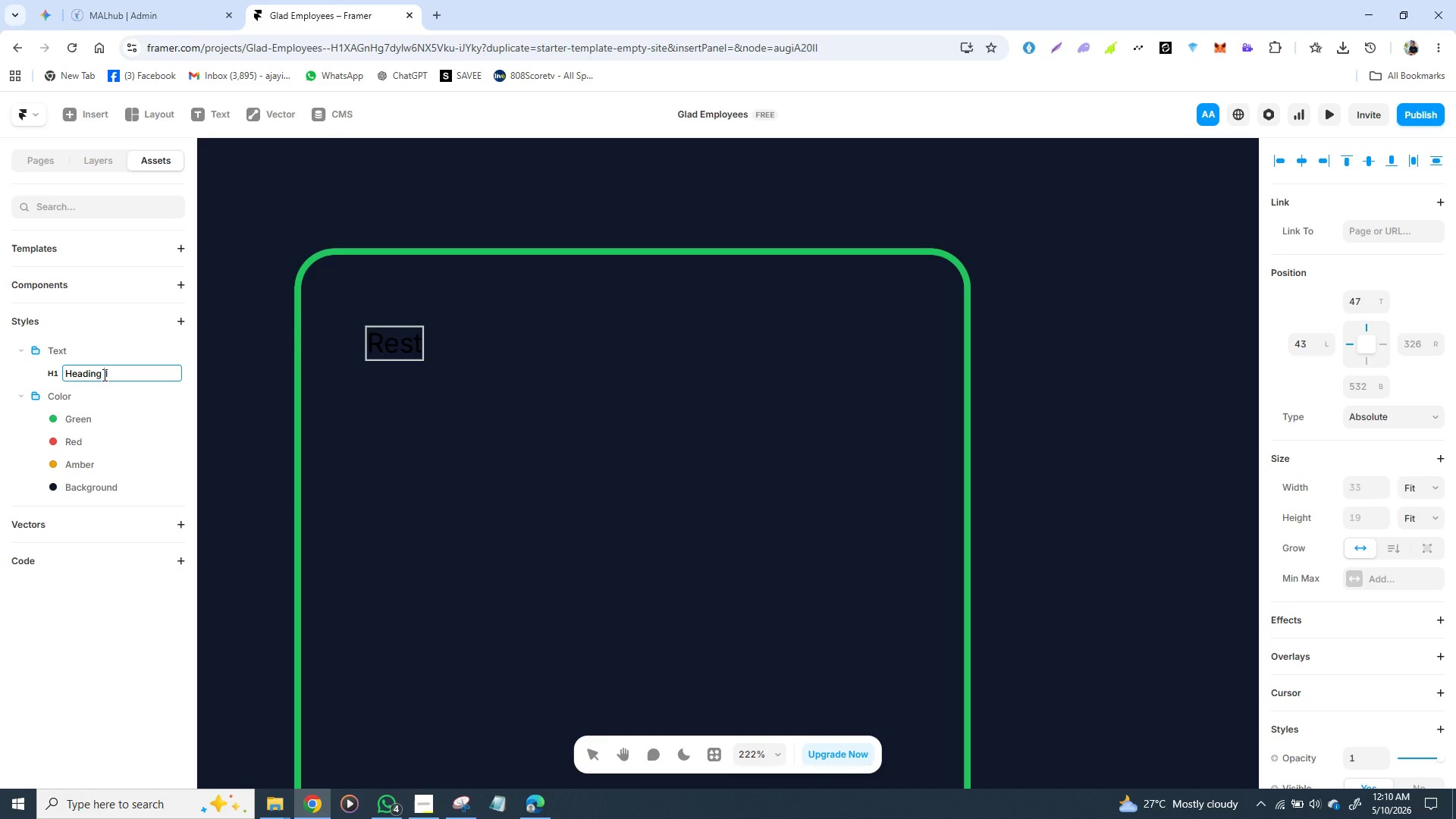 
double_click([103, 375])
 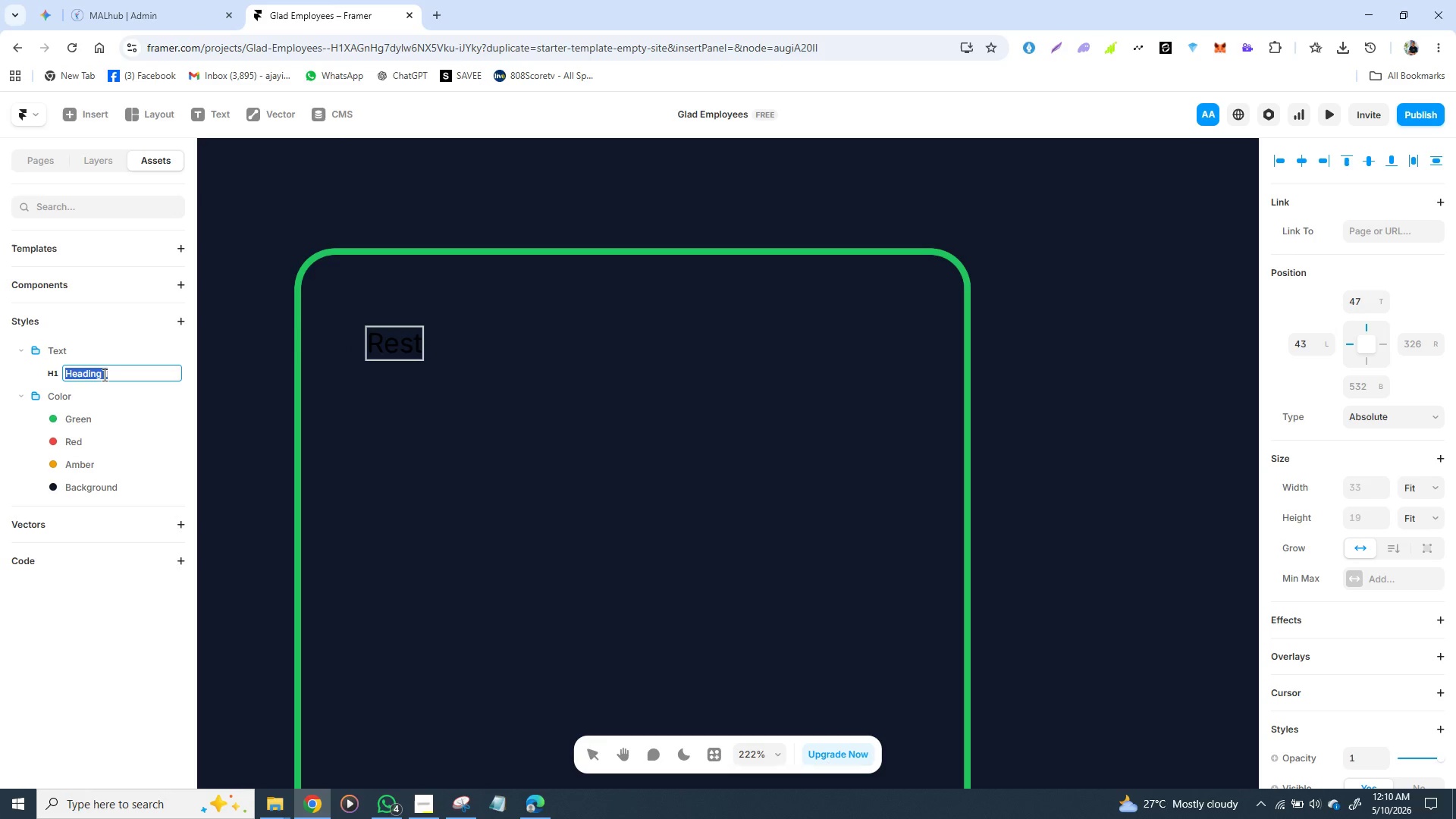 
triple_click([103, 375])
 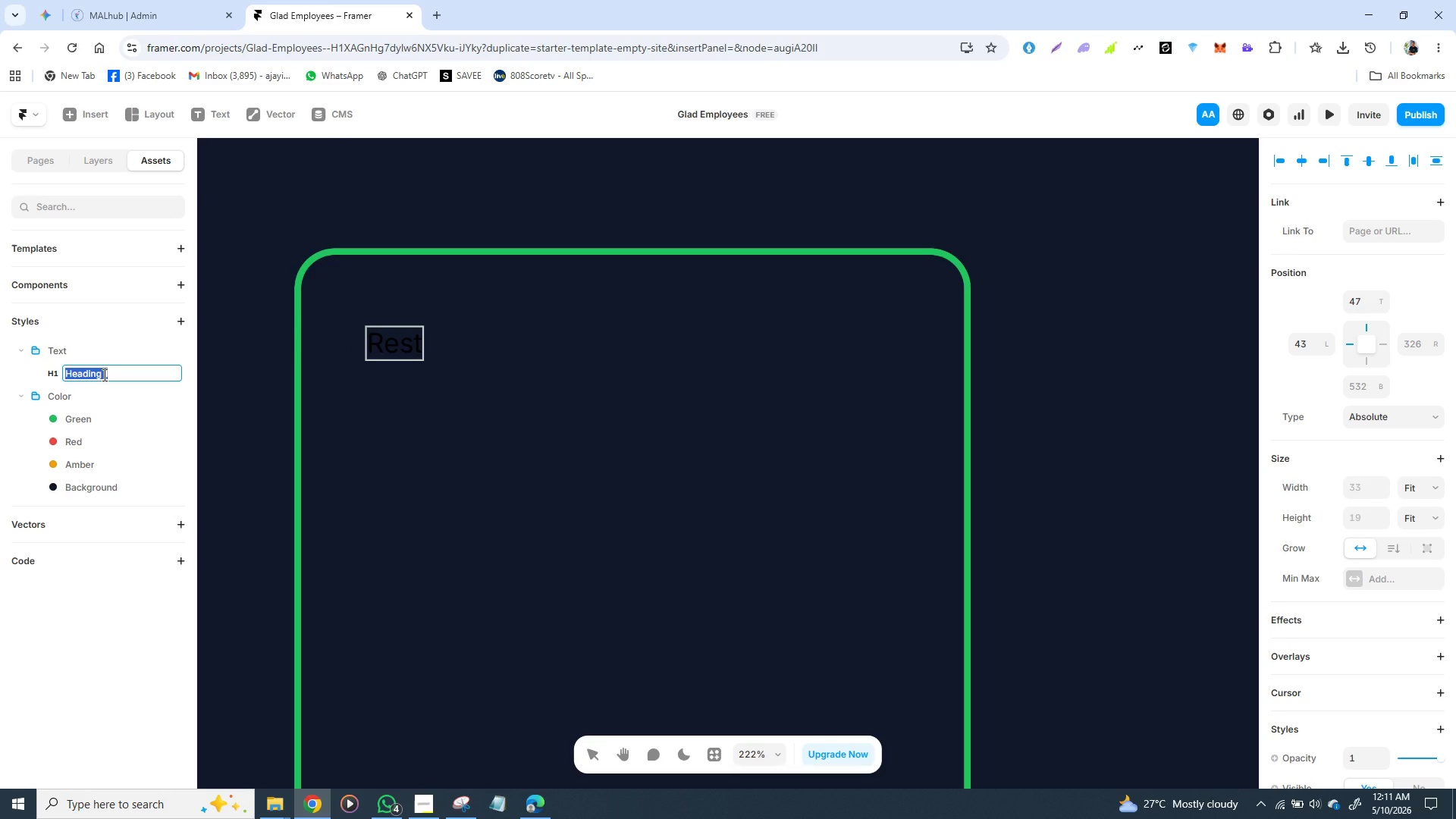 
triple_click([103, 375])
 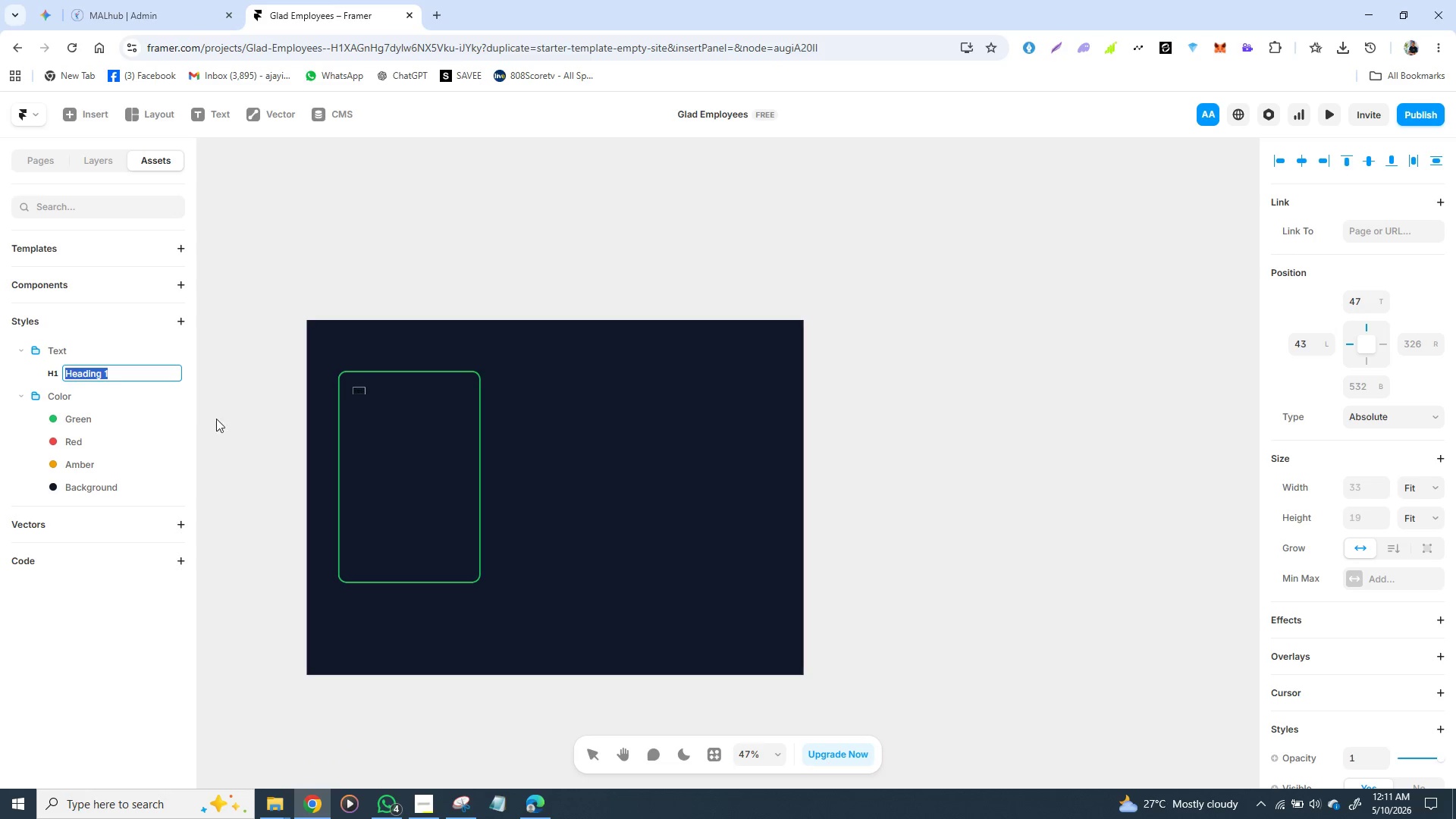 
wait(5.89)
 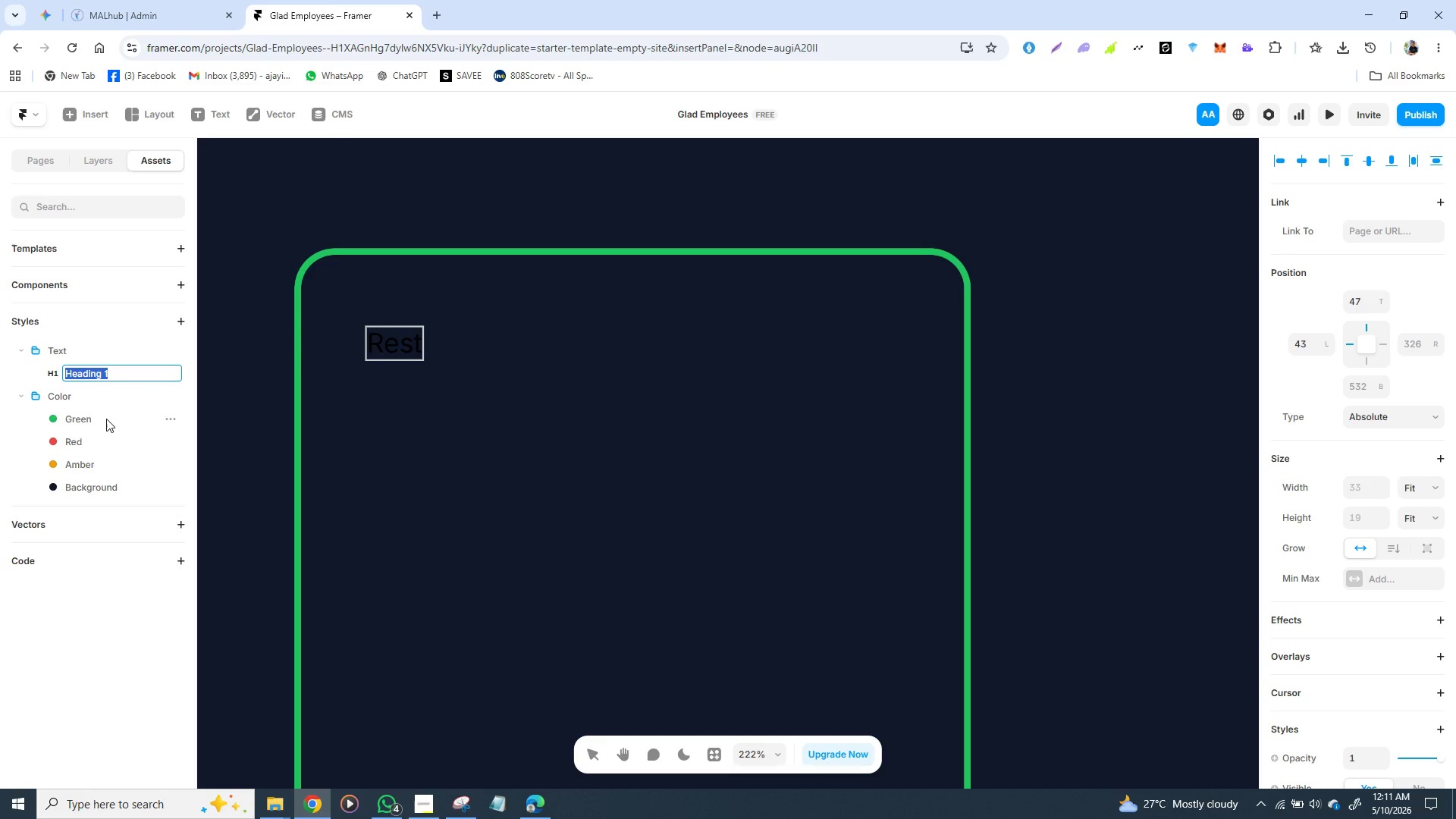 
double_click([99, 375])
 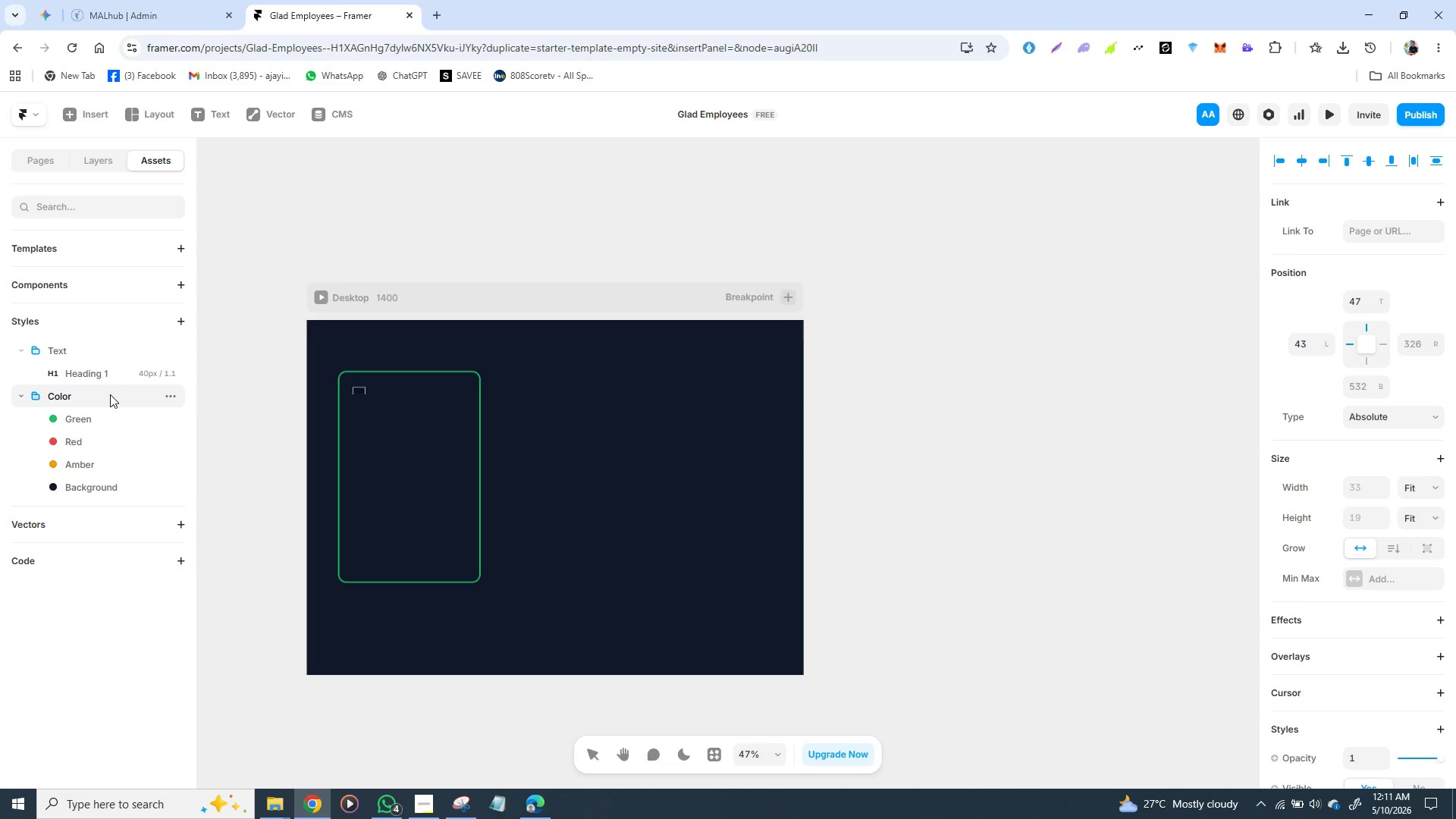 
left_click([105, 373])
 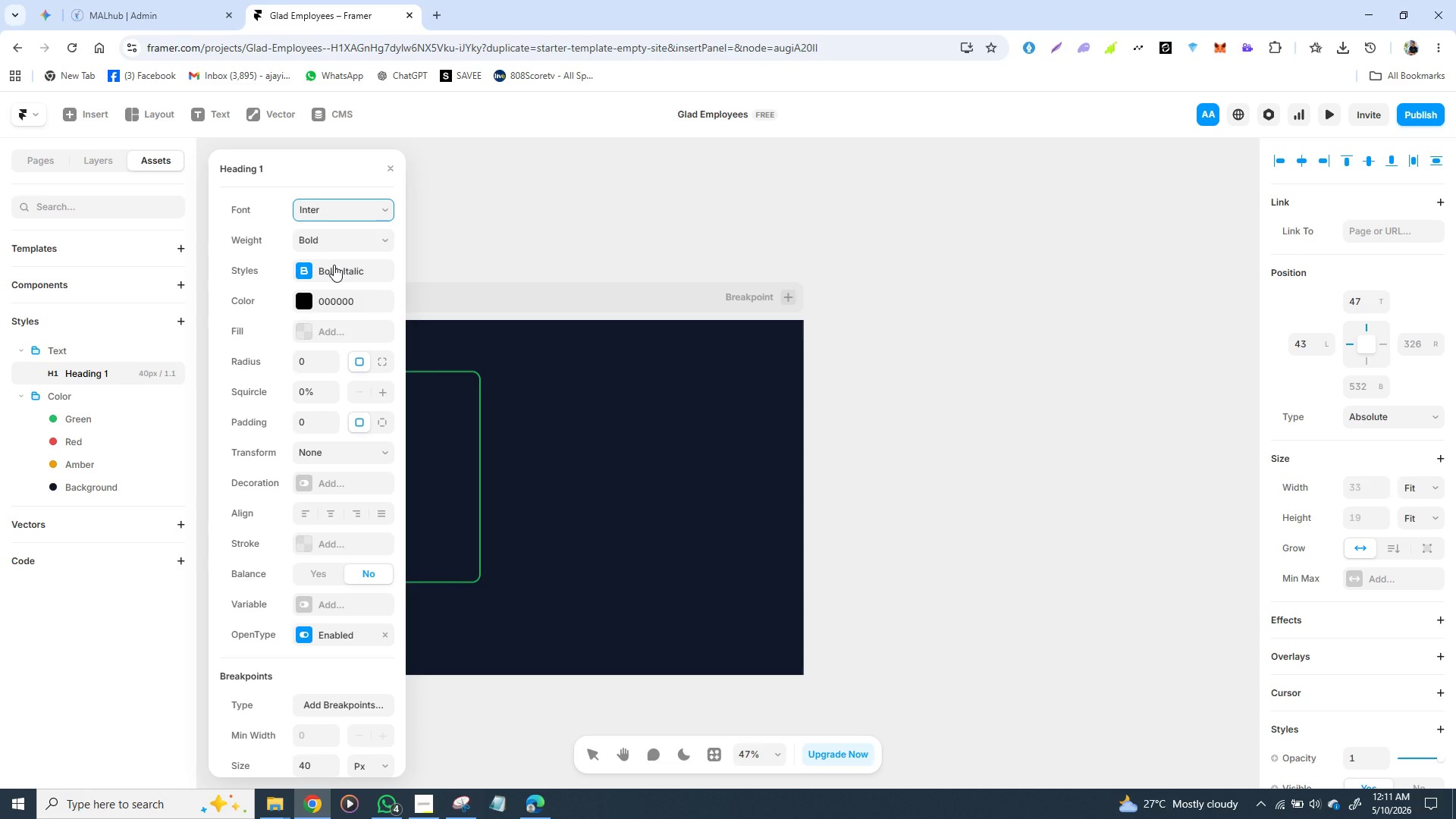 
wait(32.3)
 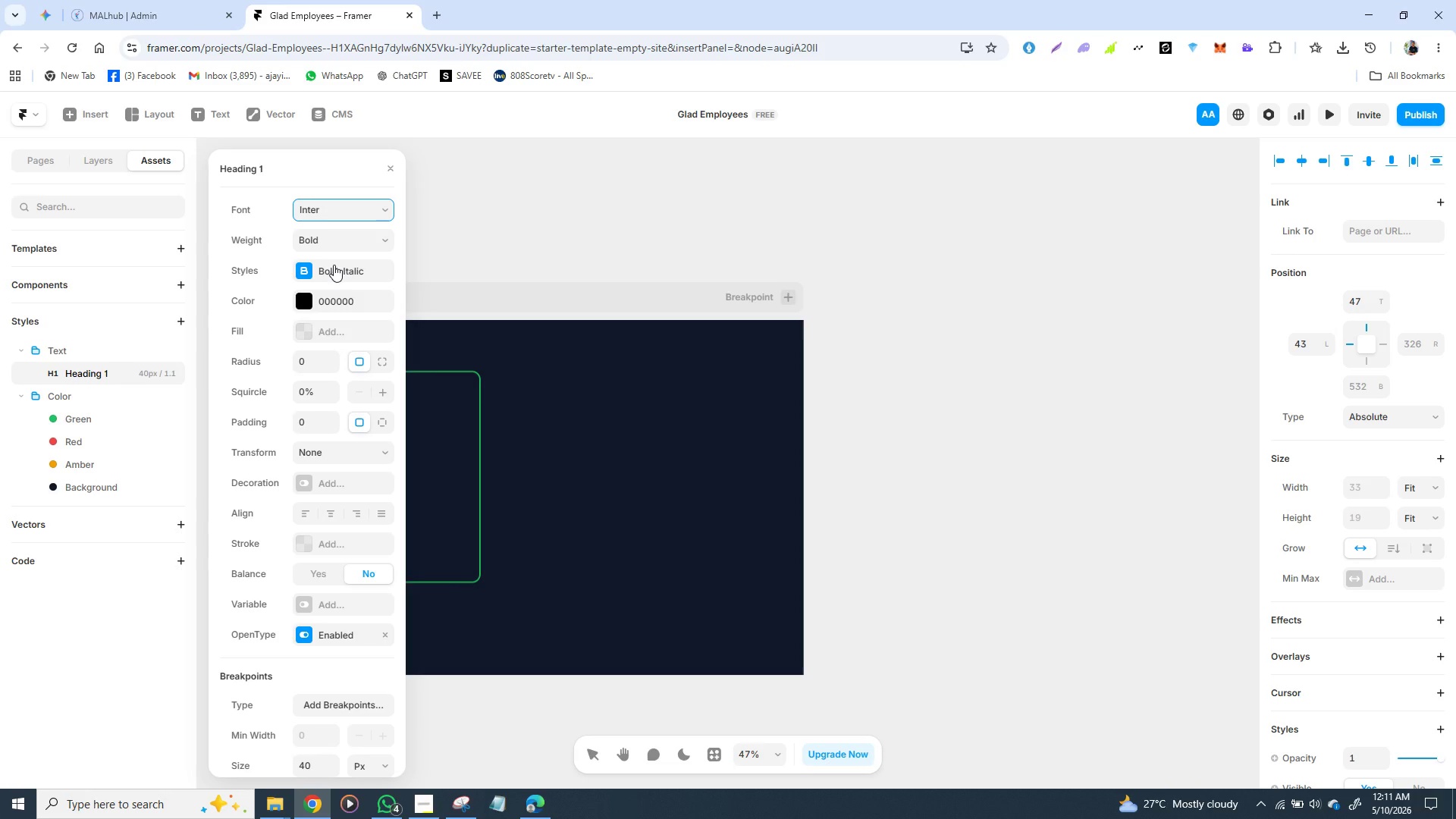 
left_click([318, 208])
 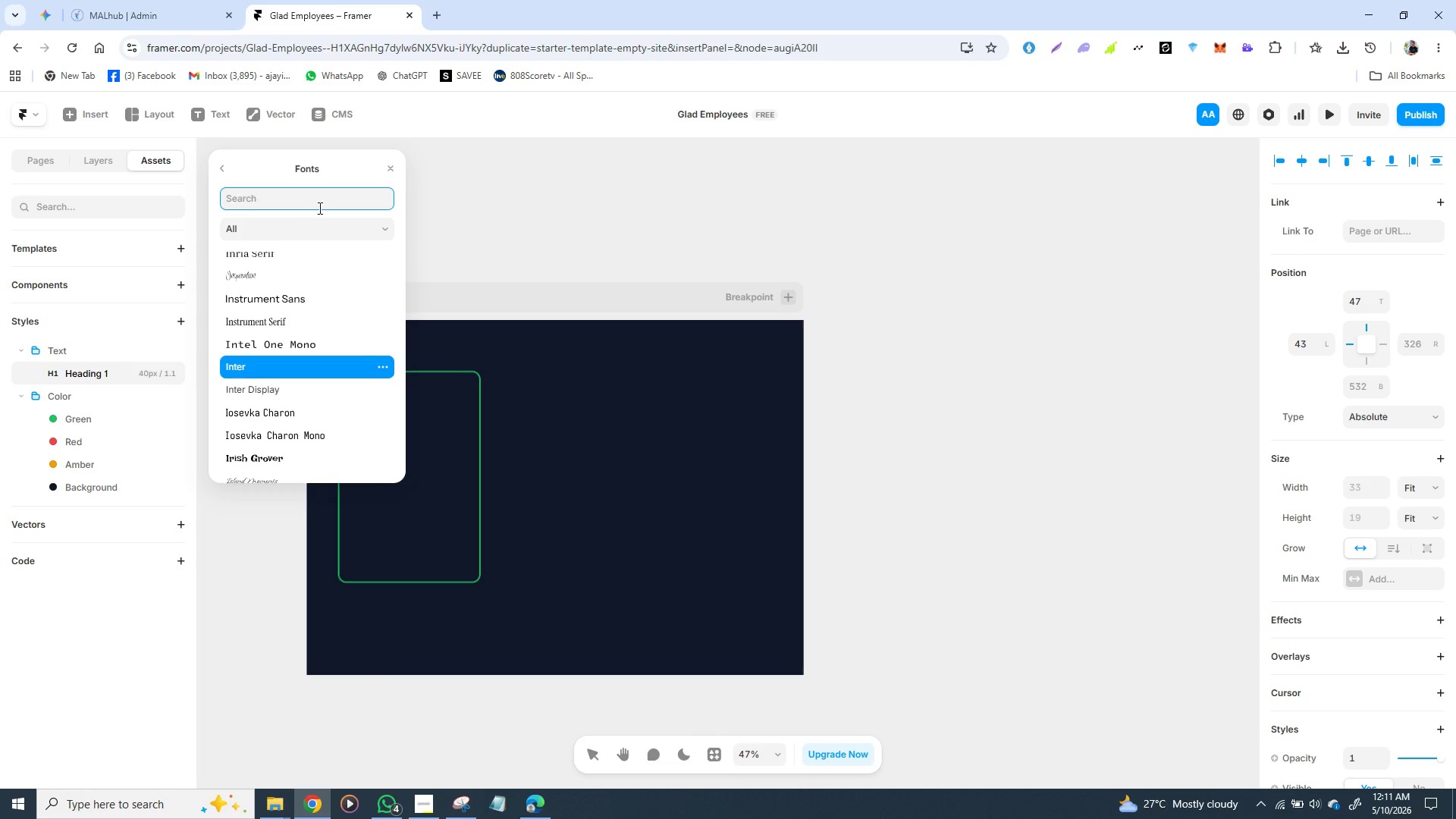 
type(mon)
 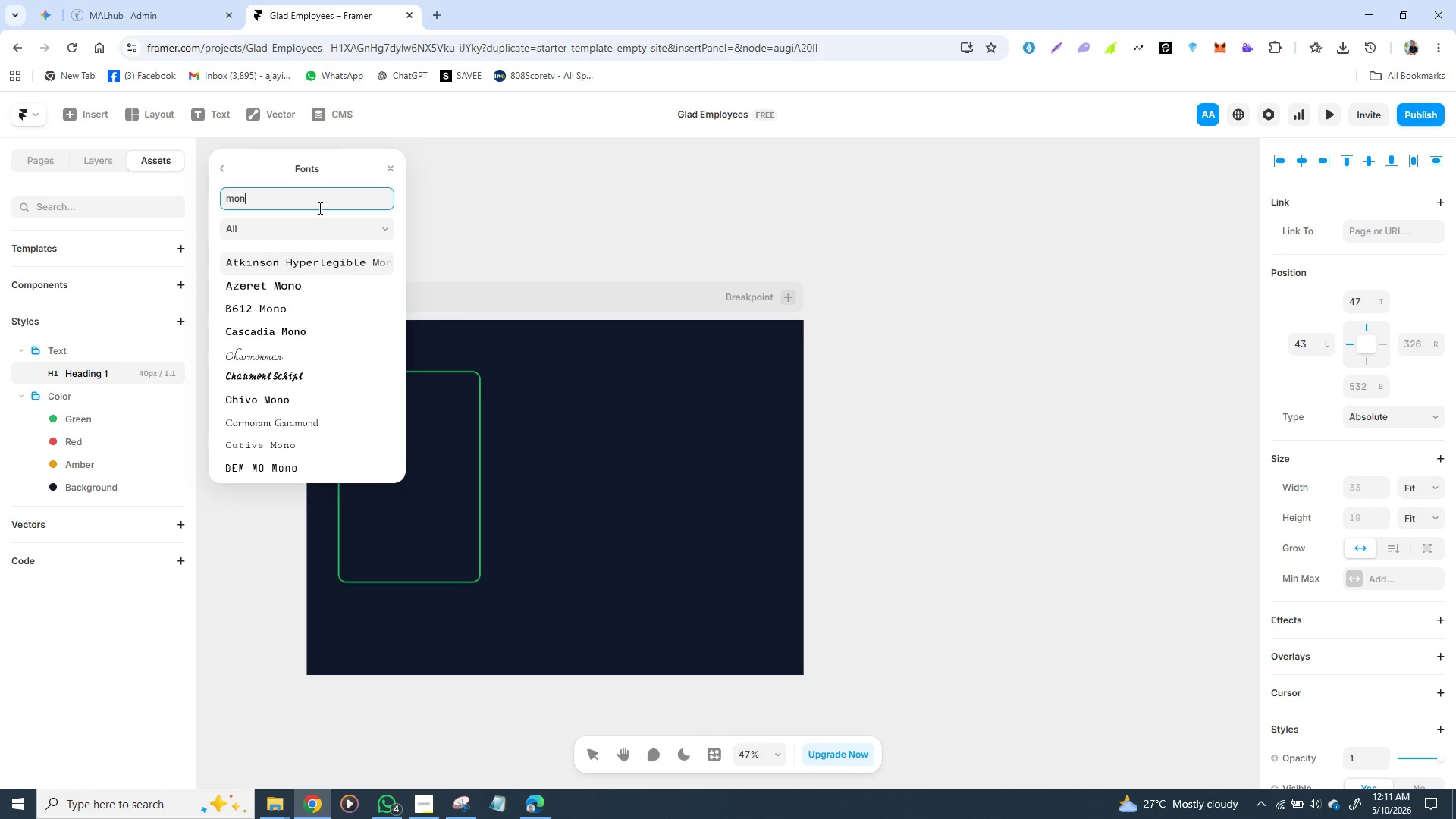 
key(T)
 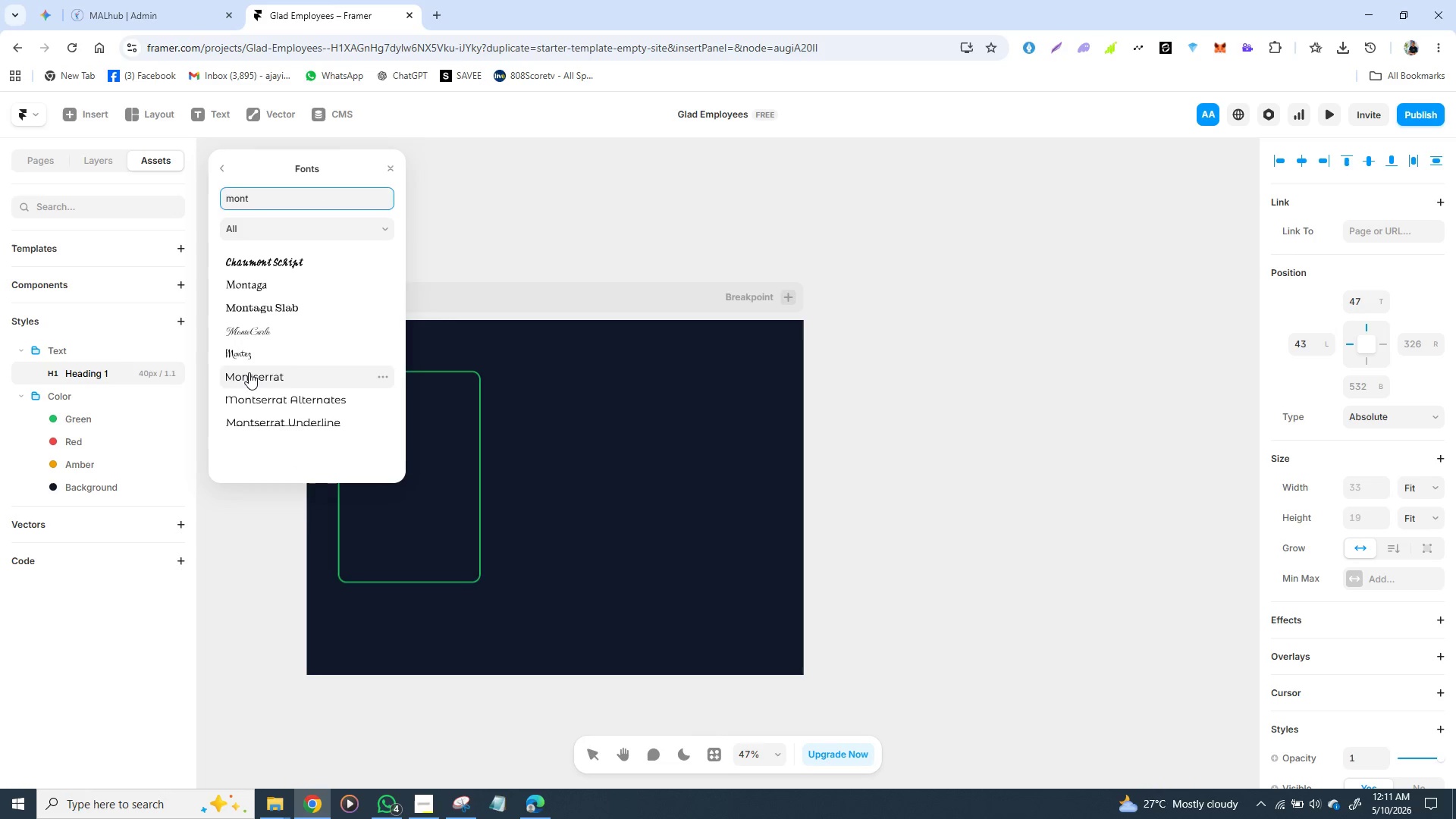 
wait(7.8)
 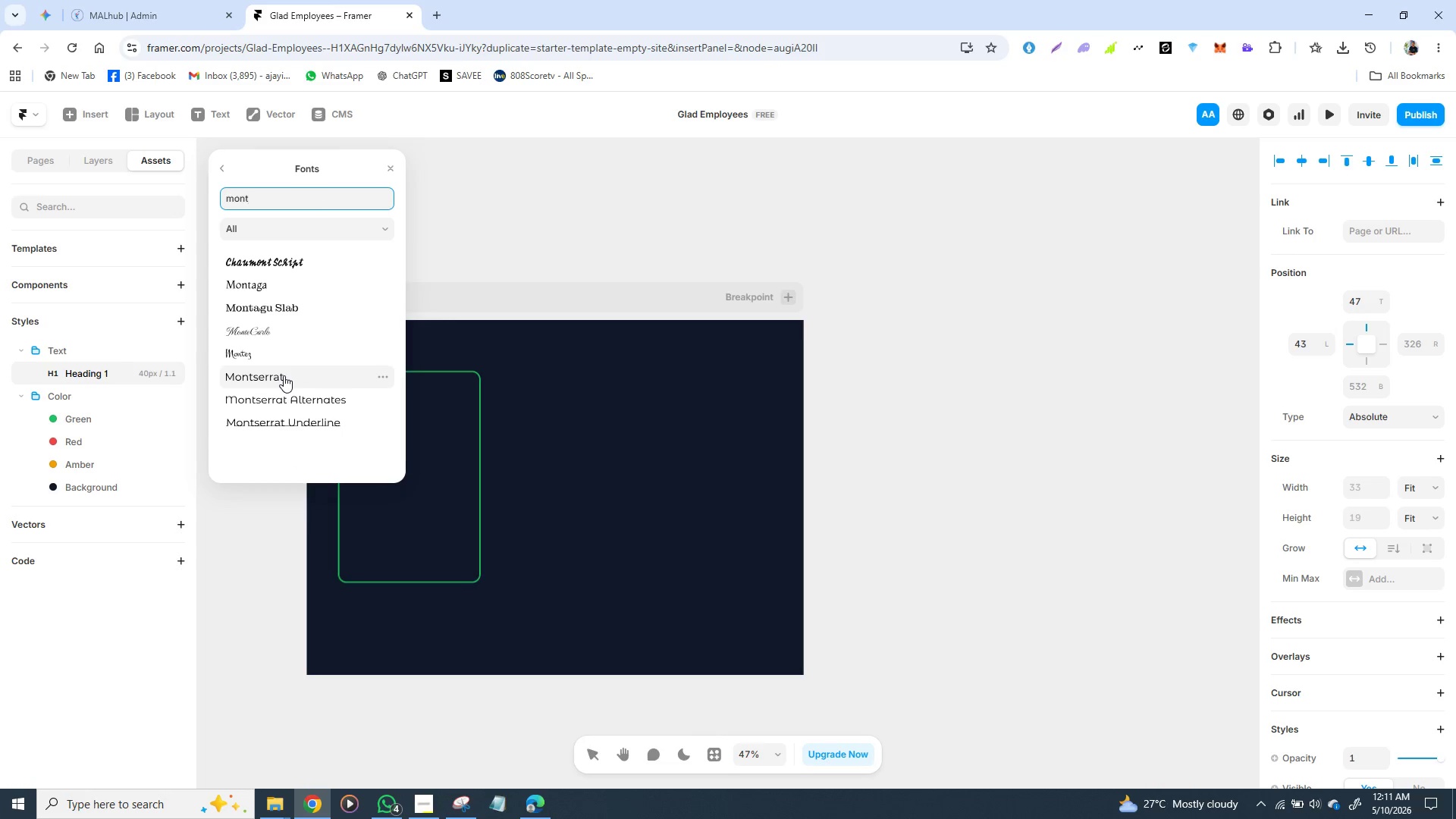 
left_click([136, 370])
 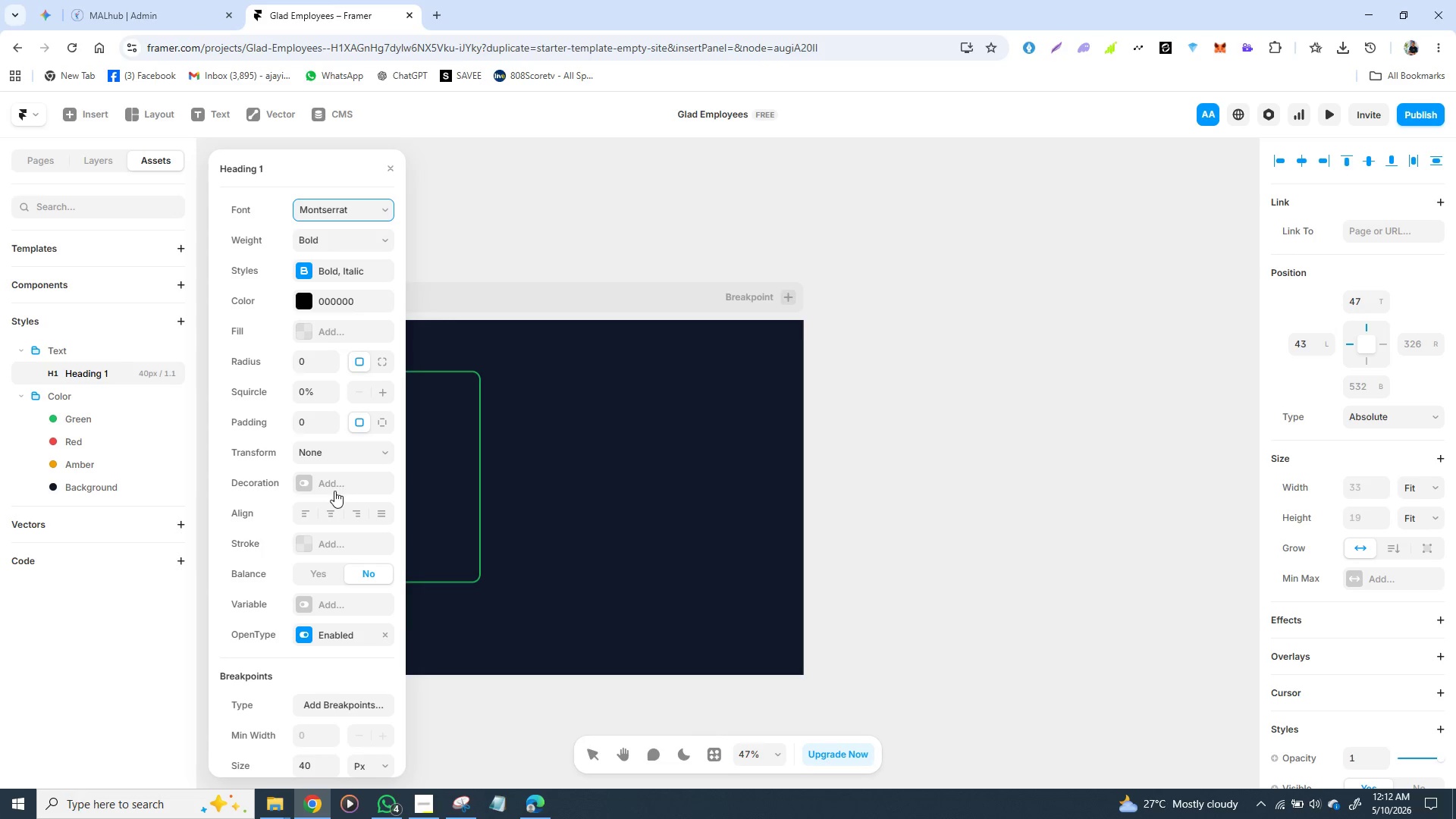 
wait(7.02)
 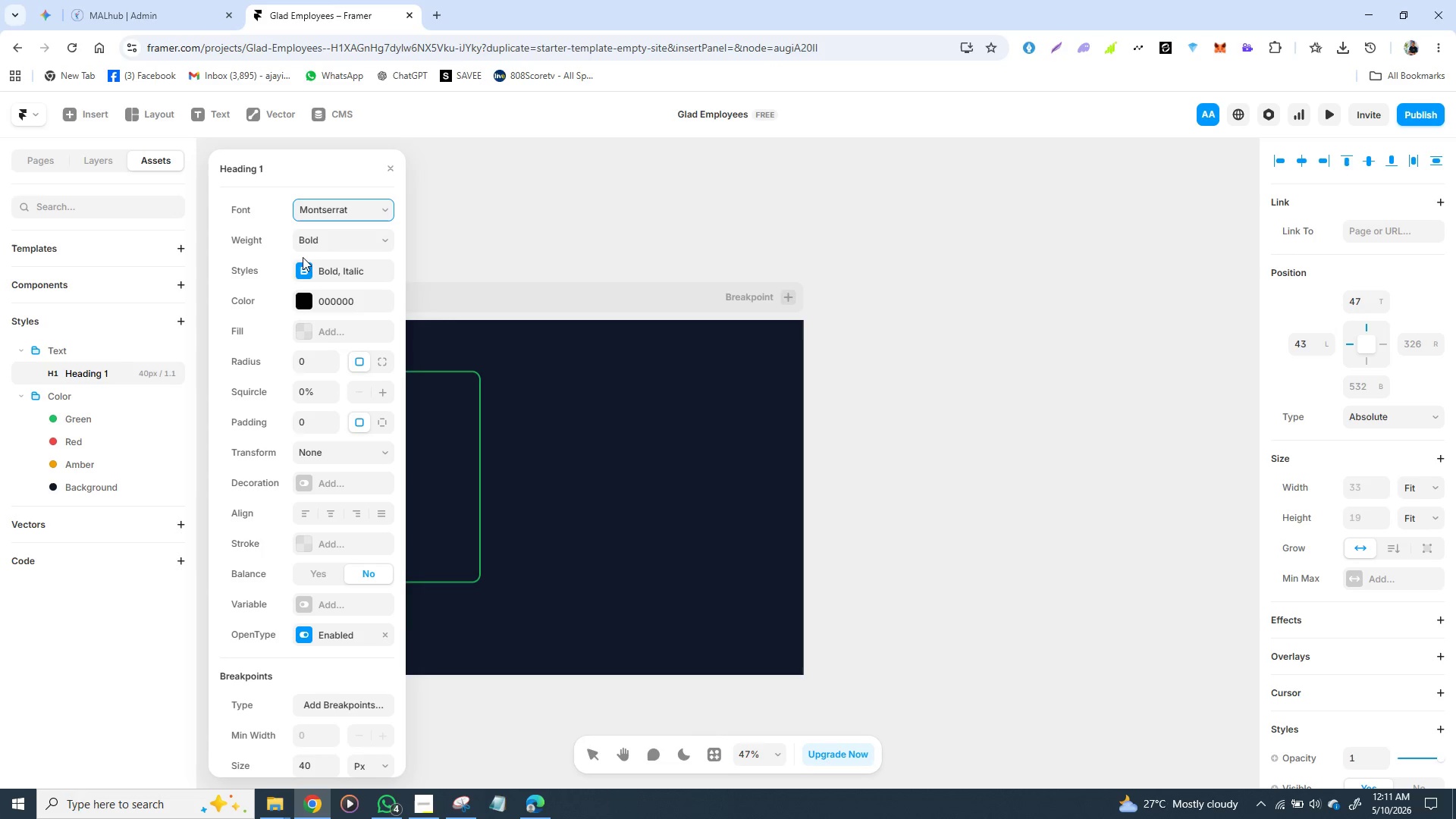 
scroll: coordinate [316, 464], scroll_direction: down, amount: 4.0
 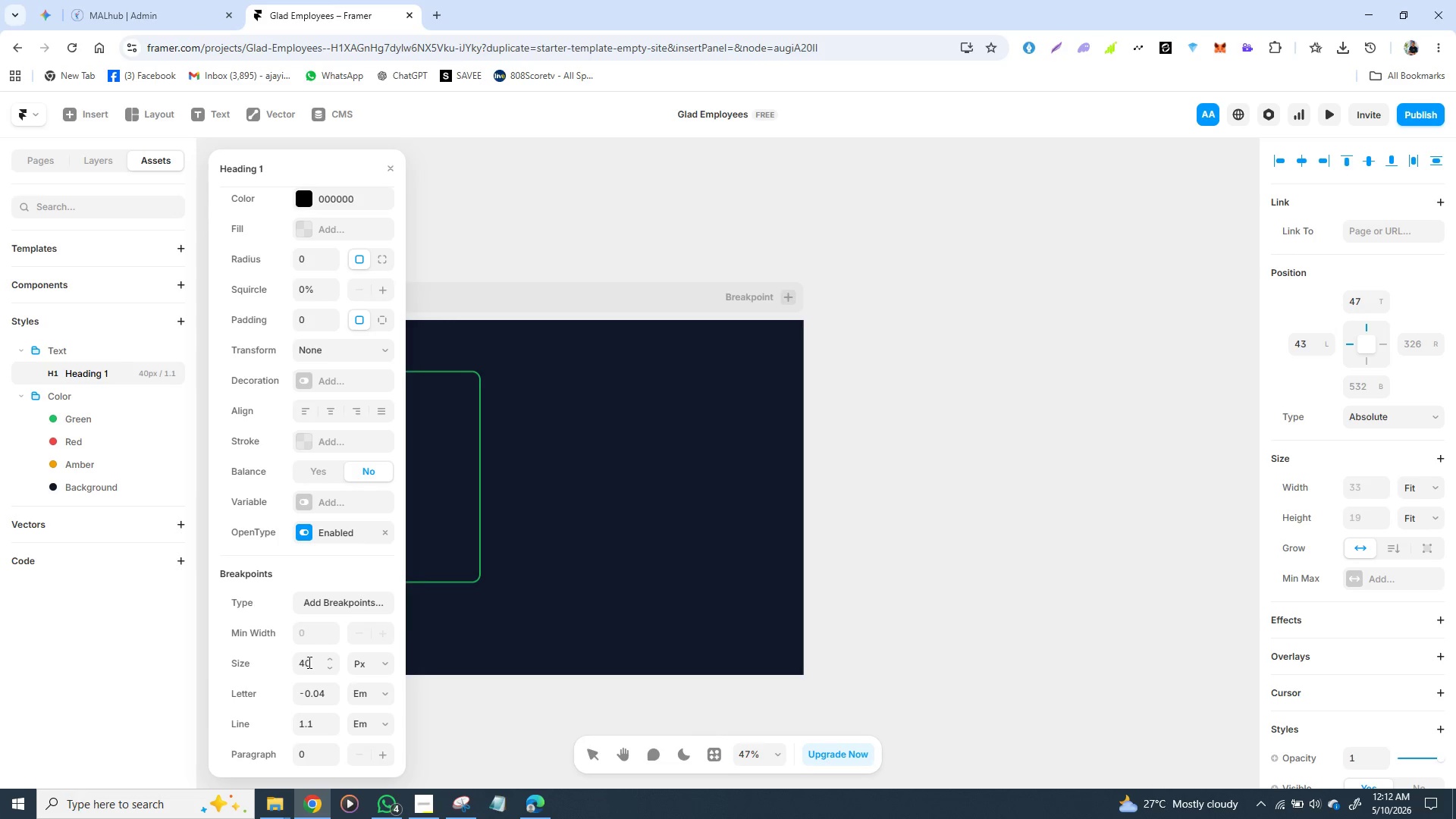 
left_click([309, 660])
 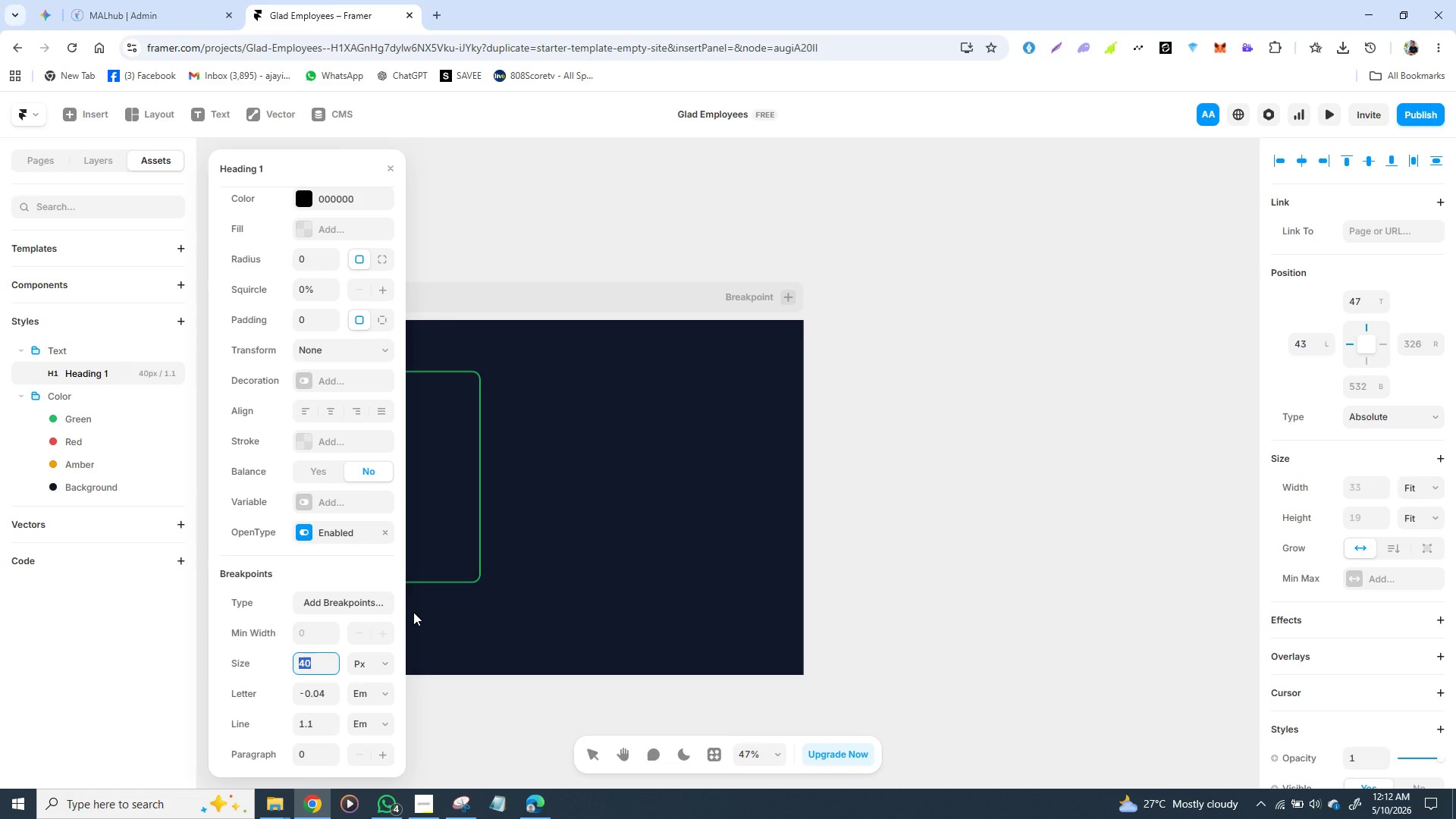 
type(6)
key(Backspace)
type(72)
 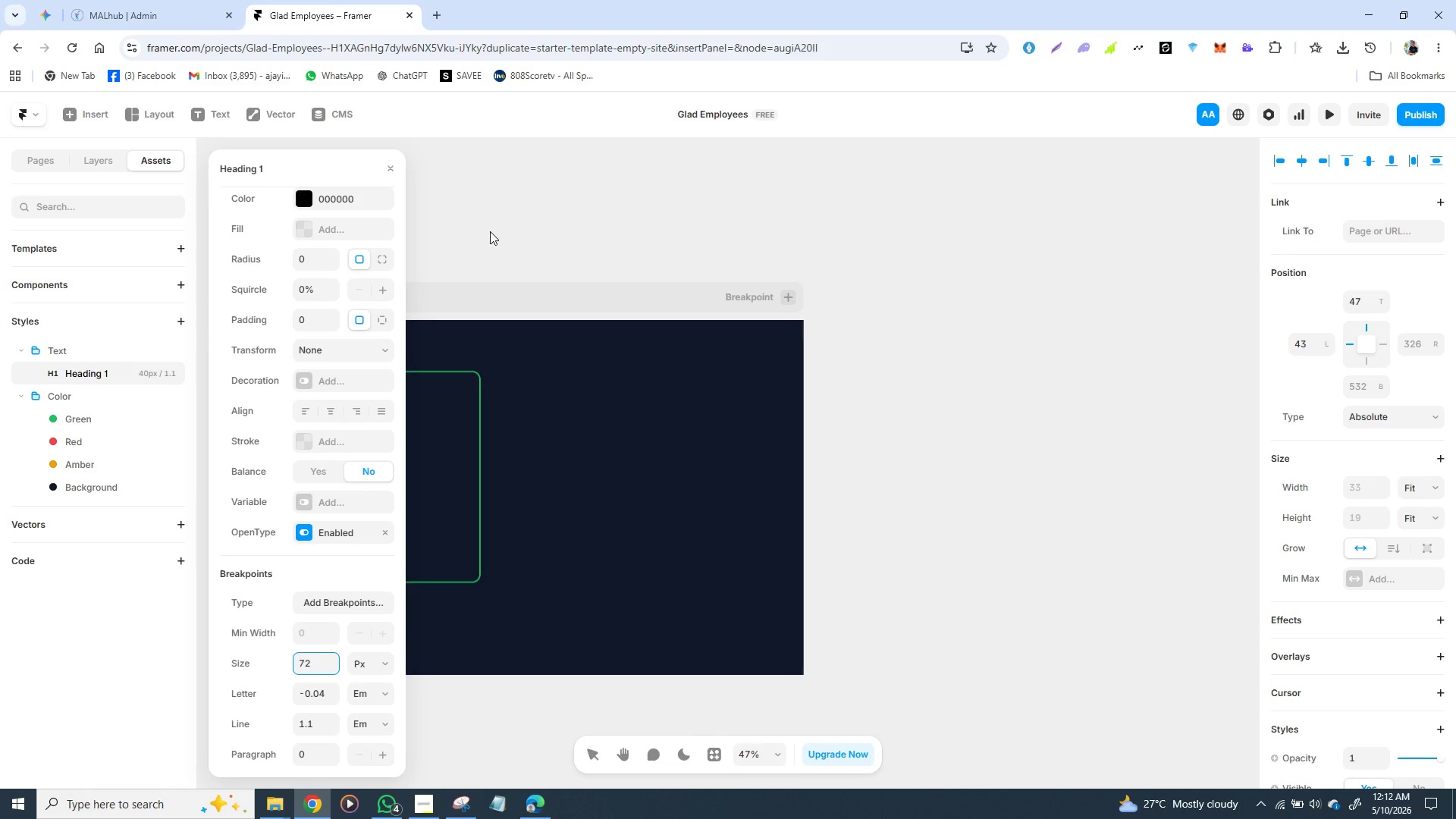 
wait(21.44)
 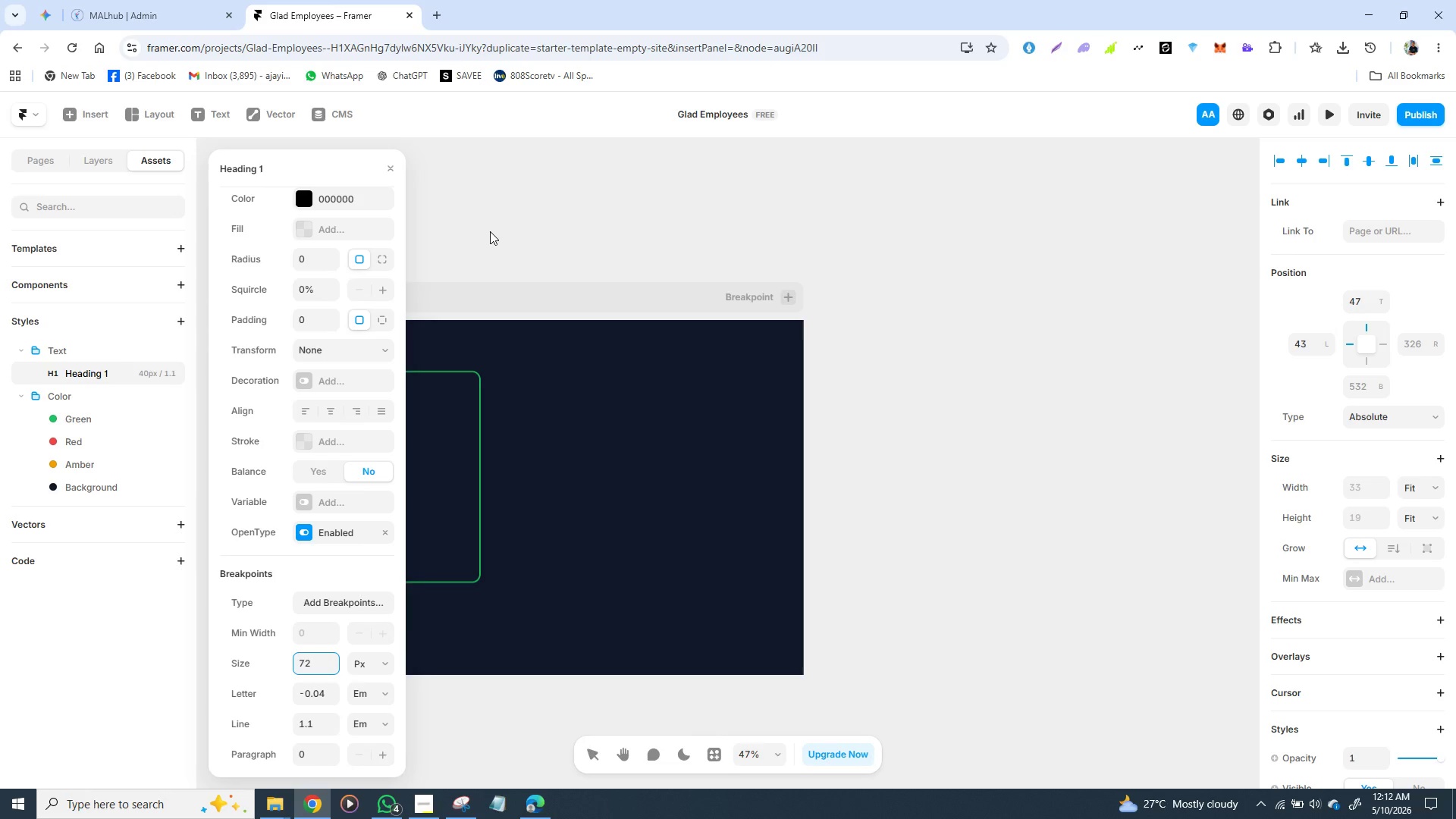 
left_click([500, 199])
 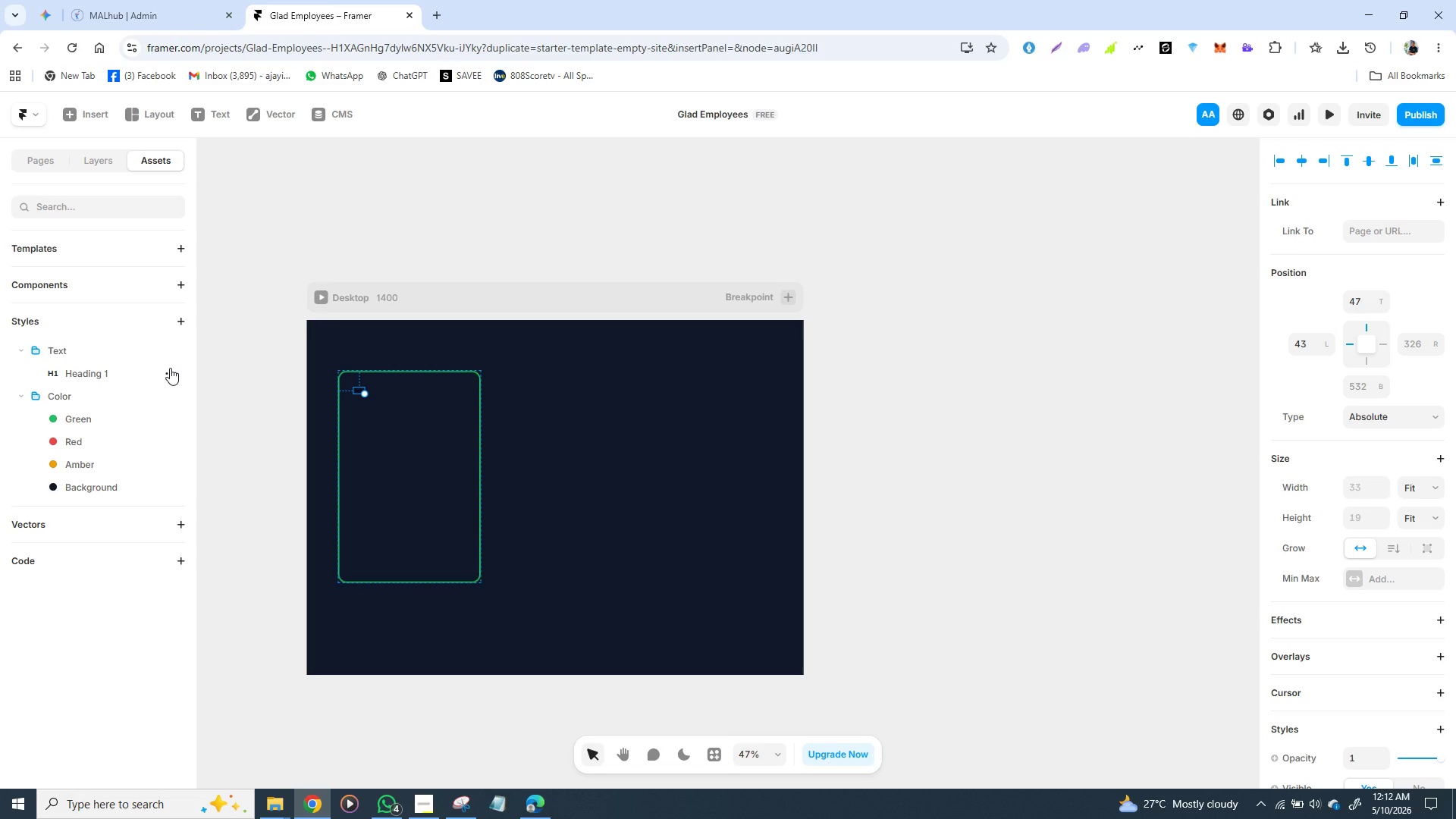 
wait(9.81)
 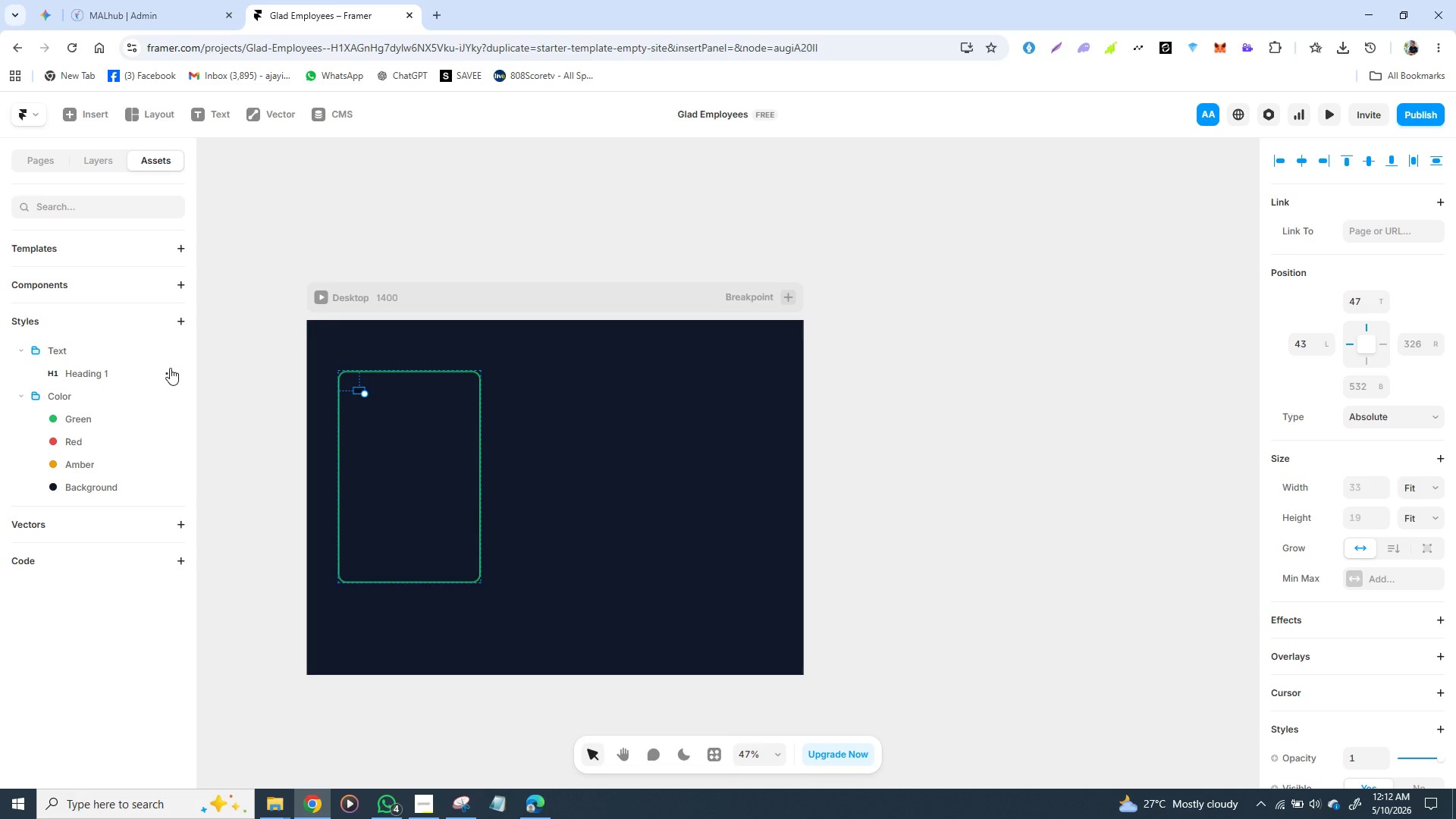 
left_click([175, 372])
 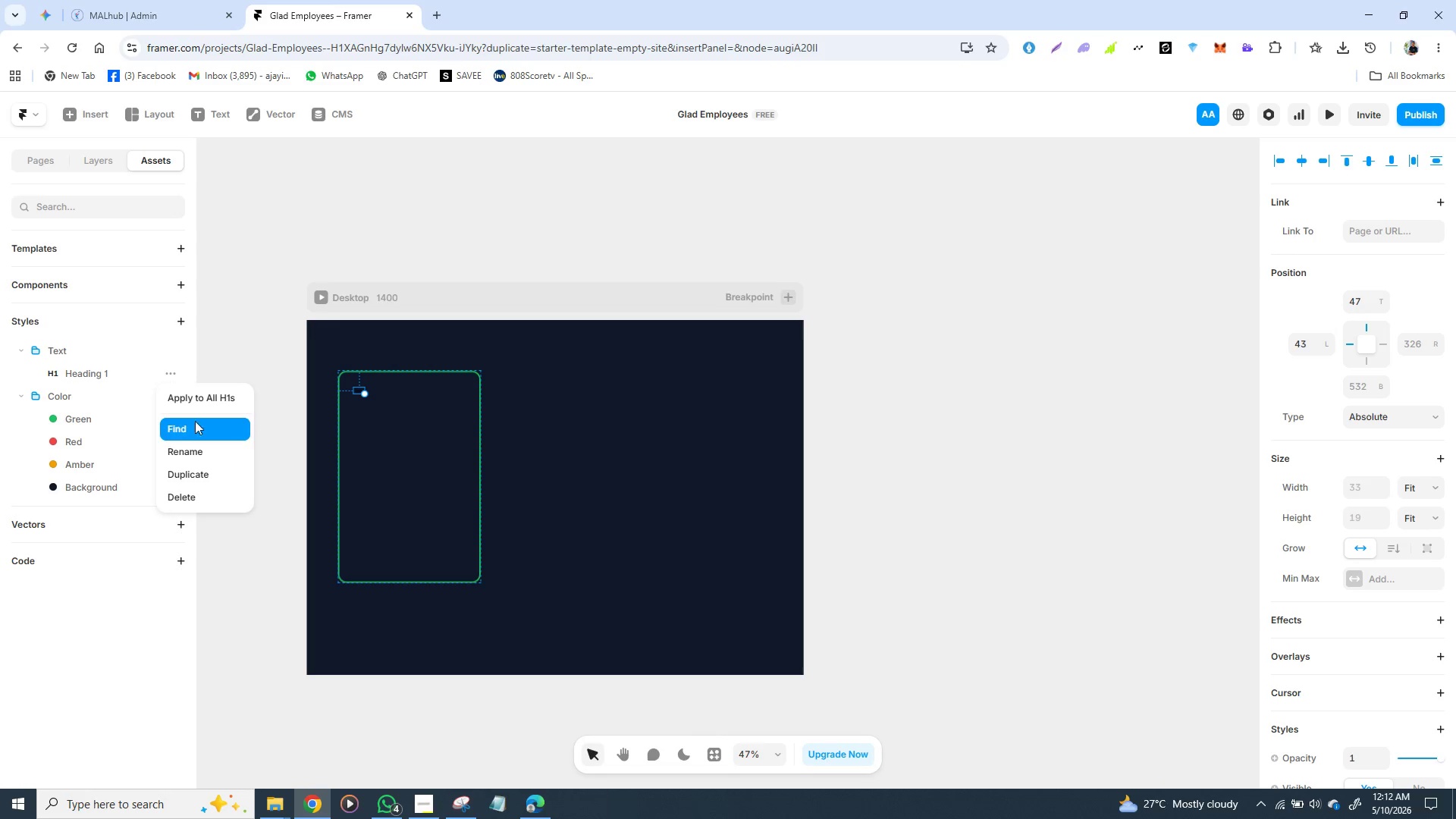 
left_click([127, 353])
 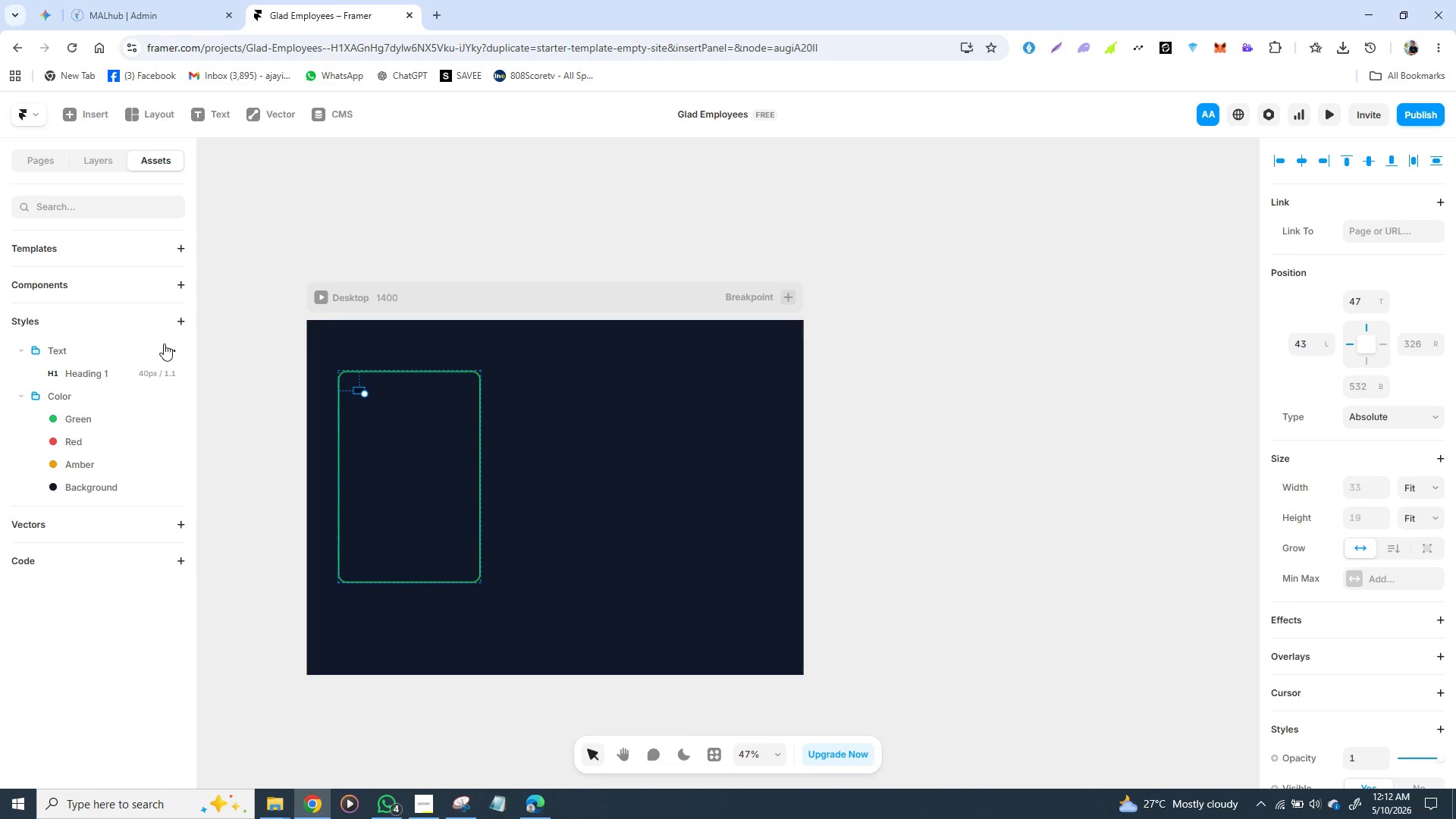 
left_click([164, 344])
 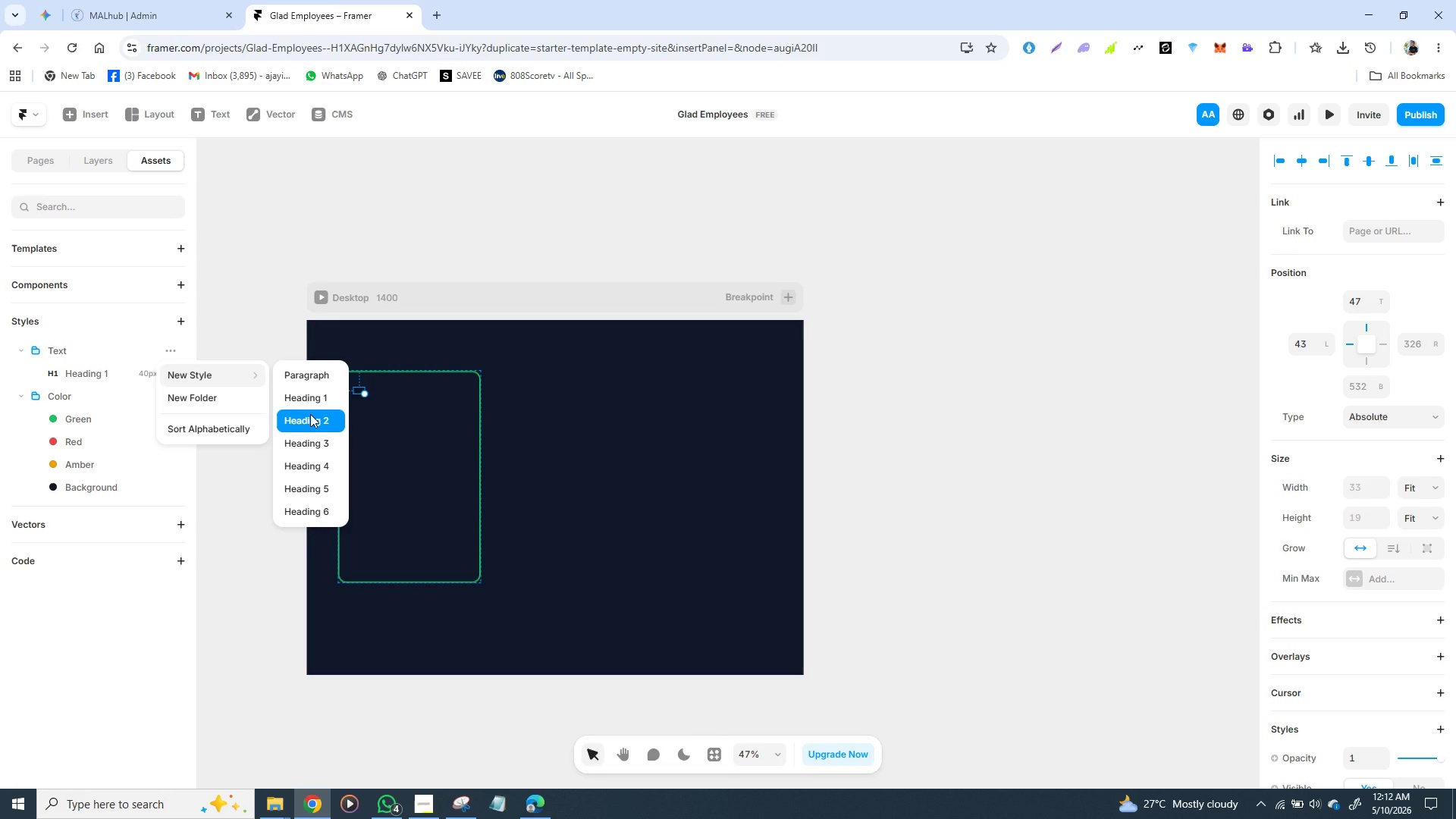 
wait(6.53)
 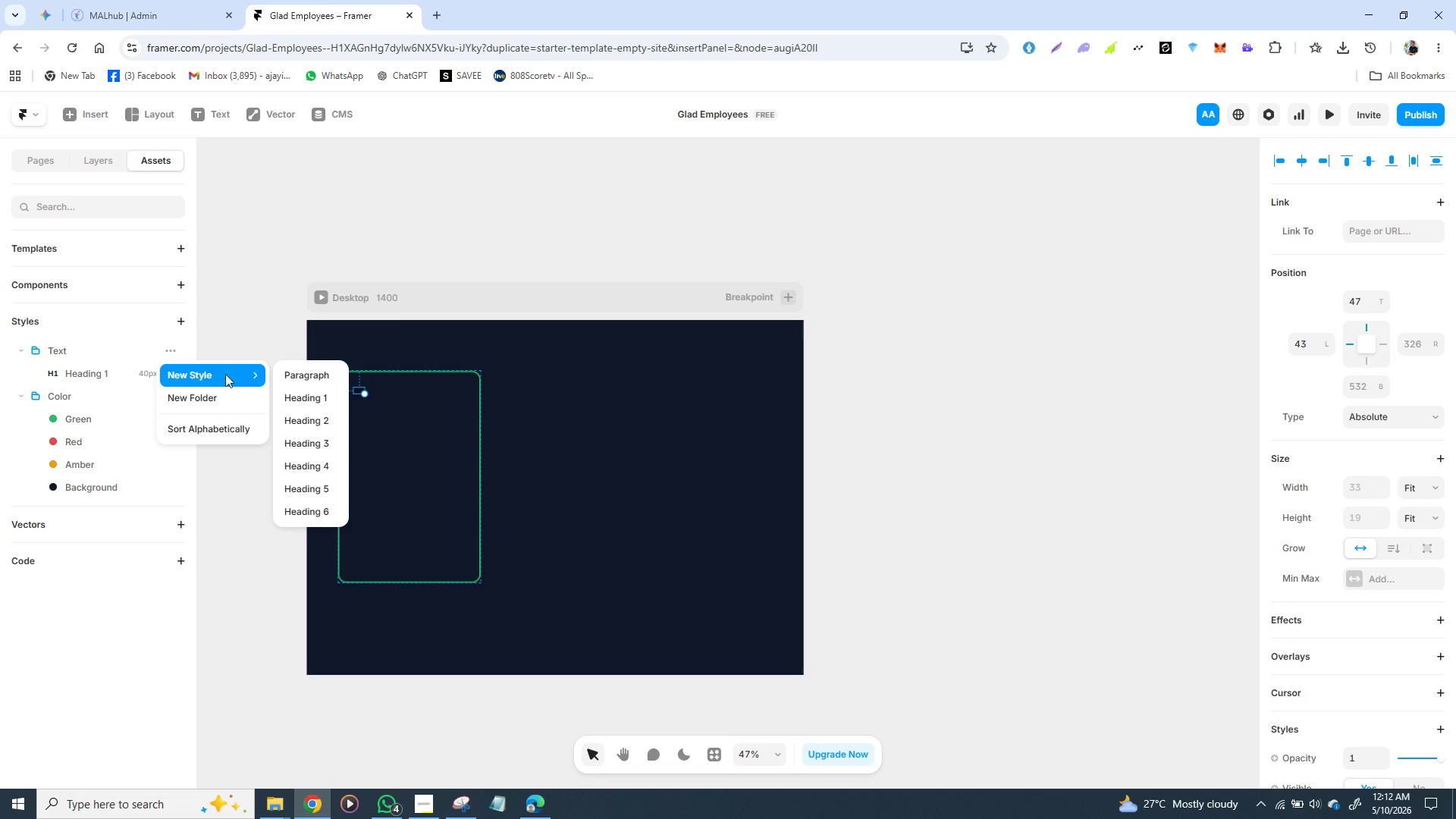 
left_click([304, 417])
 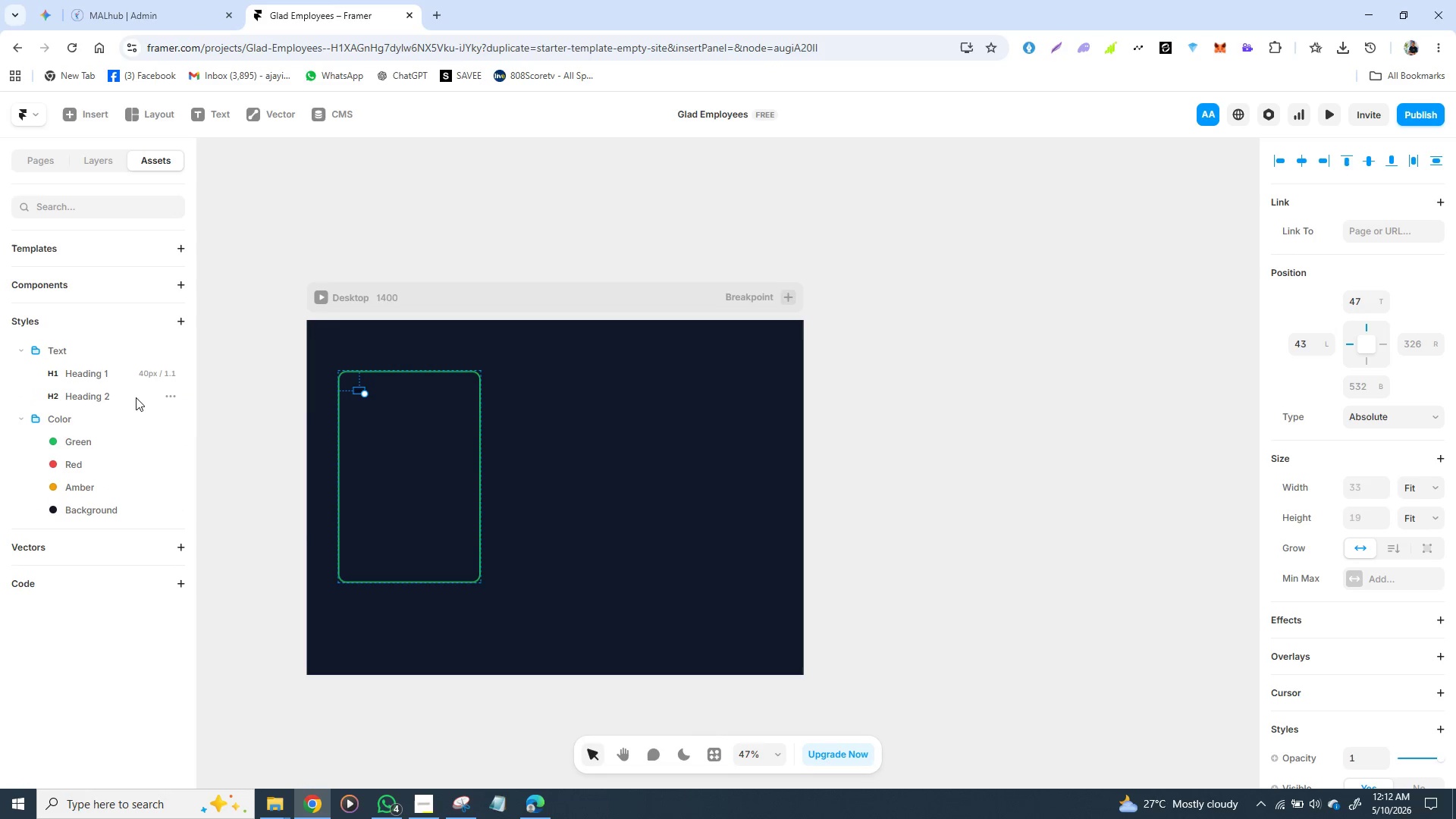 
left_click([111, 397])
 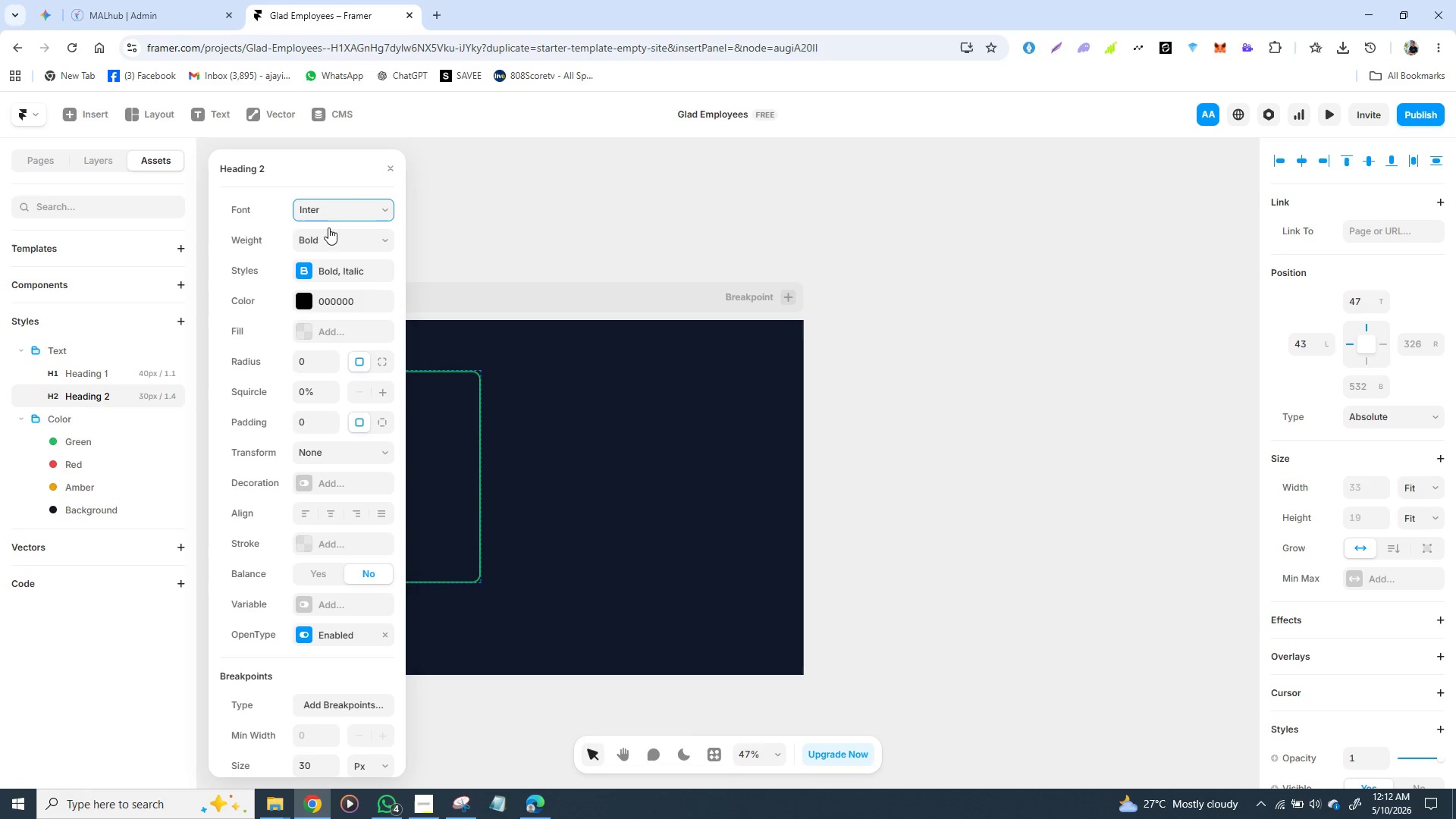 
left_click([332, 208])
 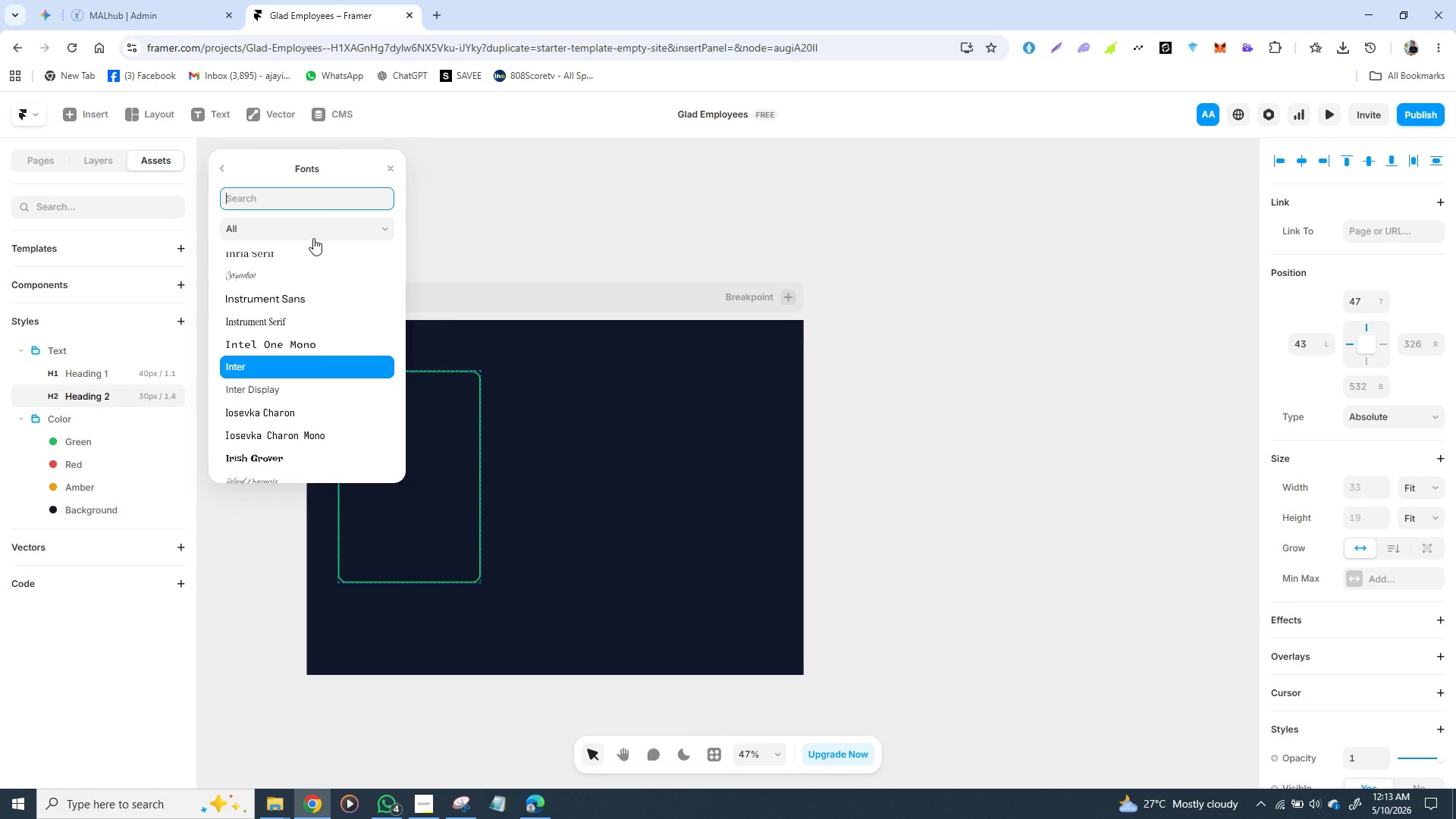 
type(mon)
 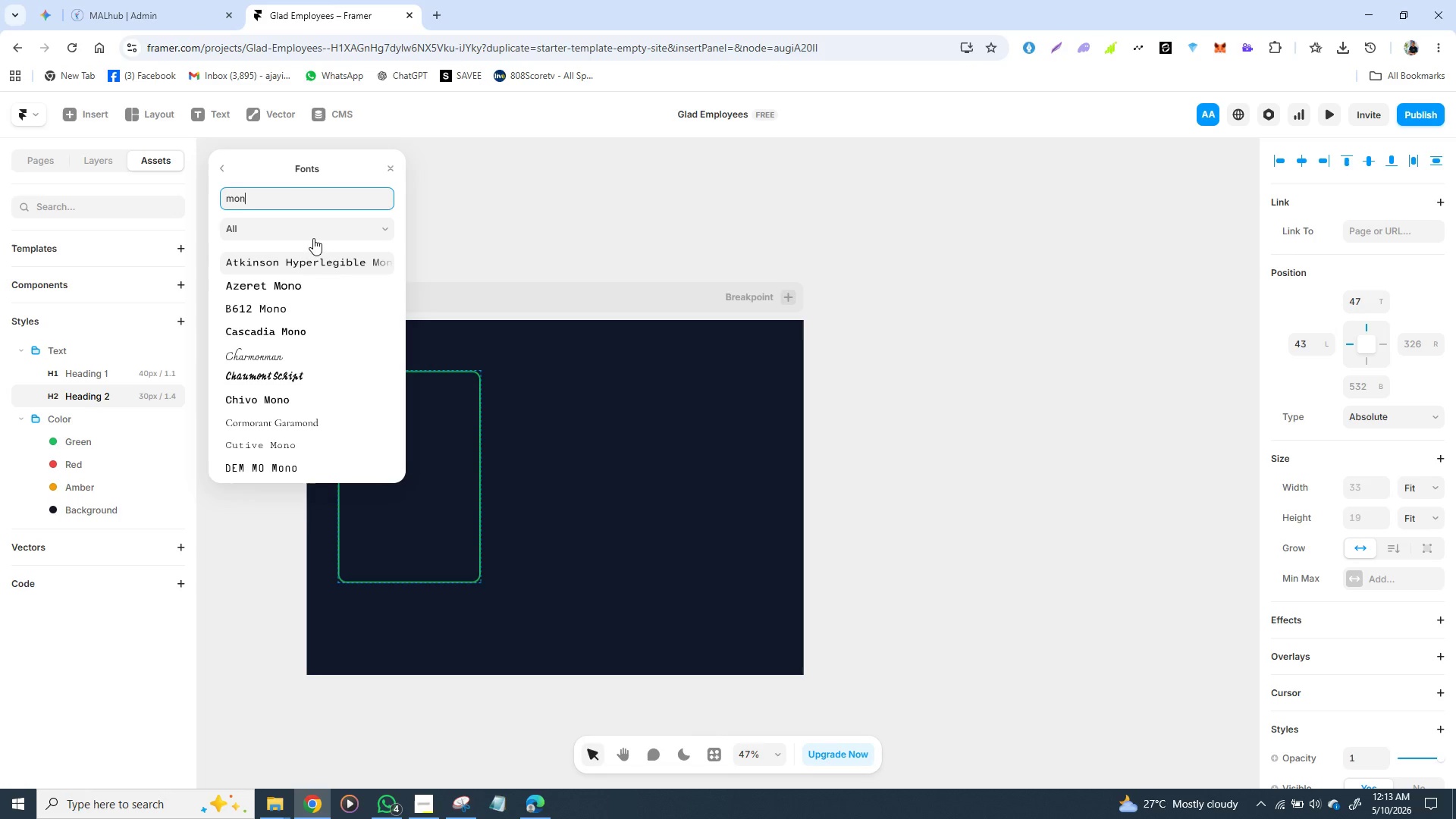 
key(T)
 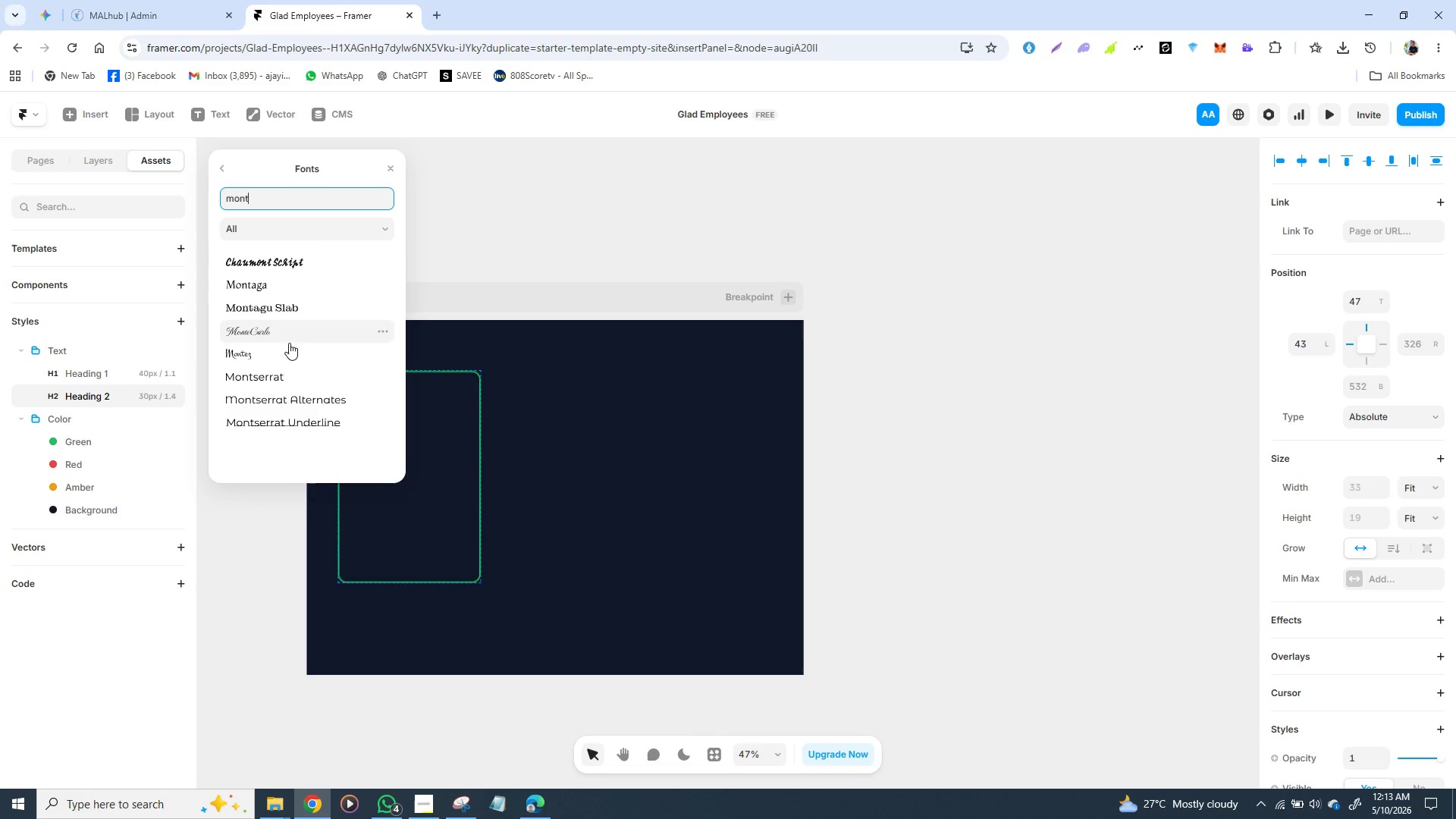 
left_click([269, 377])
 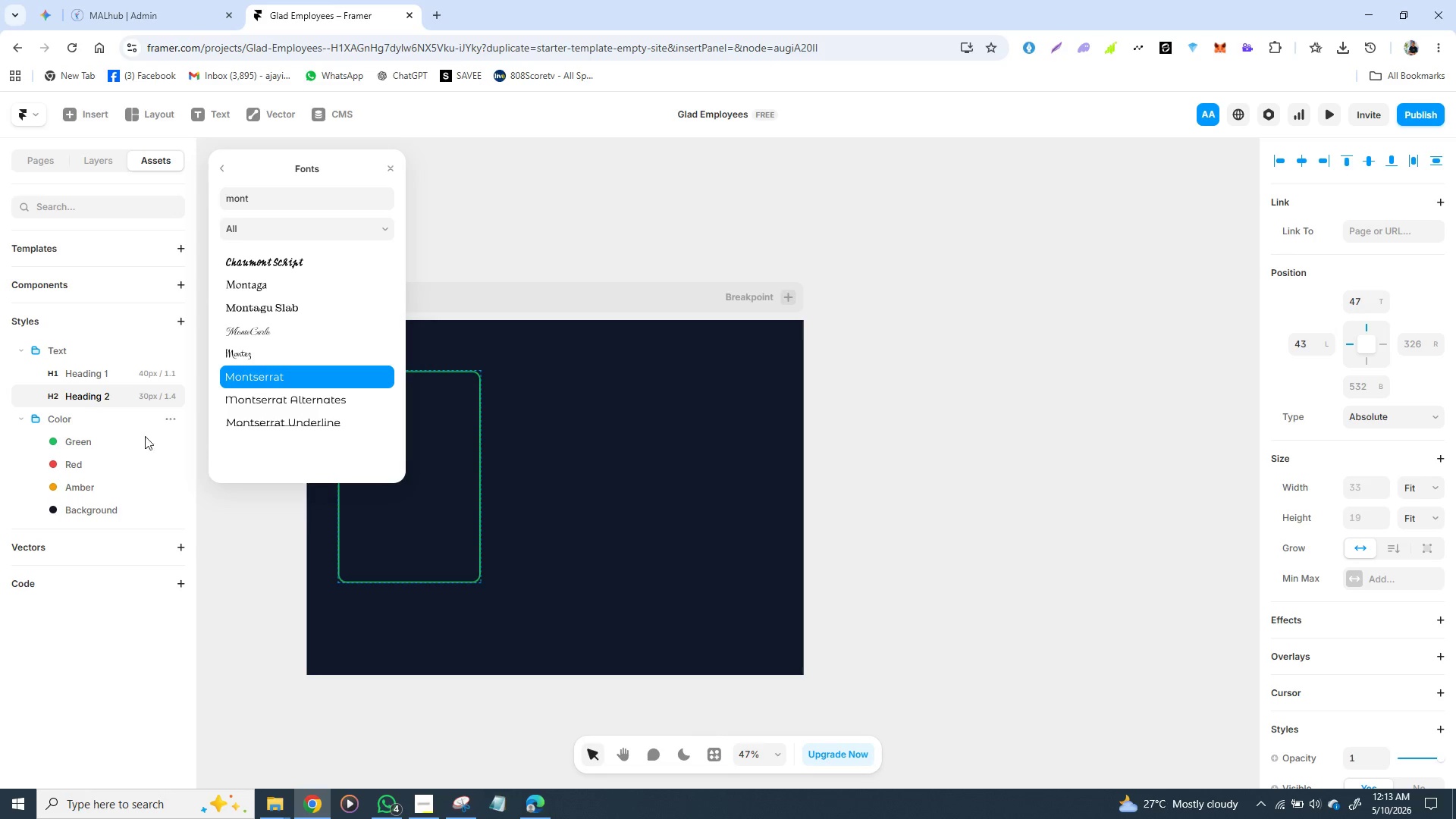 
left_click([115, 449])
 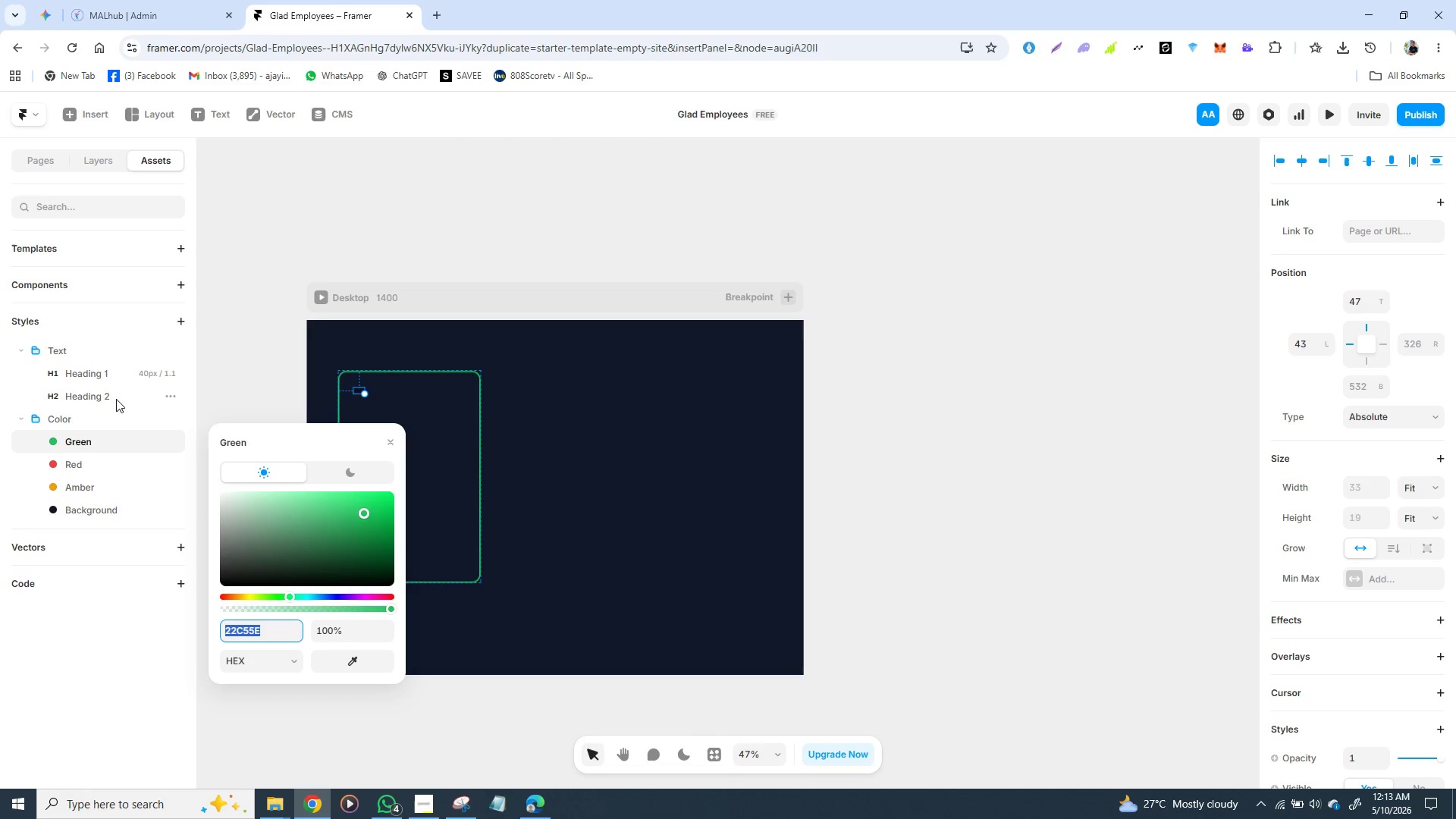 
left_click([119, 392])
 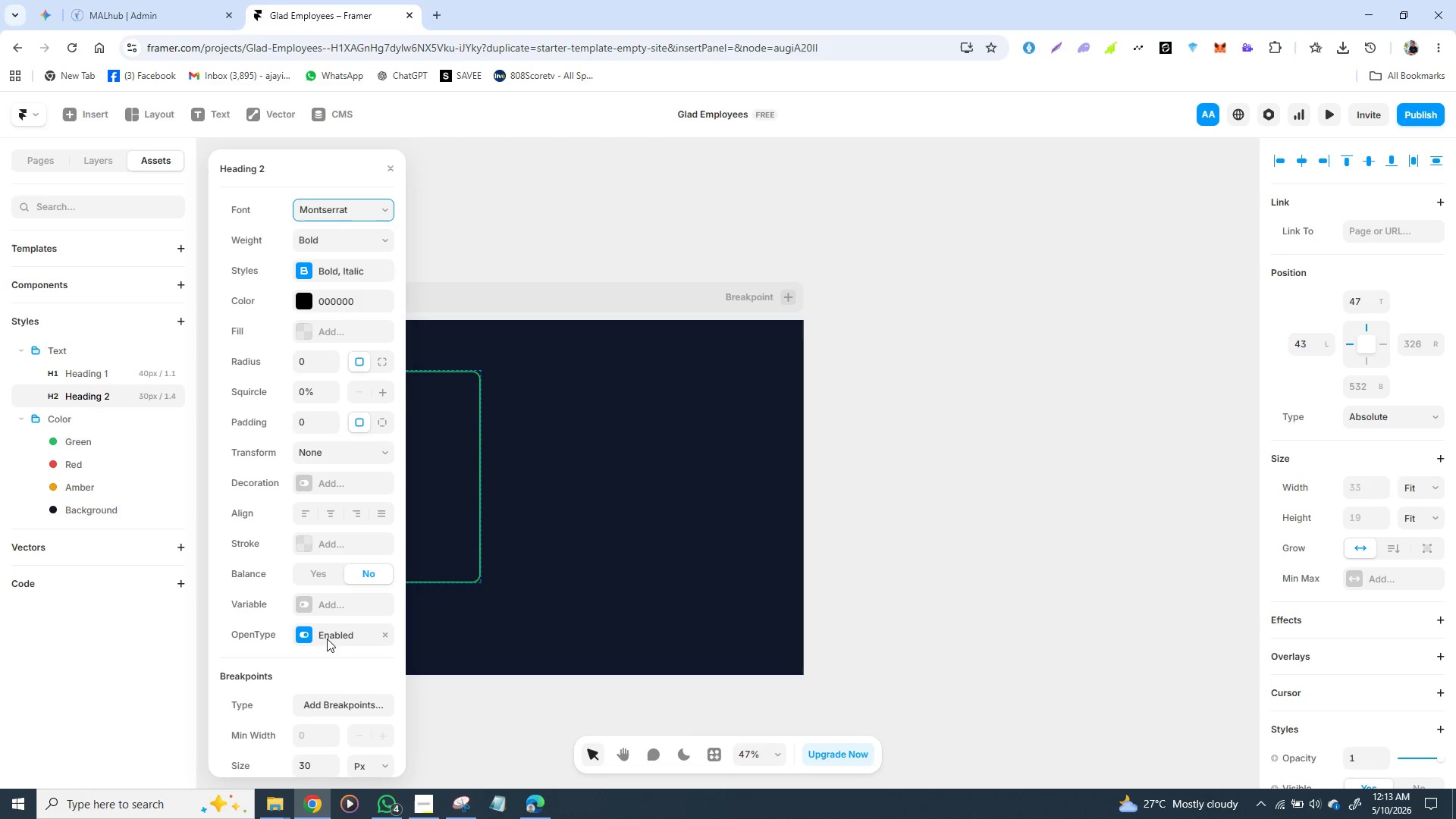 
scroll: coordinate [294, 700], scroll_direction: down, amount: 1.0
 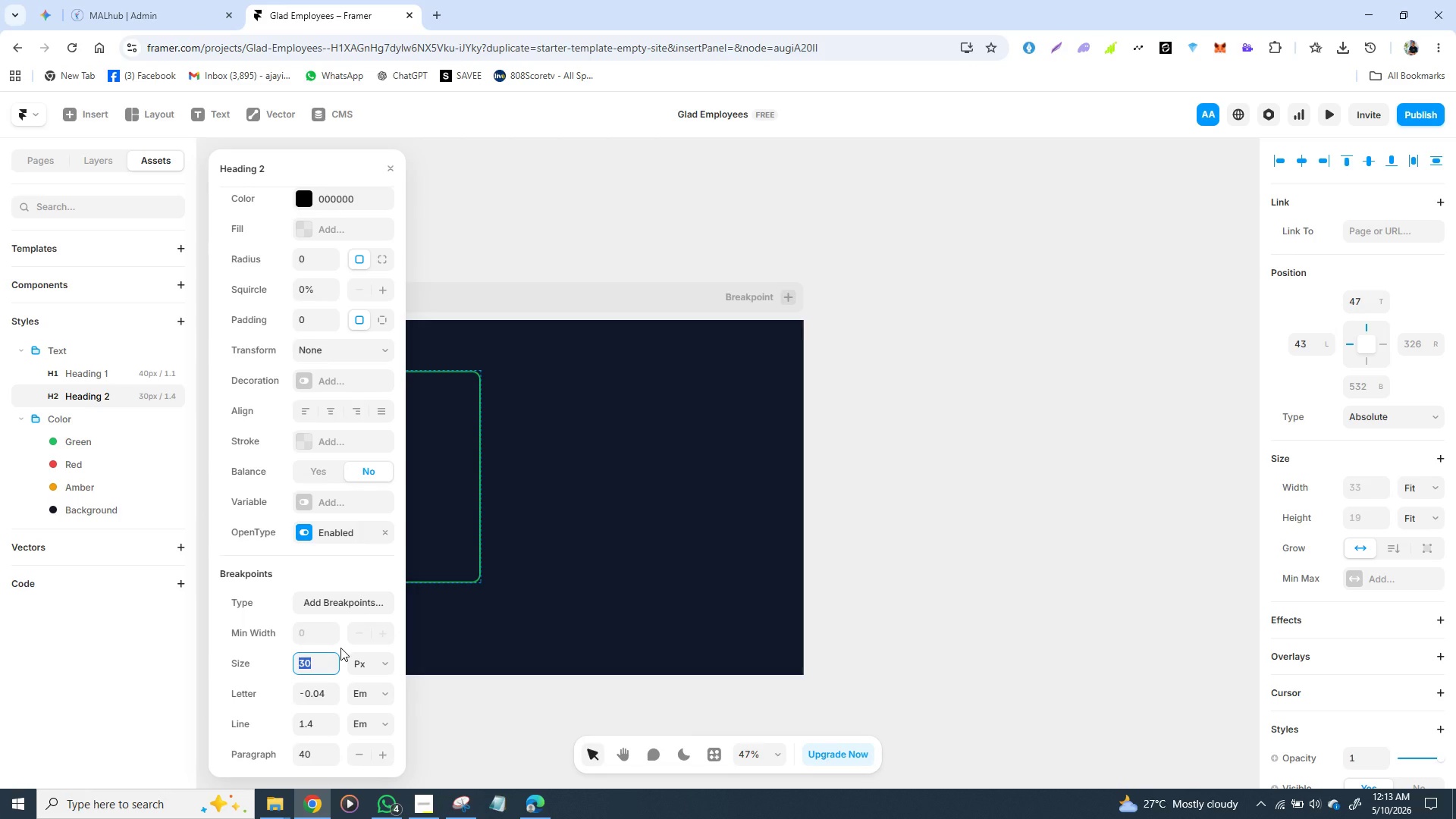 
type(48)
 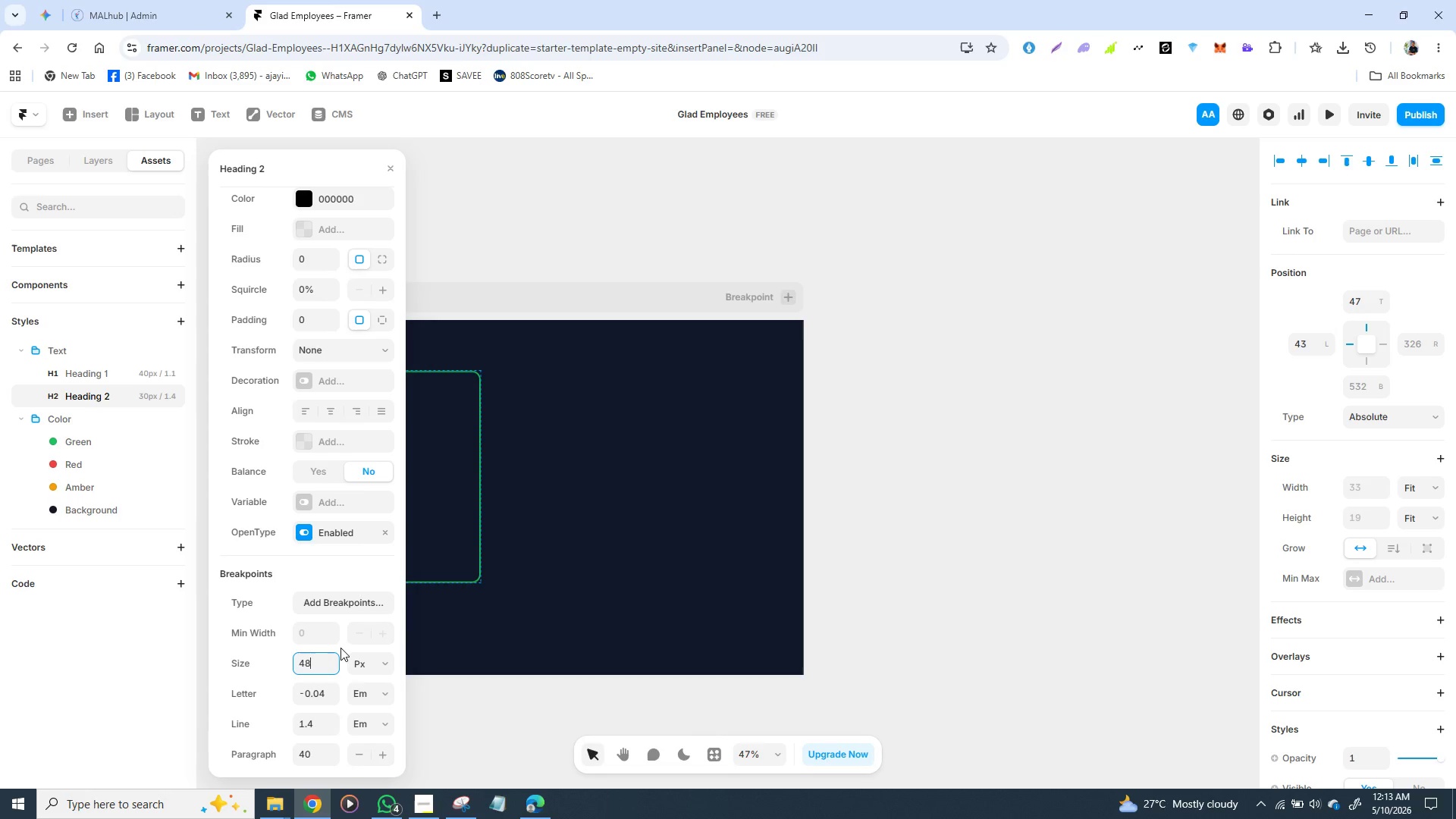 
key(Enter)
 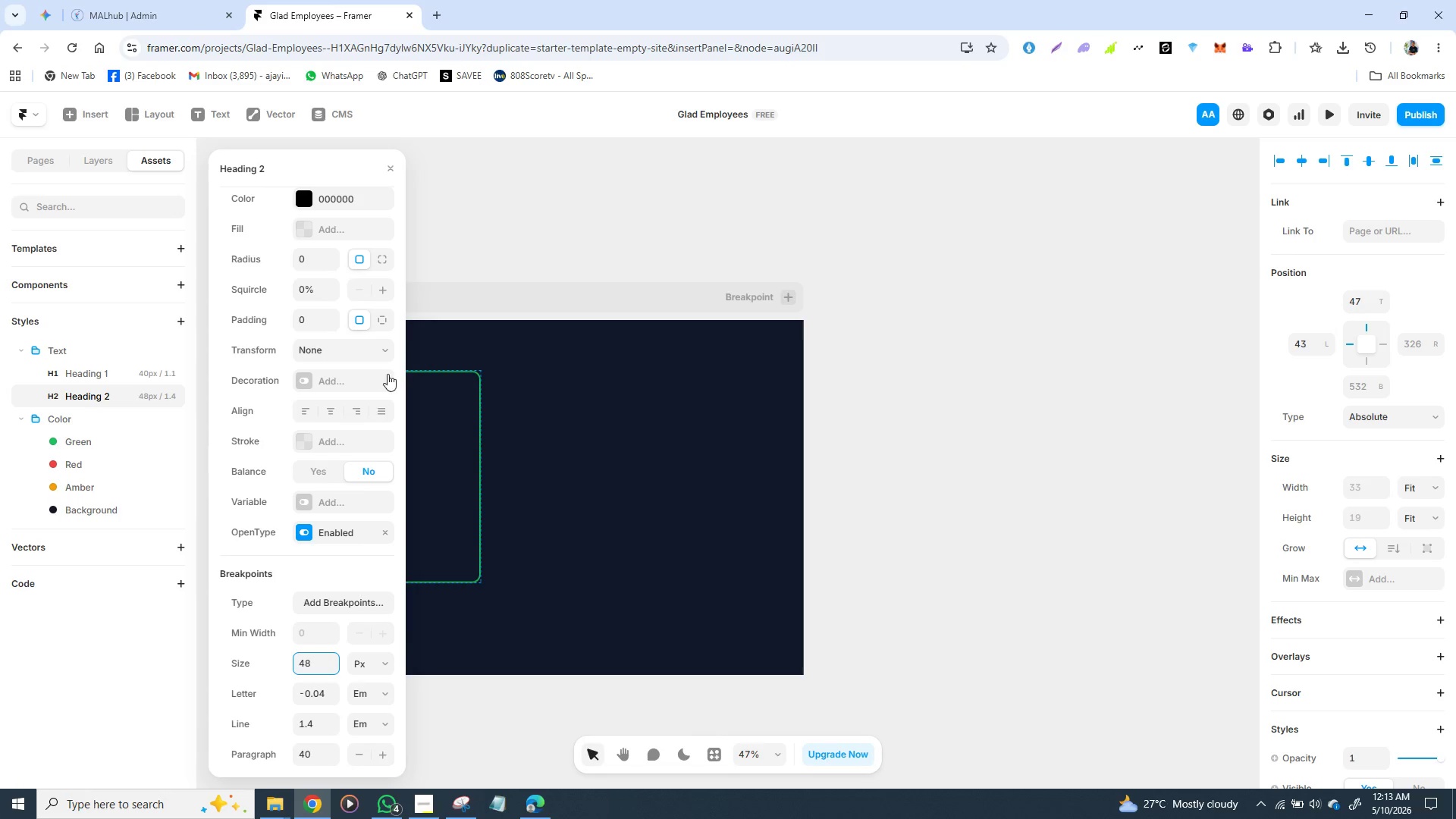 
left_click([494, 220])
 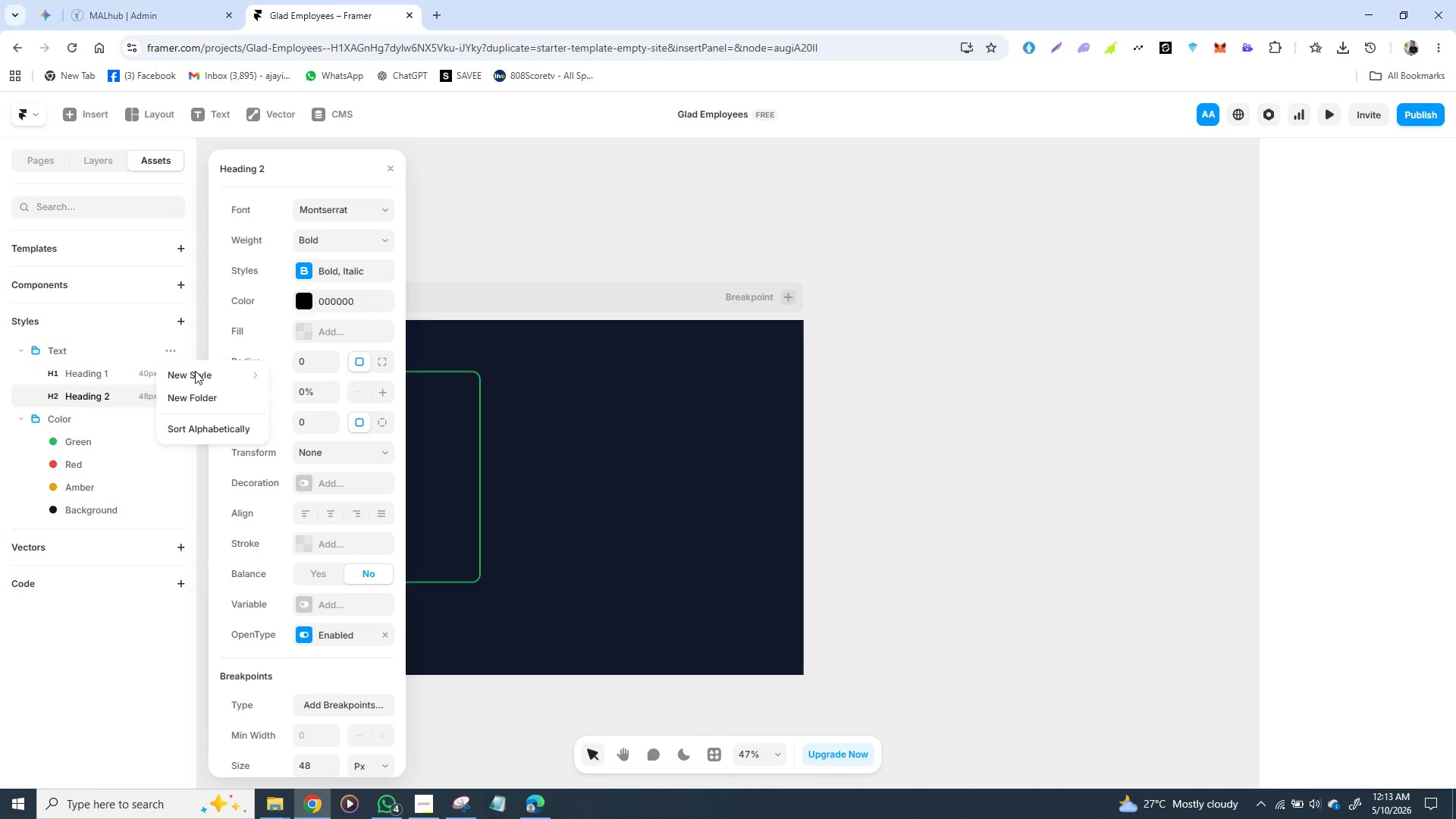 
wait(35.11)
 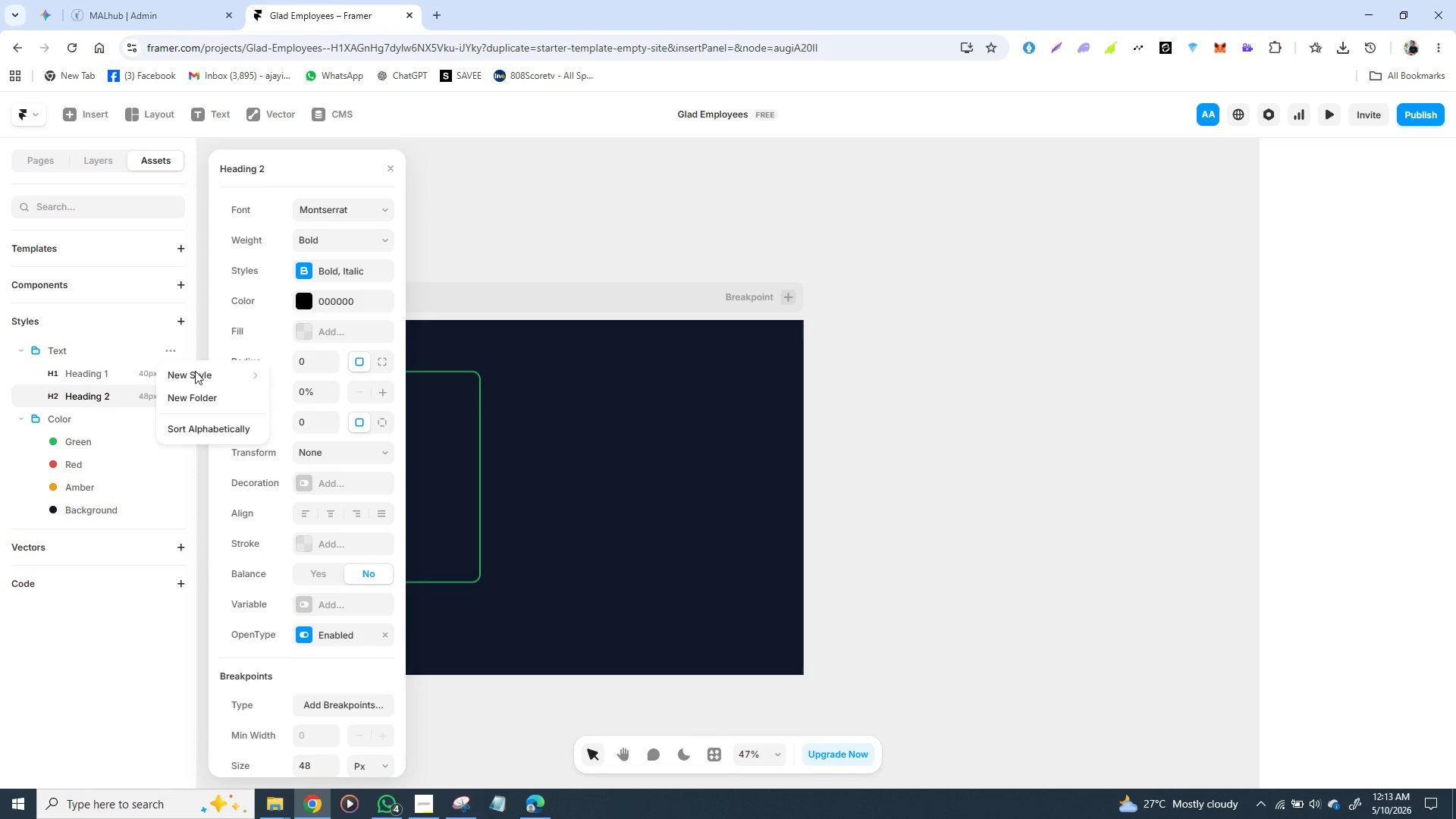 
left_click([168, 414])
 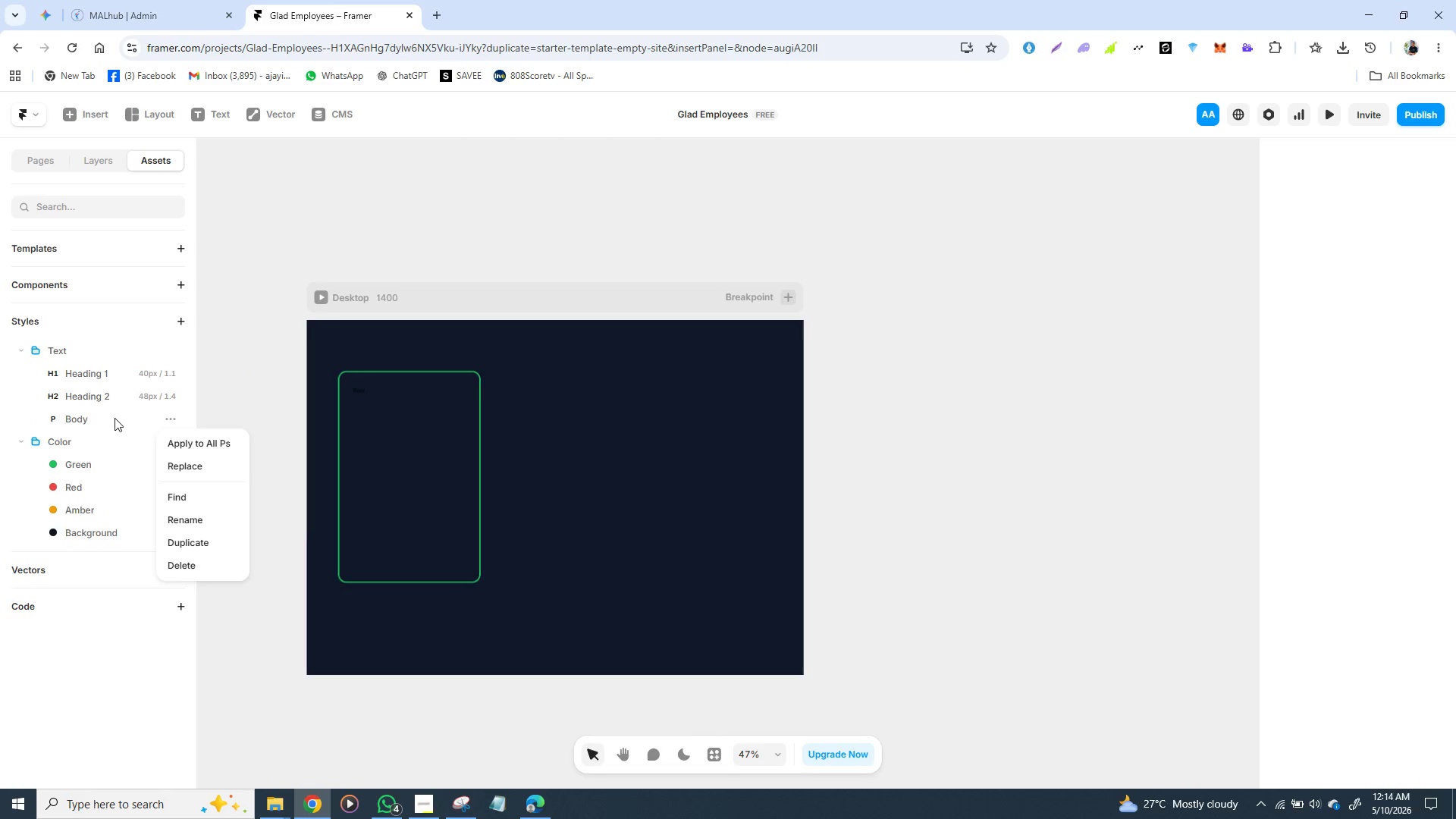 
double_click([98, 418])
 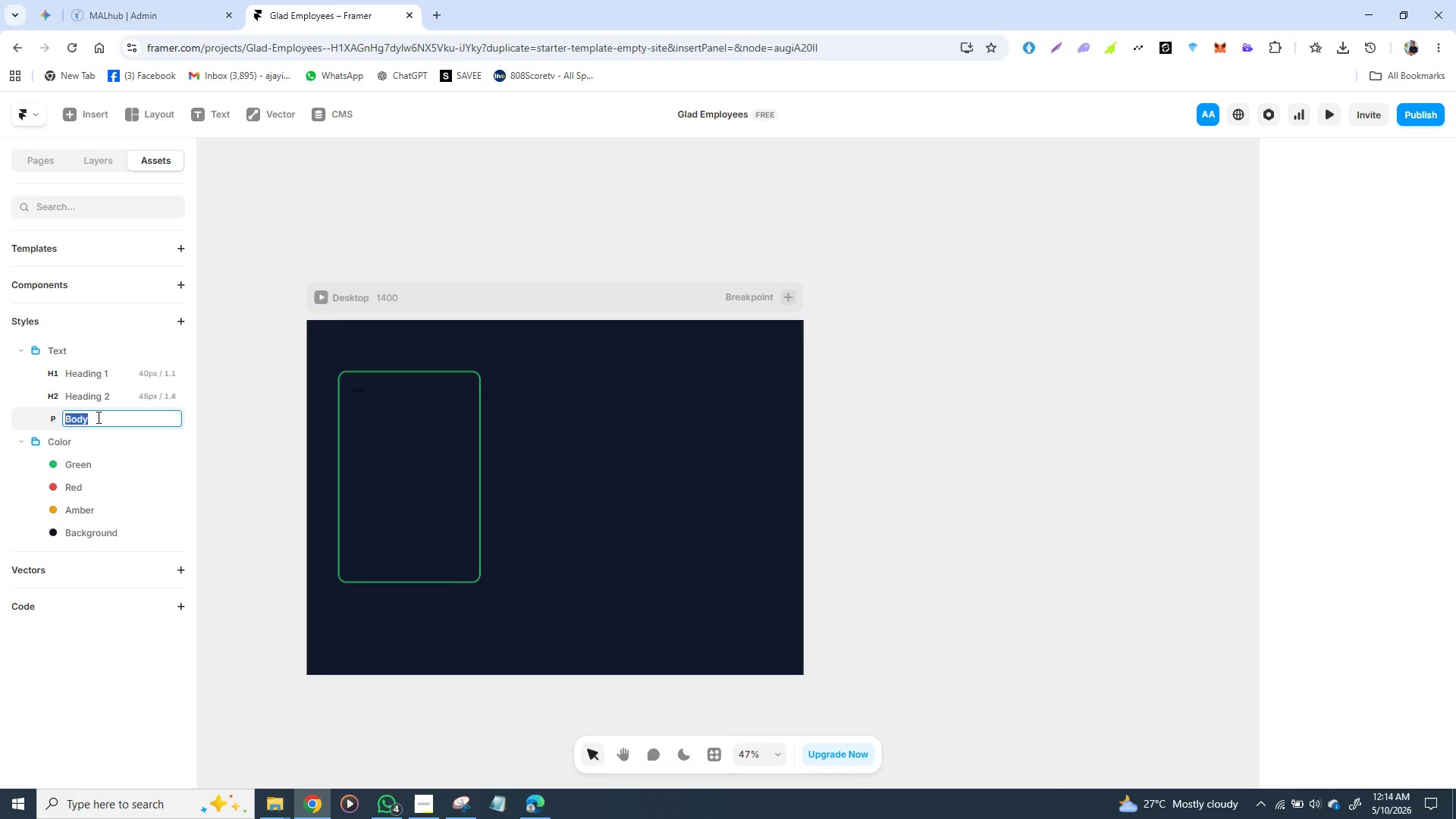 
left_click([97, 417])
 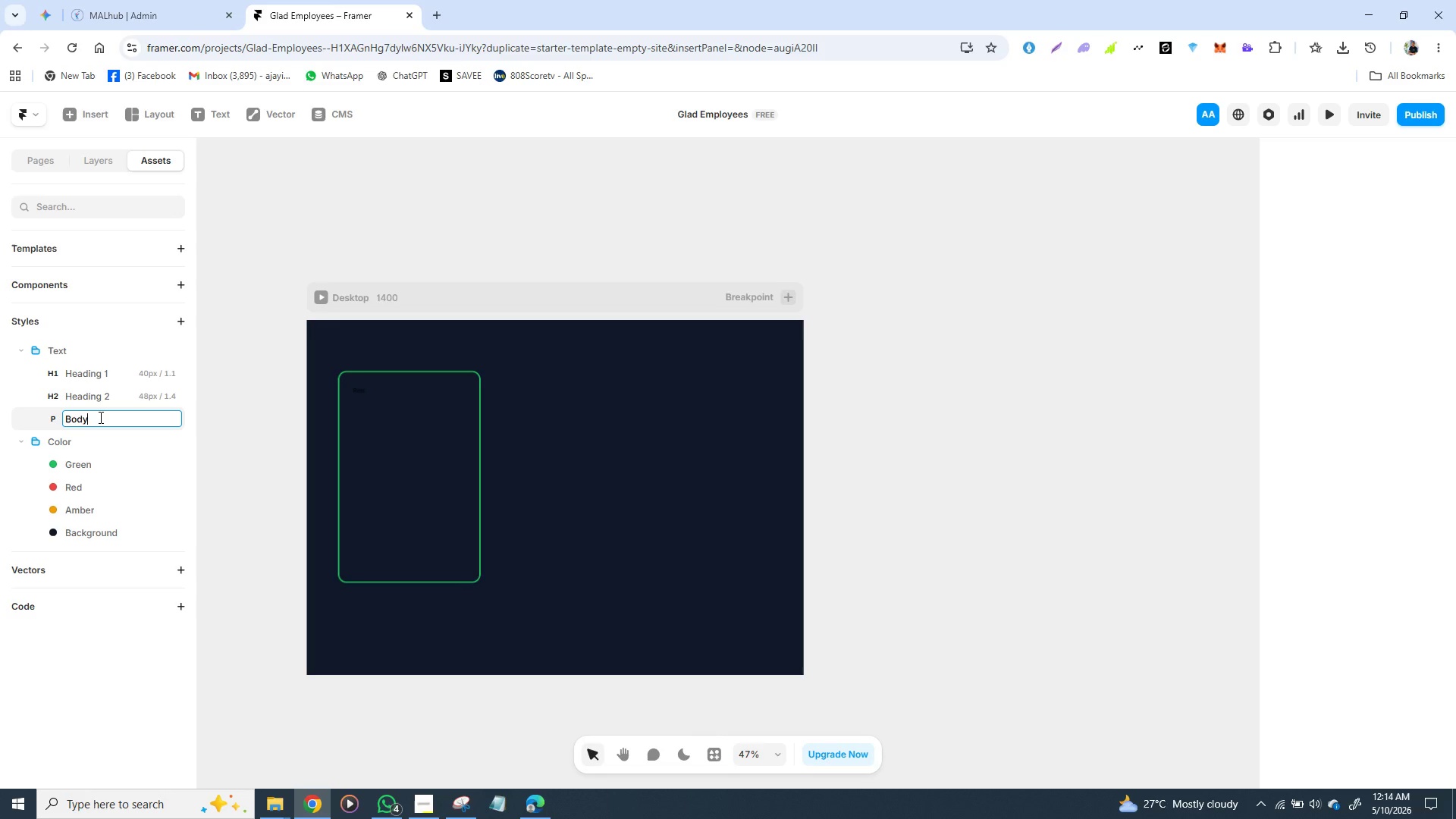 
left_click([100, 417])
 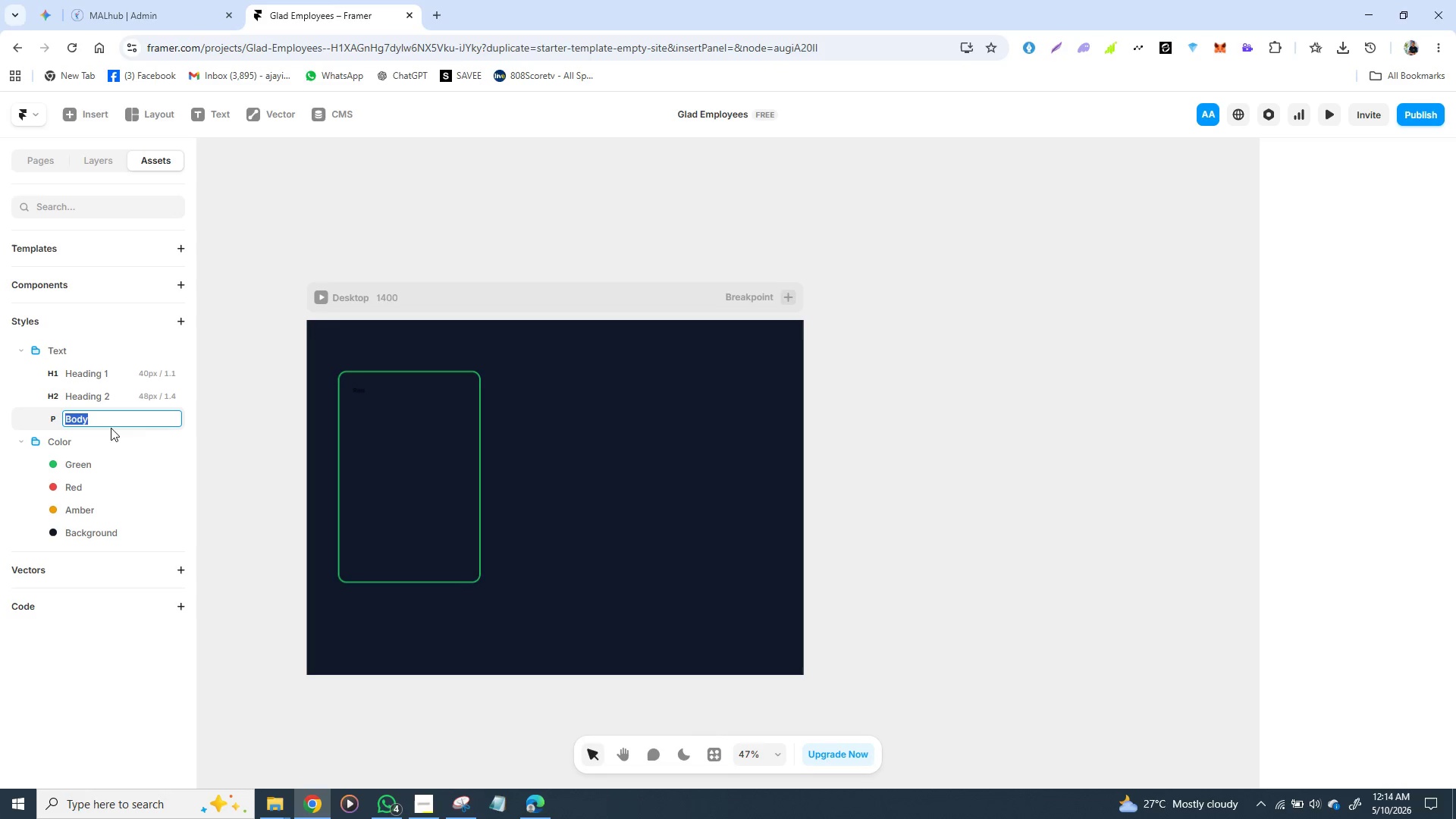 
left_click([122, 461])
 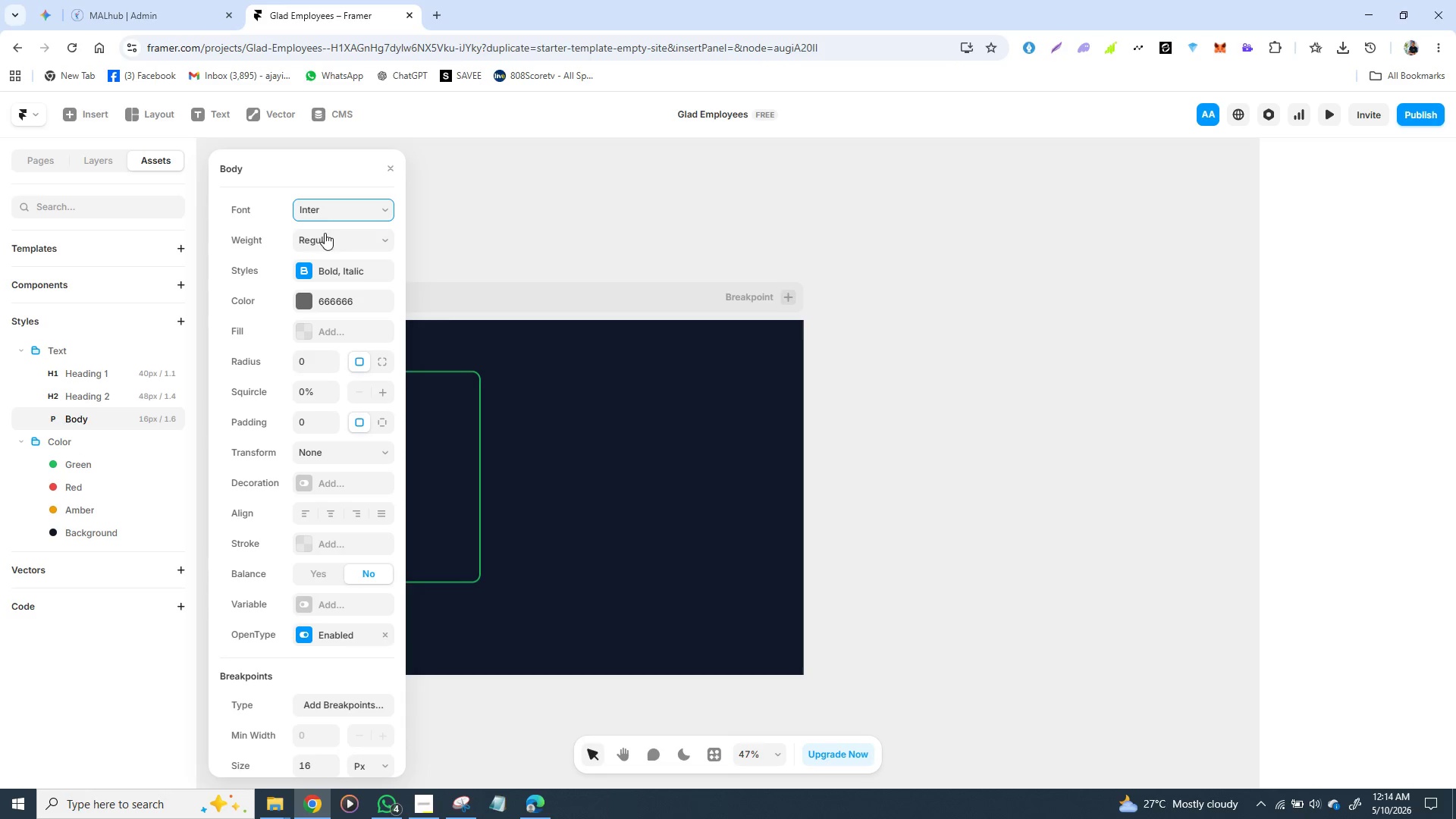 
wait(14.92)
 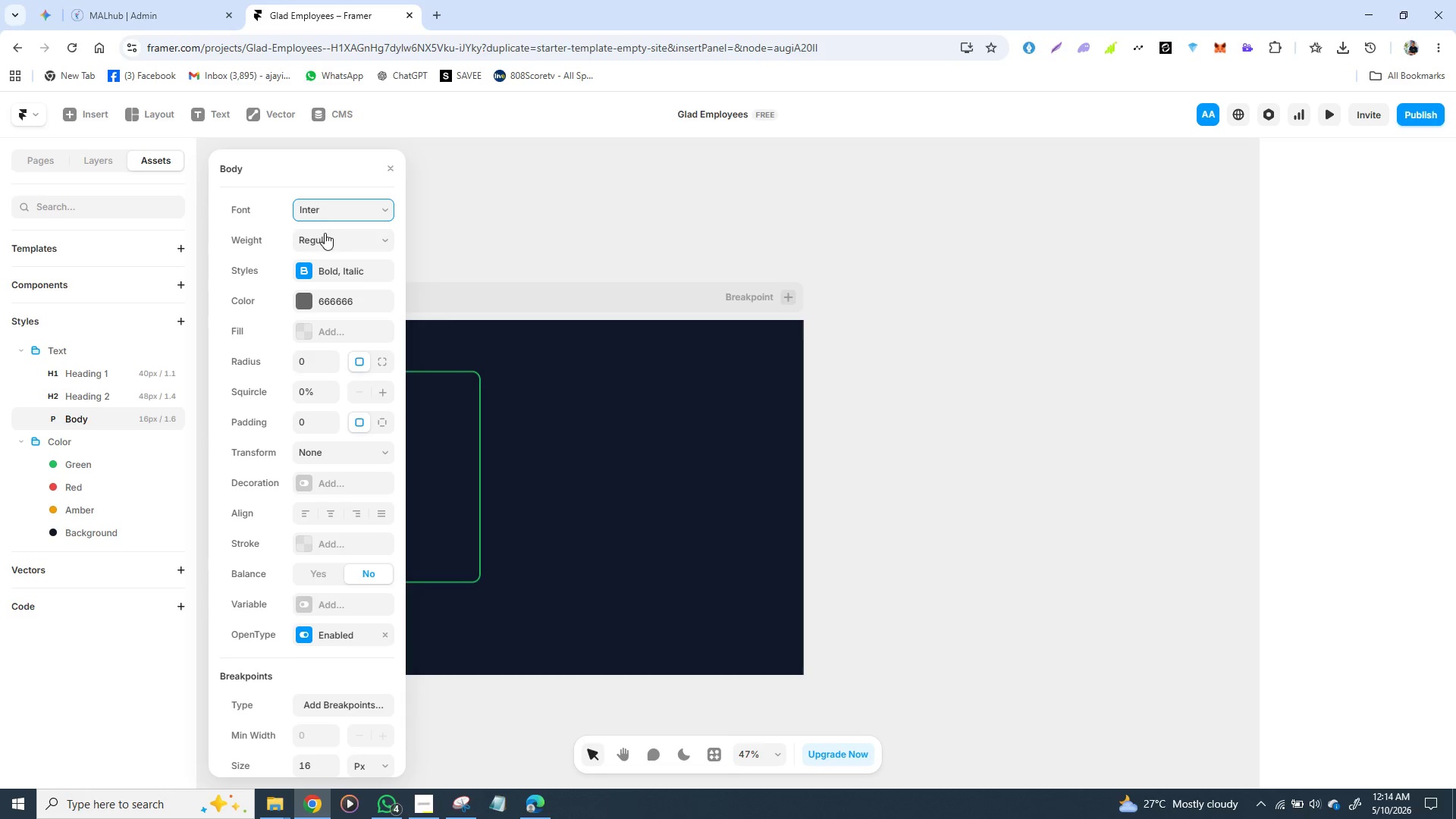 
left_click([321, 212])
 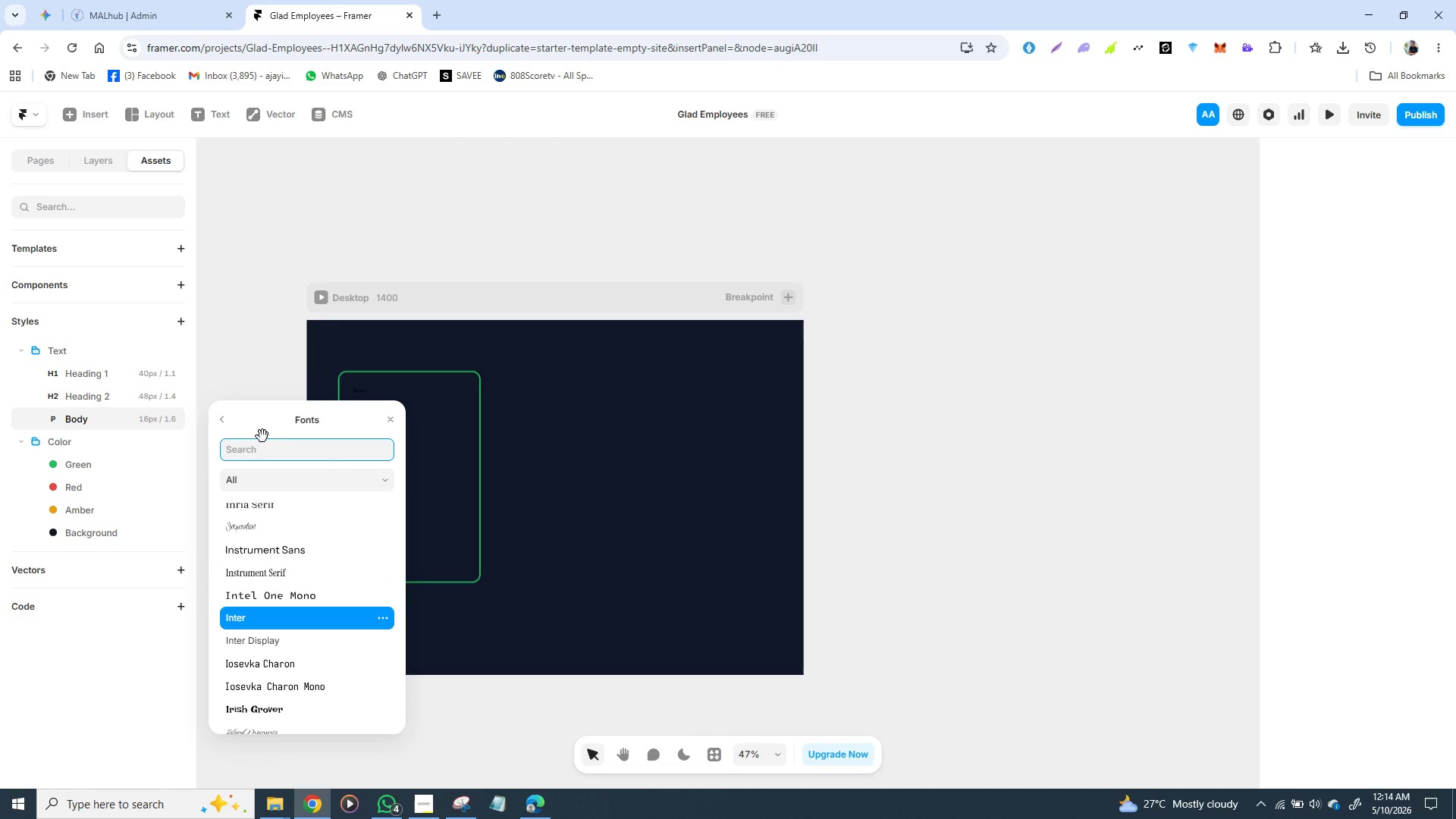 
type(mons)
key(Backspace)
type(n)
key(Backspace)
type(t)
 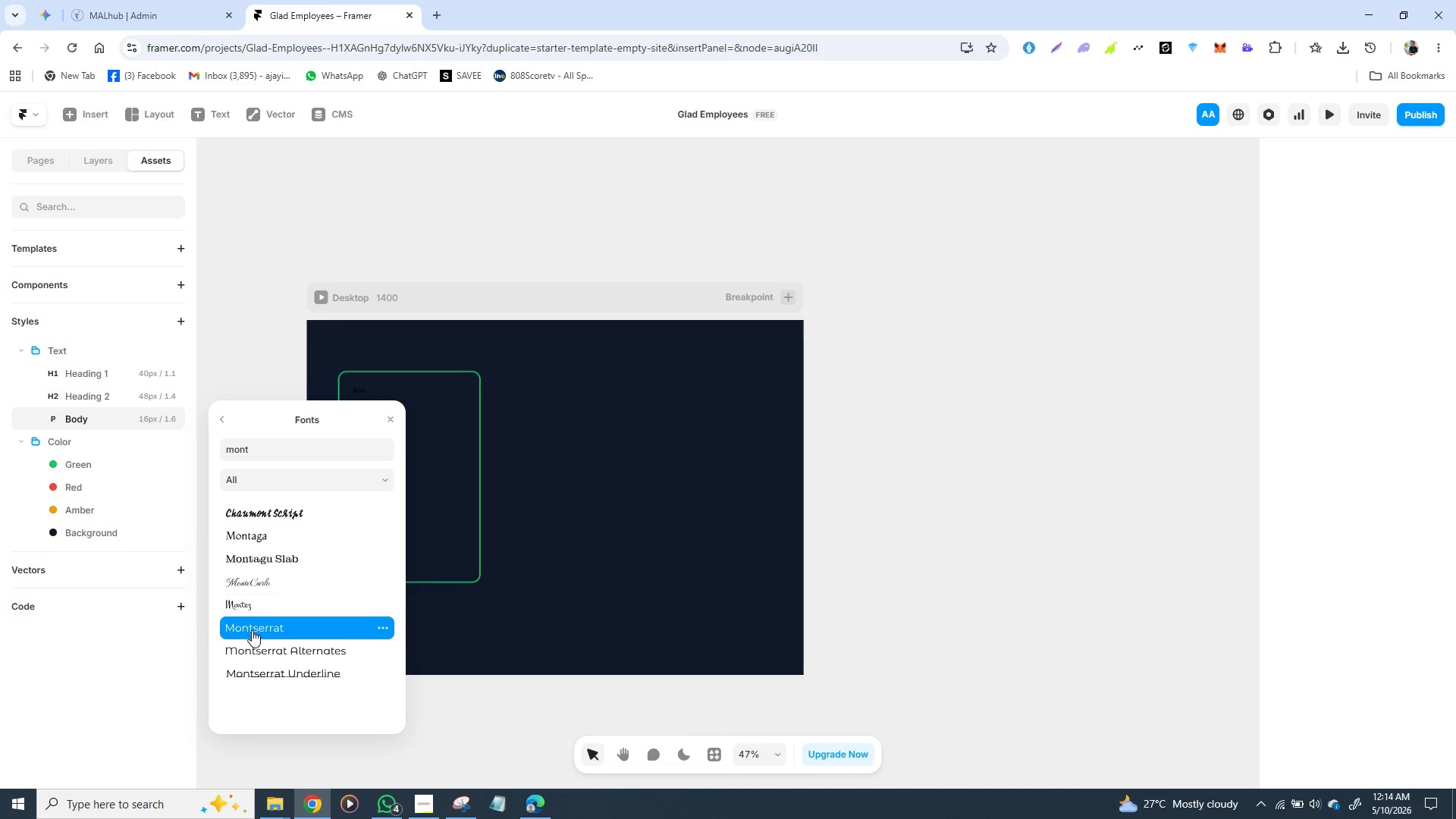 
wait(6.11)
 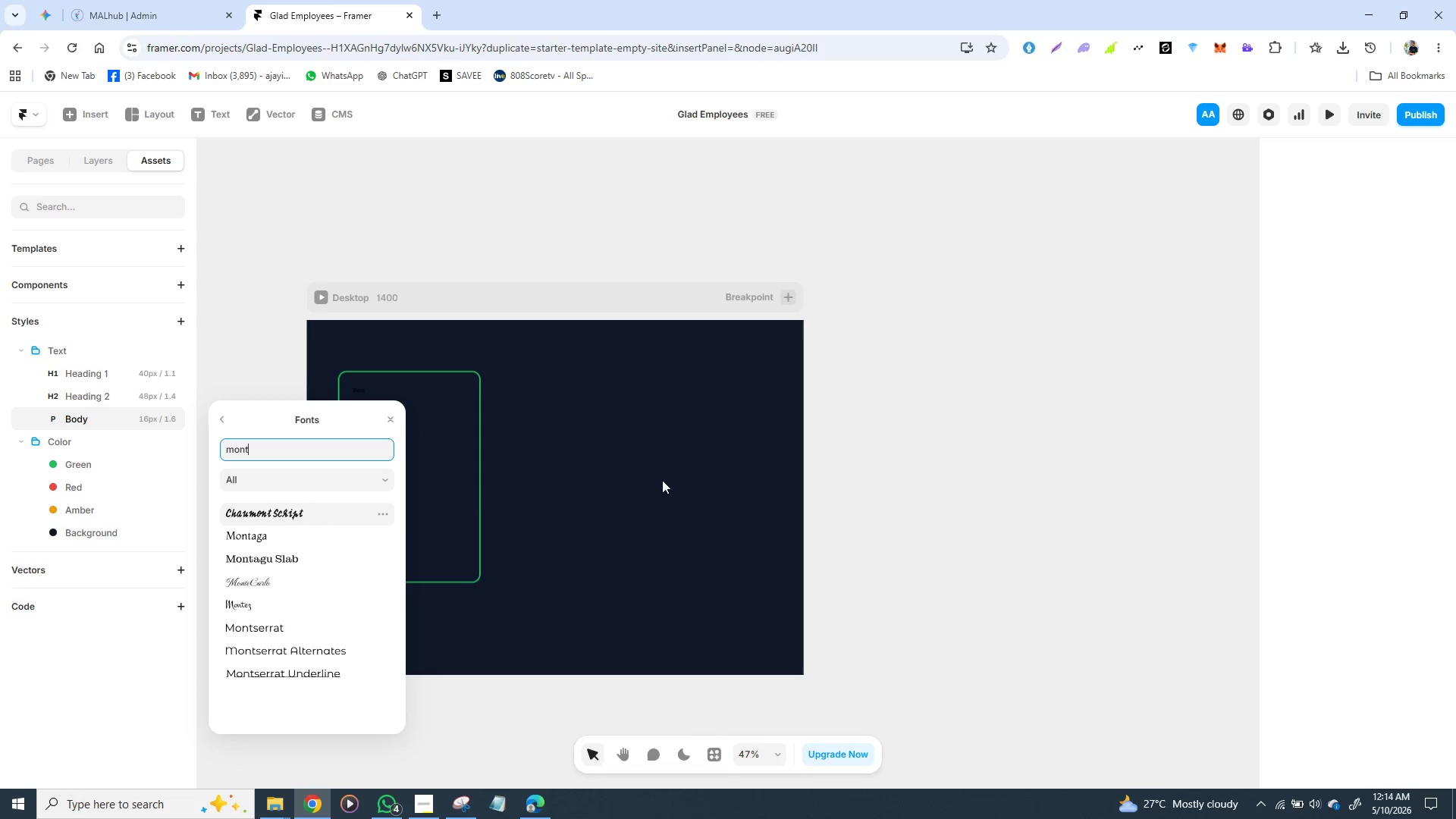 
left_click([101, 422])
 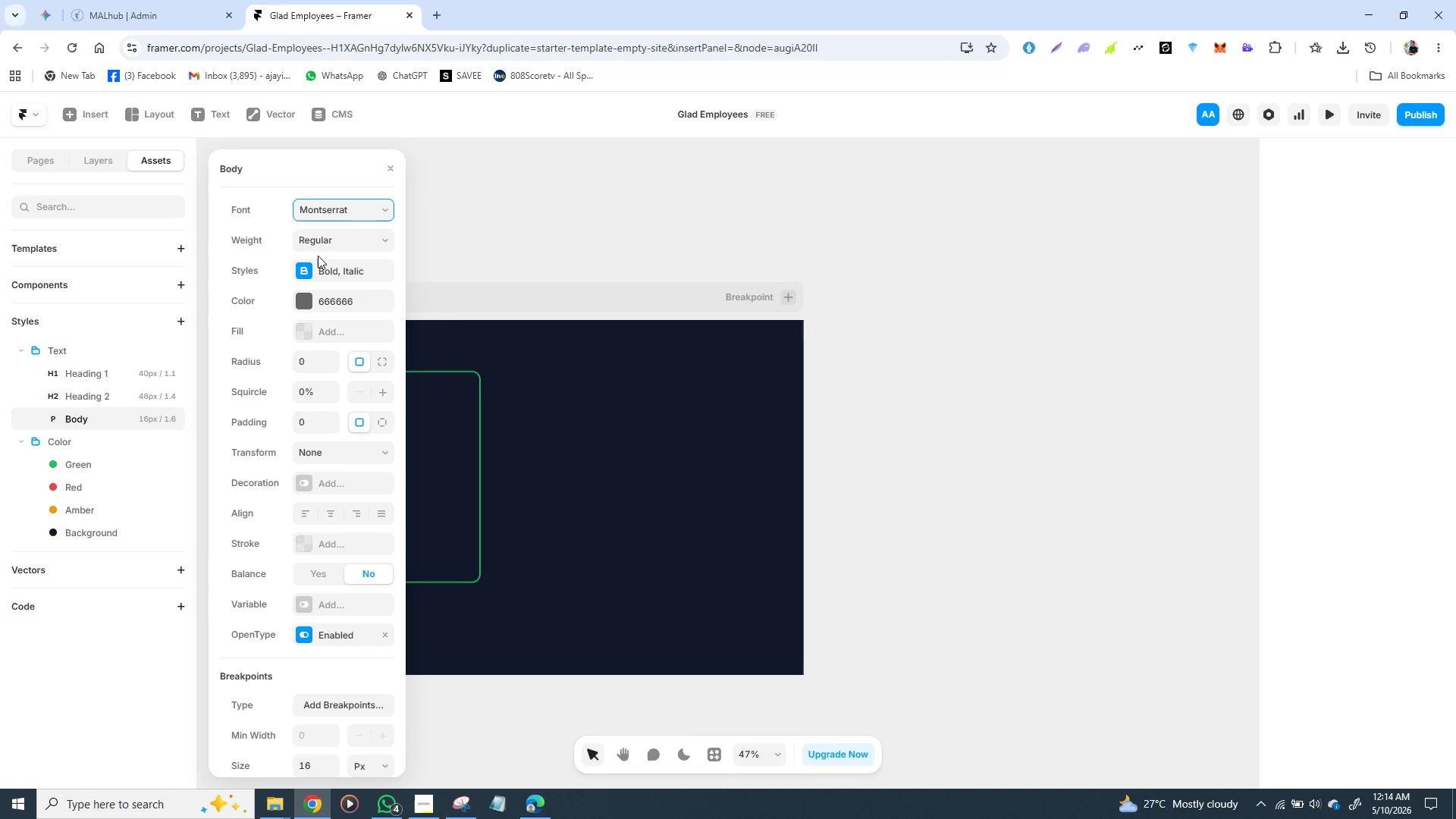 
wait(6.15)
 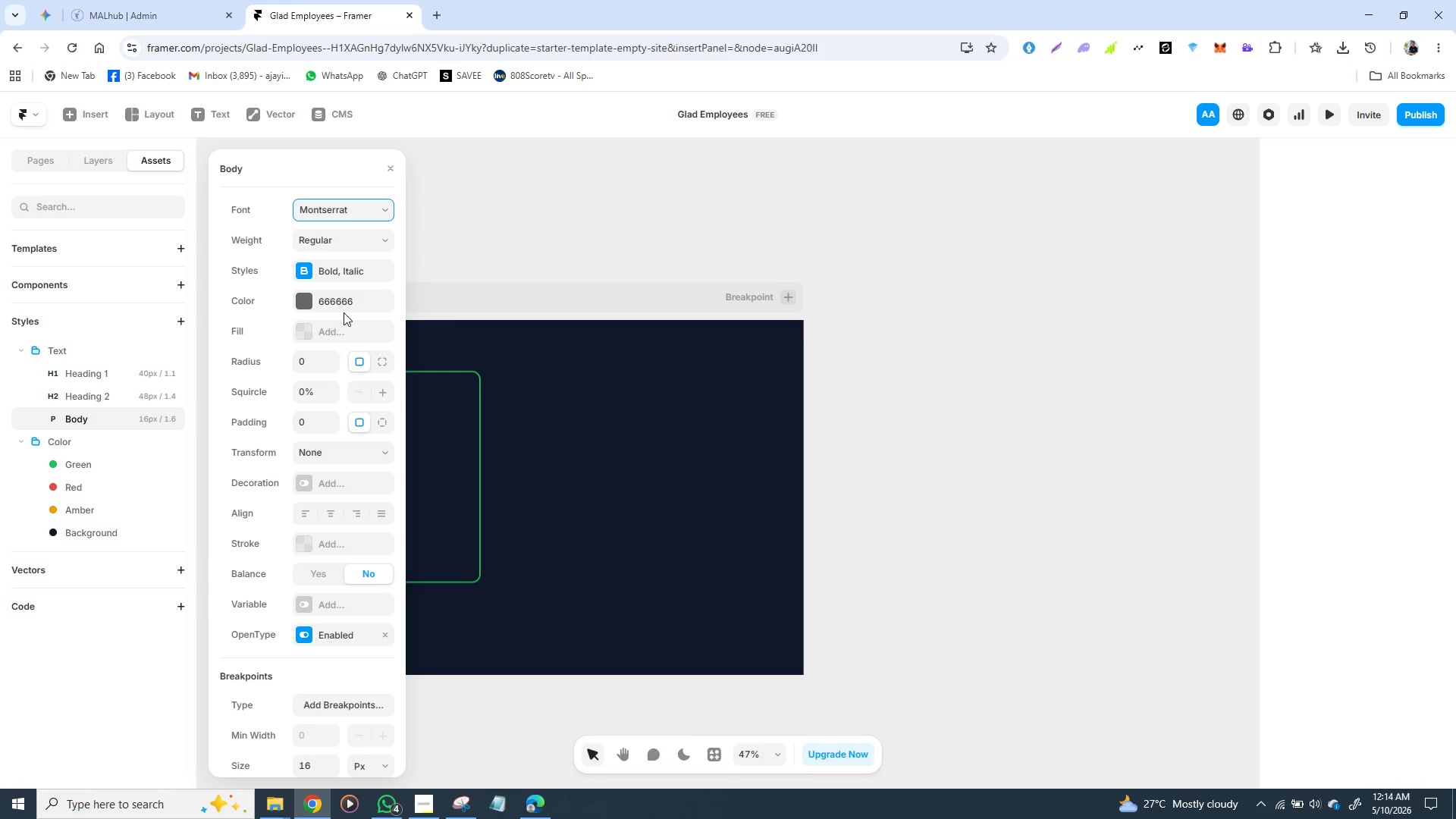 
mouse_move([333, 273])
 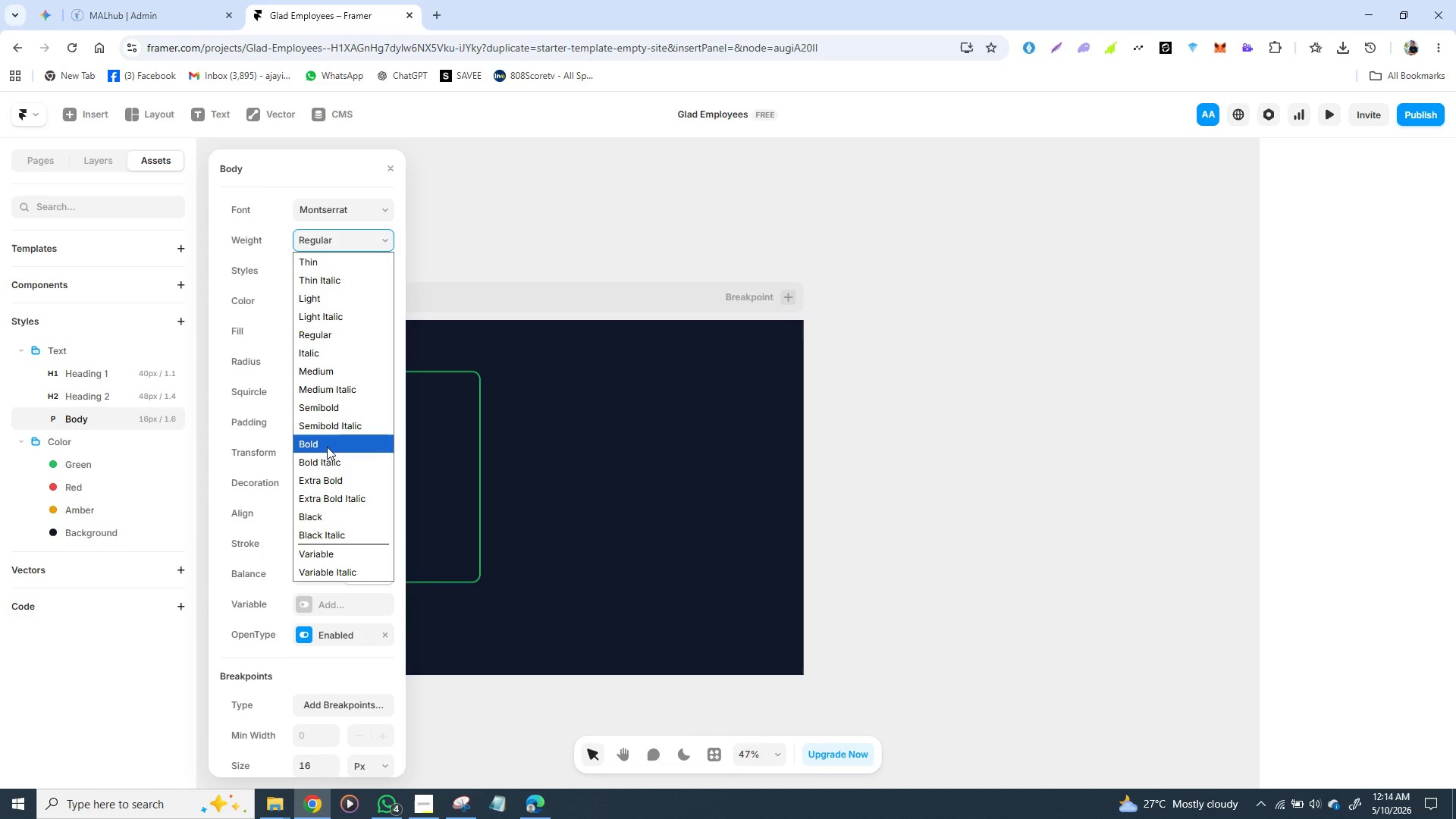 
left_click([330, 442])
 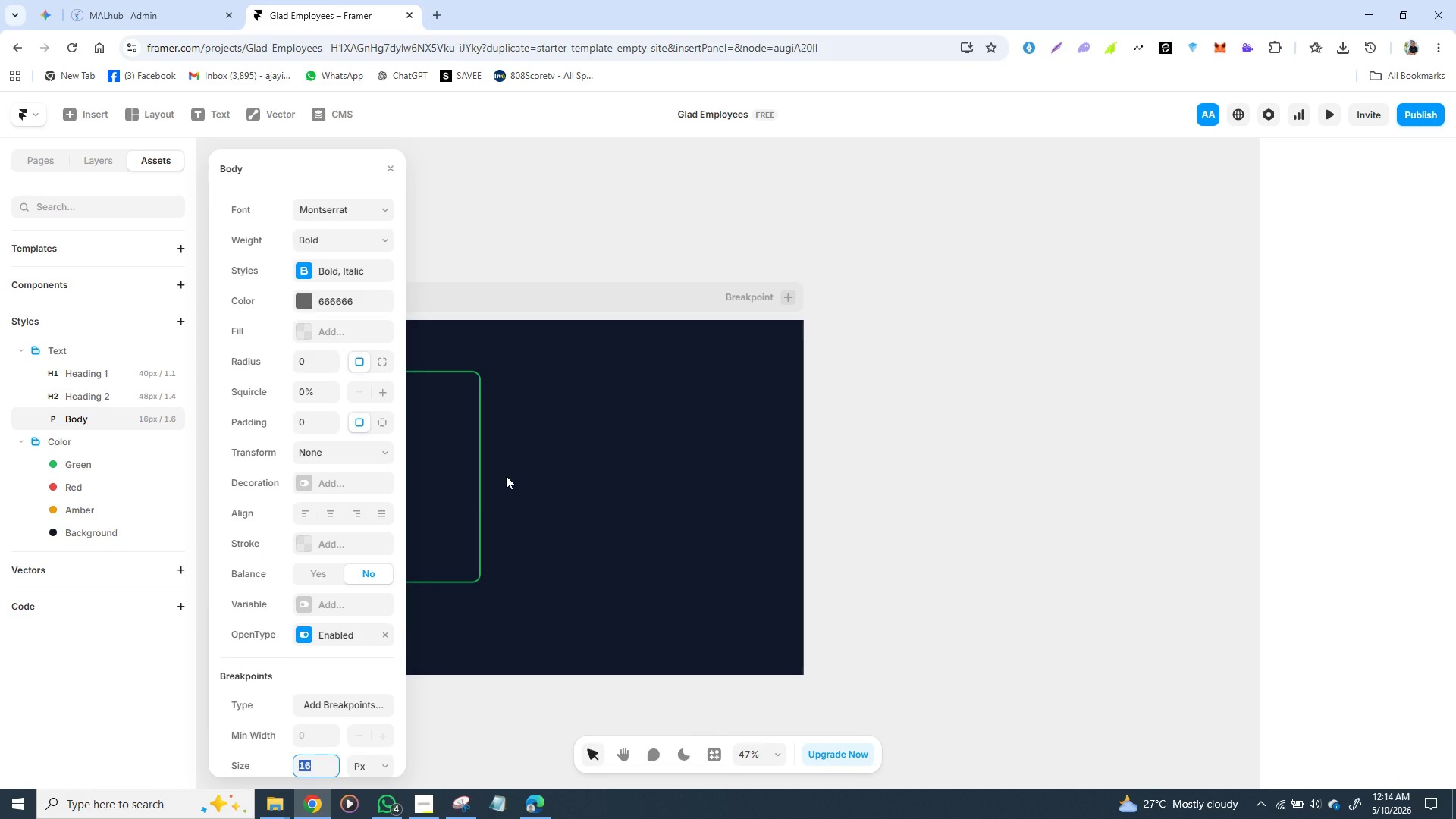 
wait(7.64)
 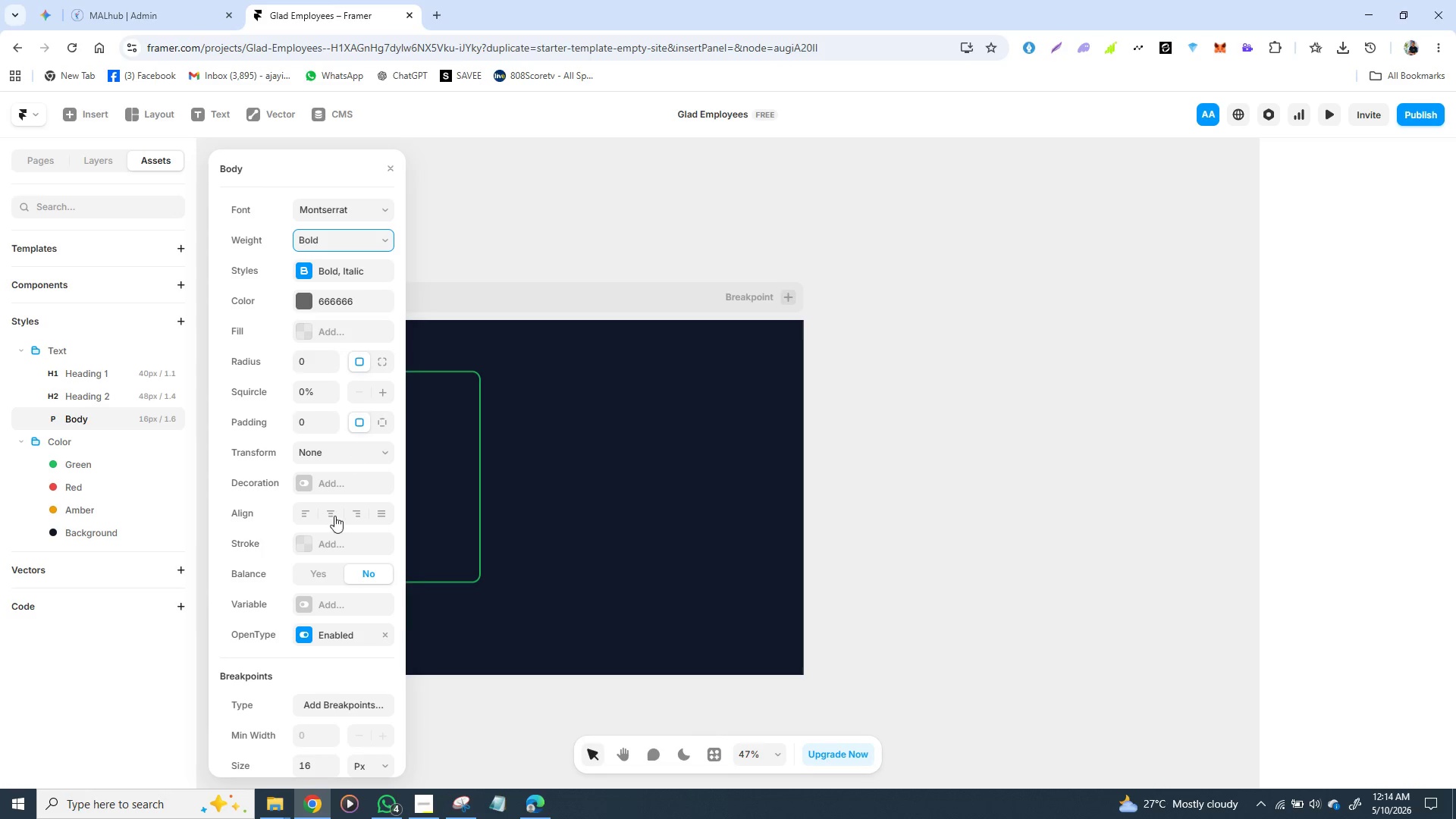 
type(3)
key(Backspace)
type(24)
 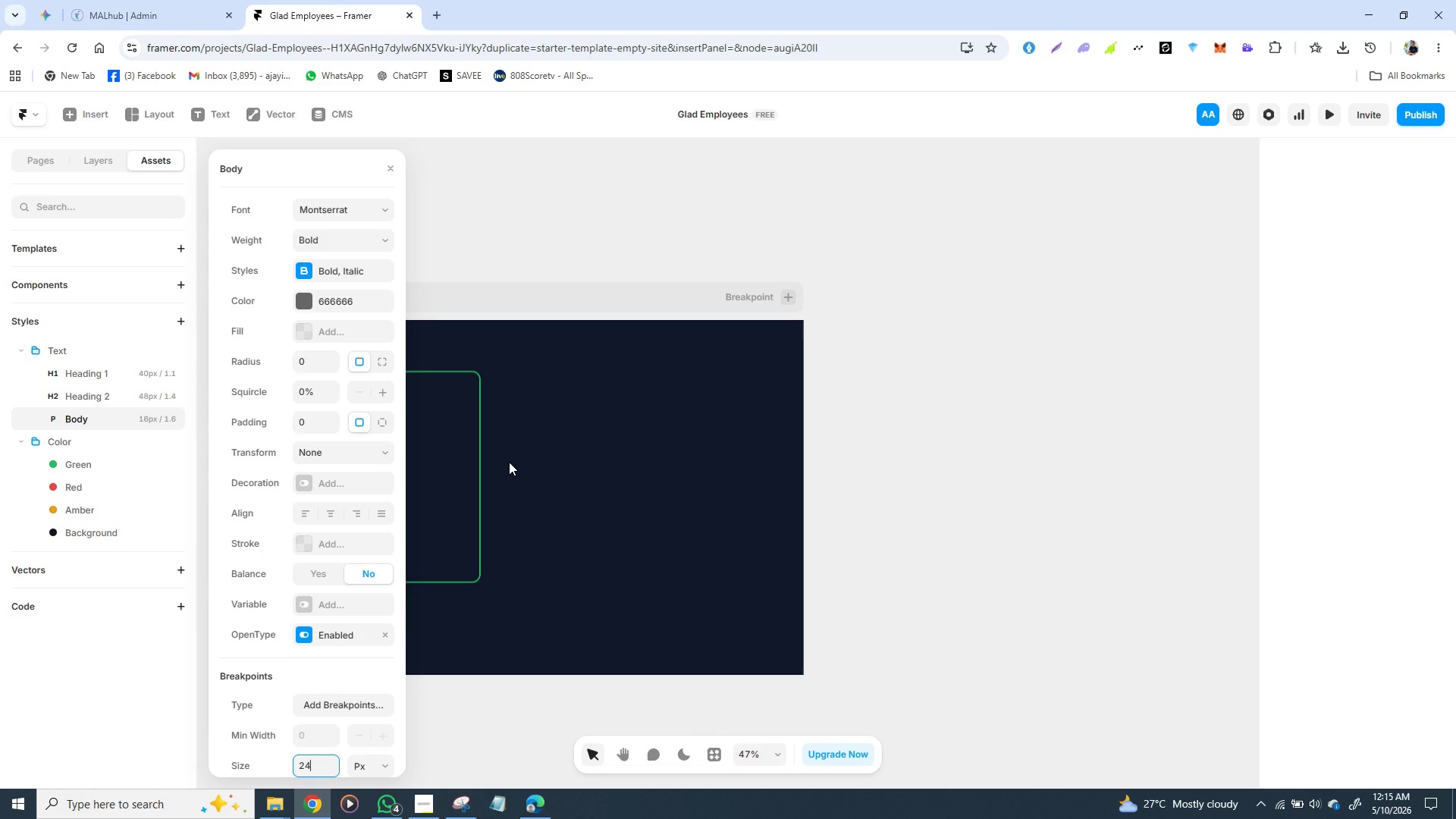 
key(Enter)
 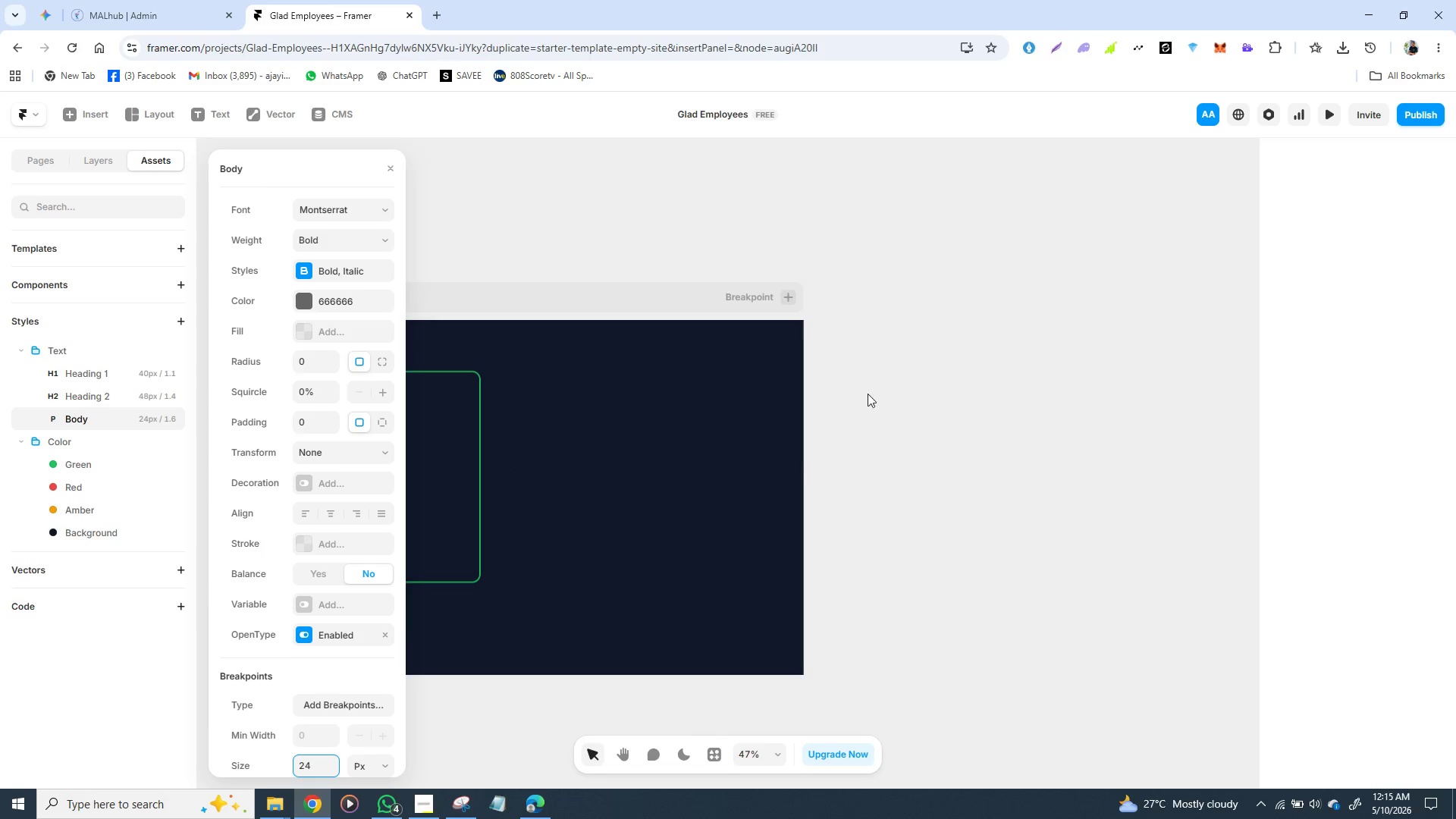 
left_click_drag(start_coordinate=[1094, 86], to_coordinate=[1094, 175])
 